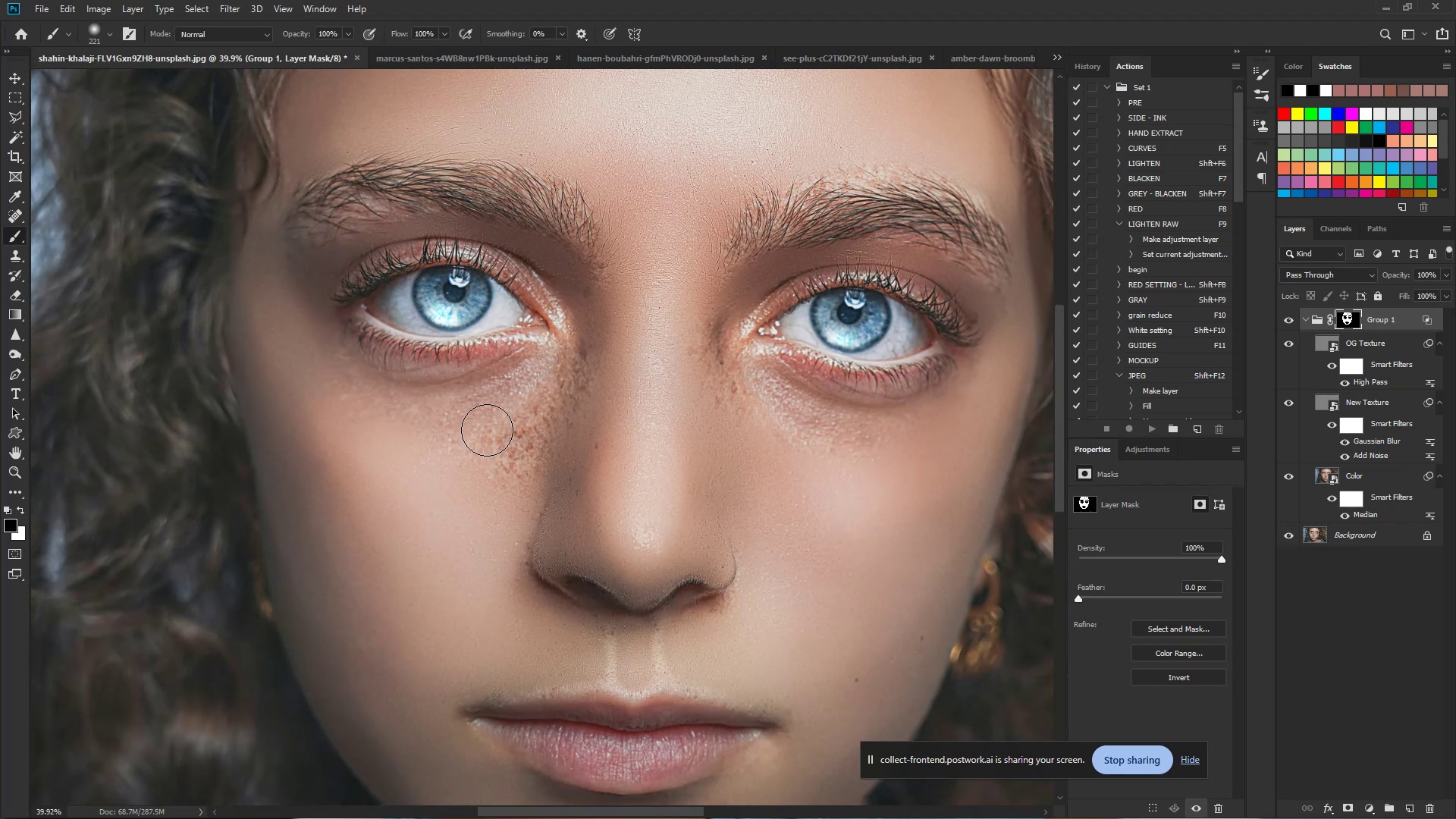 
key(X)
 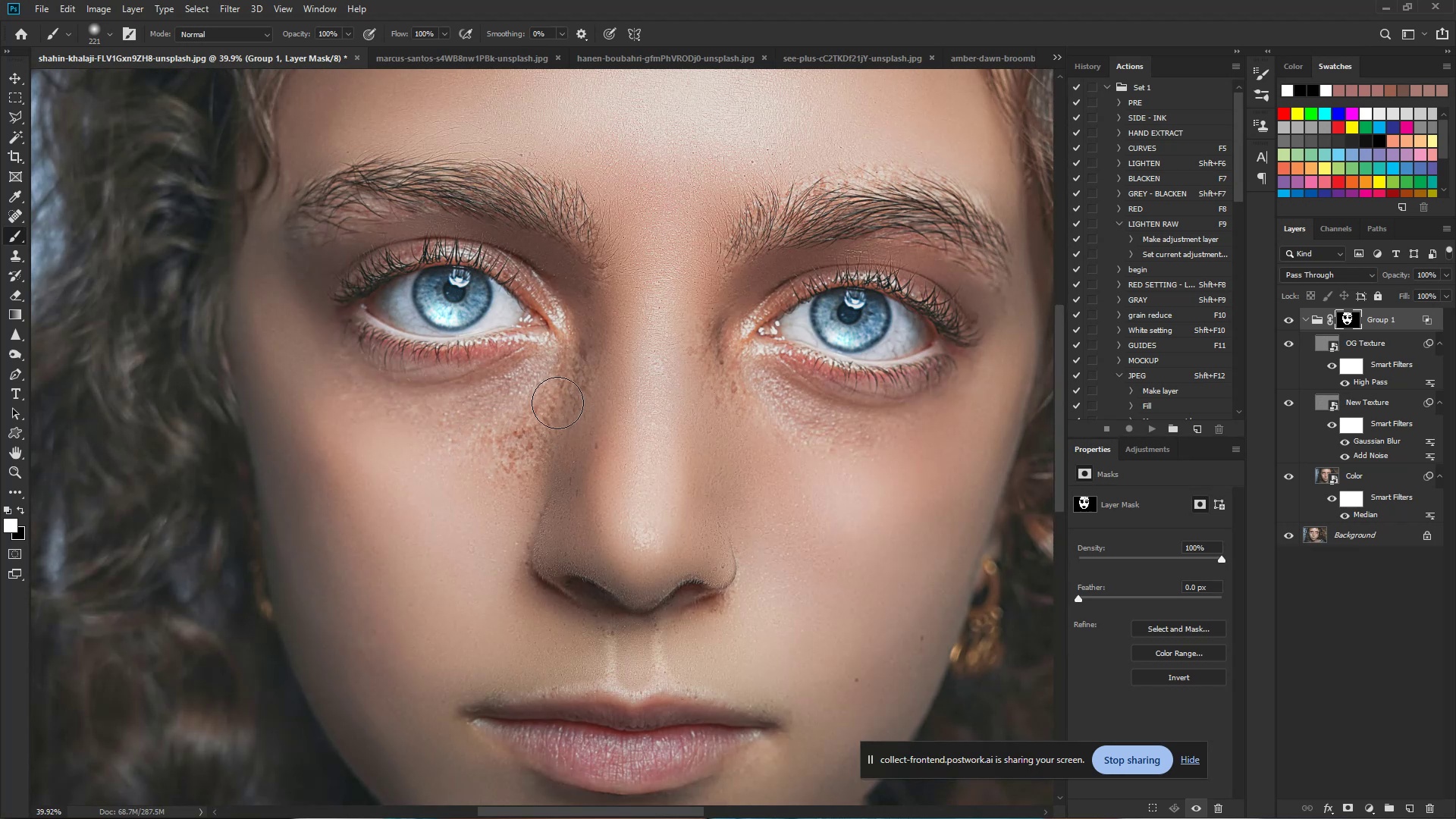 
hold_key(key=AltLeft, duration=0.89)
 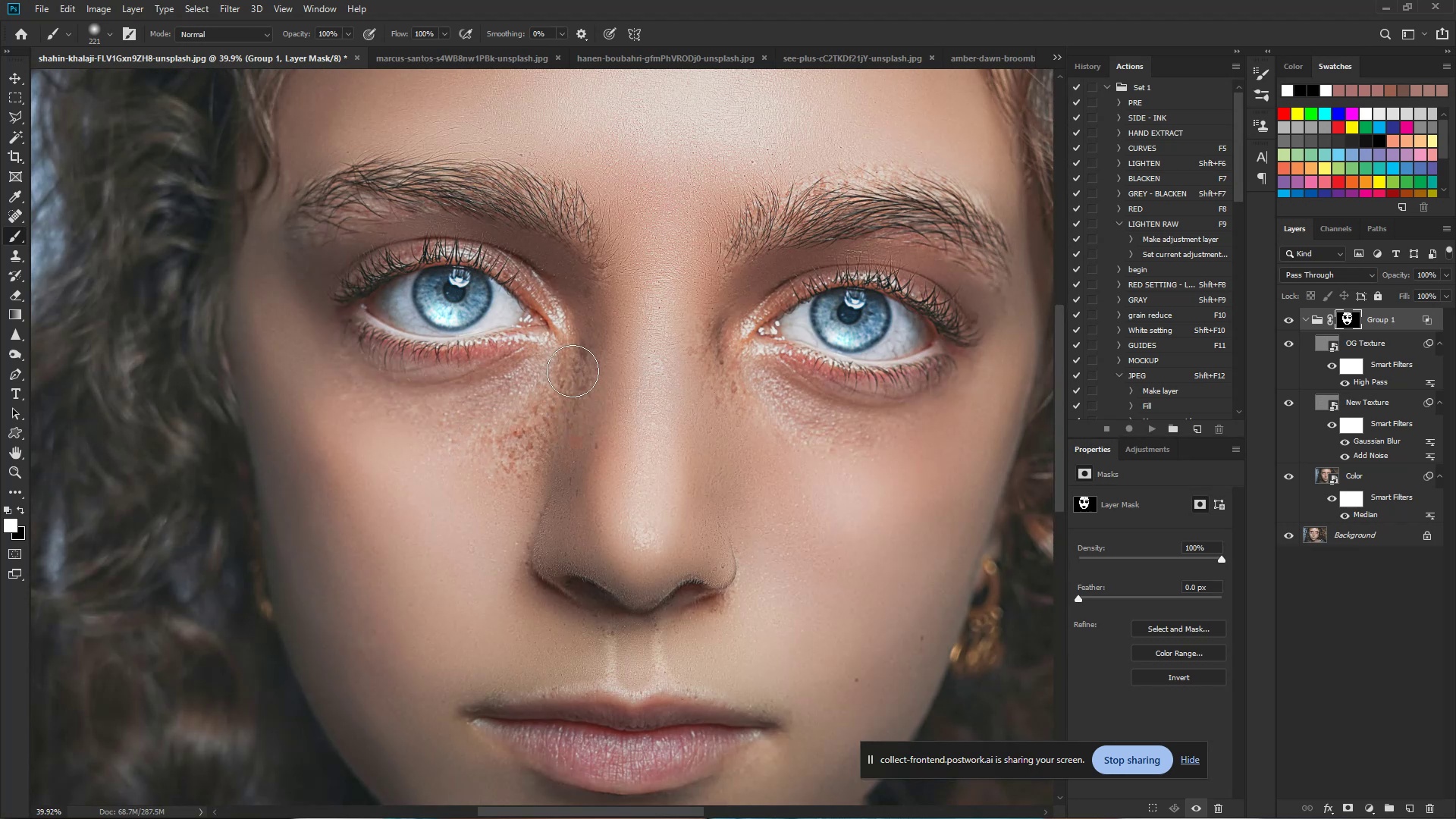 
left_click_drag(start_coordinate=[573, 371], to_coordinate=[356, 425])
 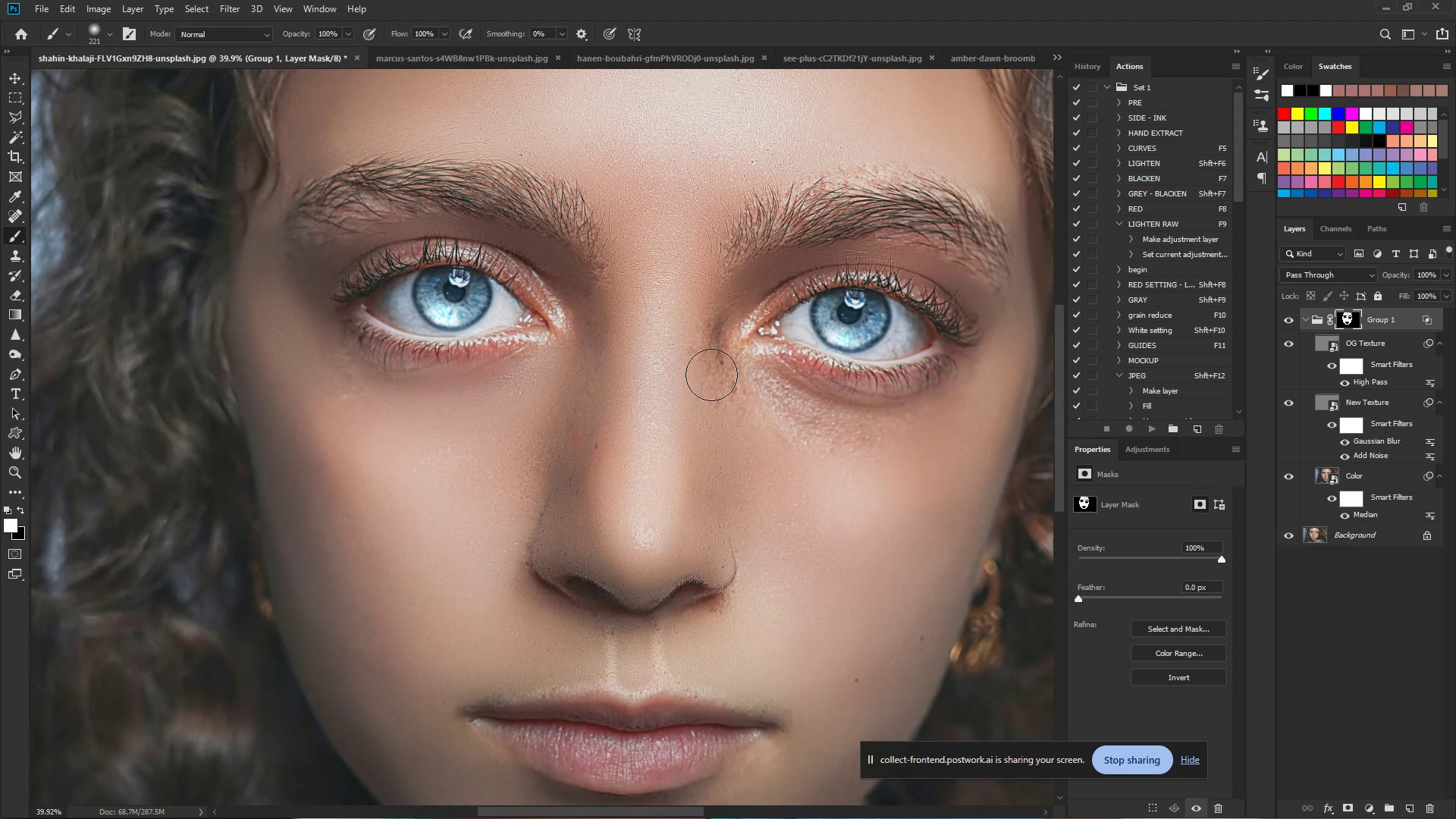 
left_click_drag(start_coordinate=[716, 339], to_coordinate=[993, 418])
 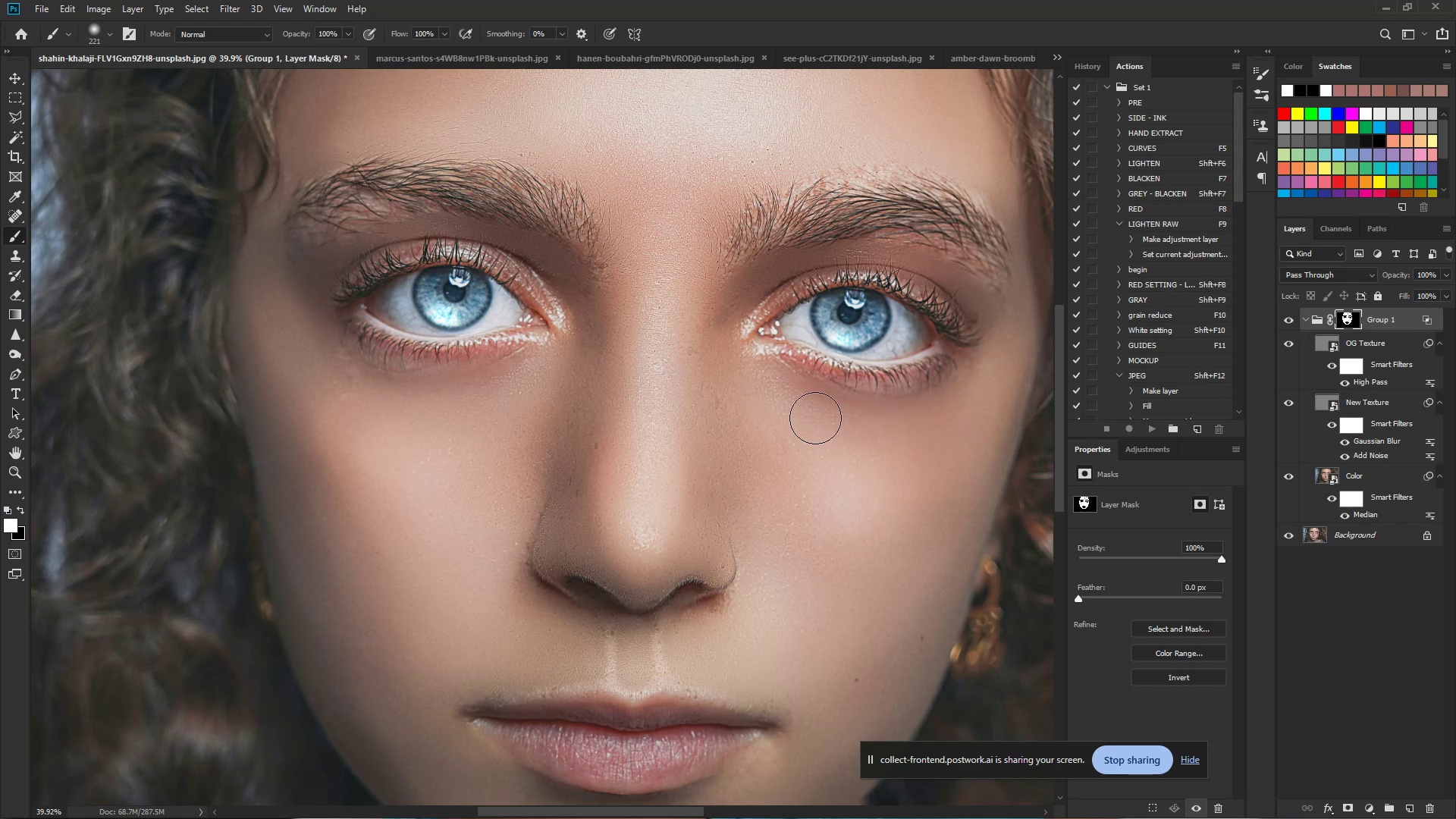 
hold_key(key=ControlLeft, duration=0.69)
 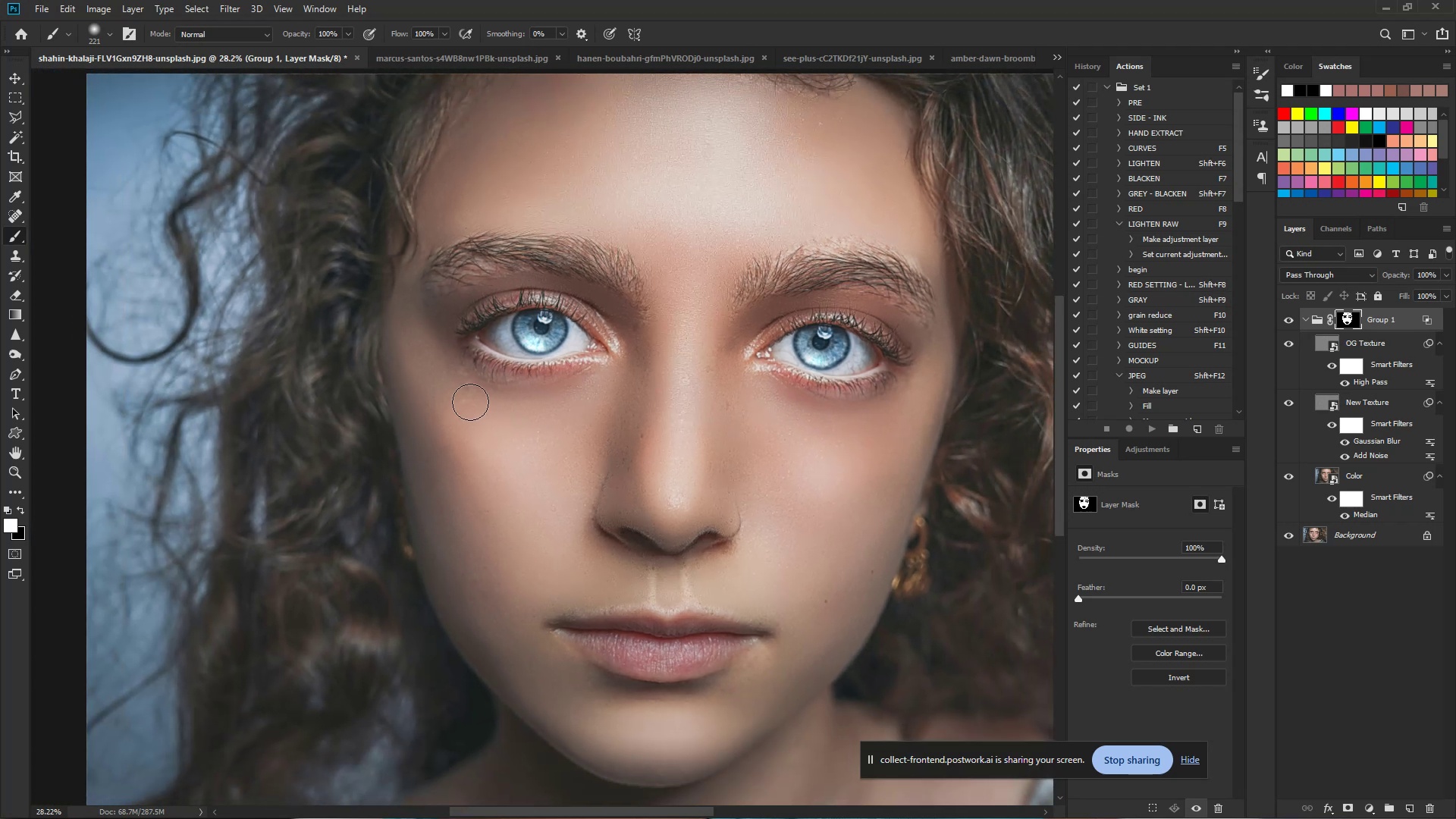 
hold_key(key=Space, duration=0.43)
 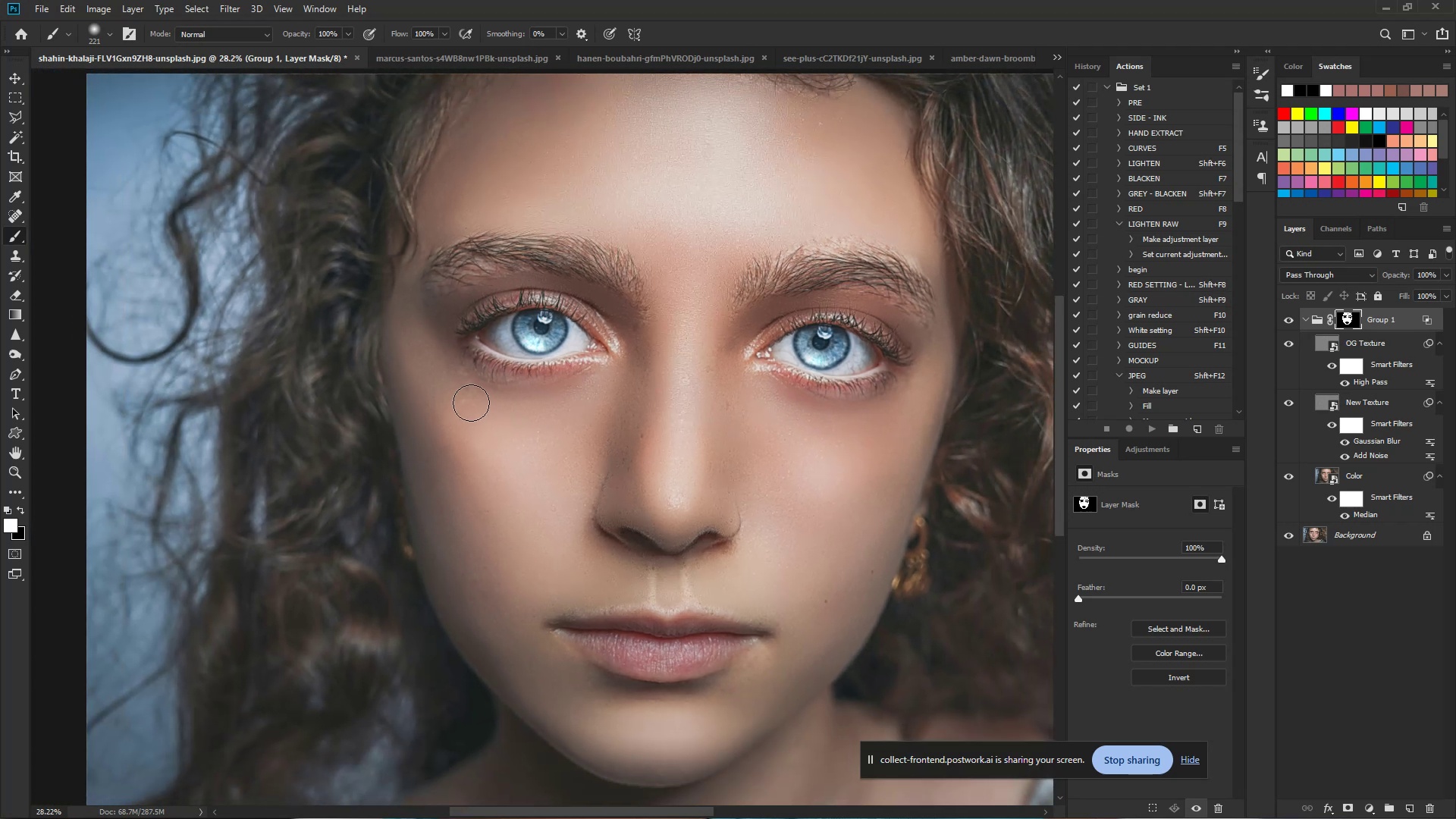 
left_click_drag(start_coordinate=[752, 413], to_coordinate=[723, 419])
 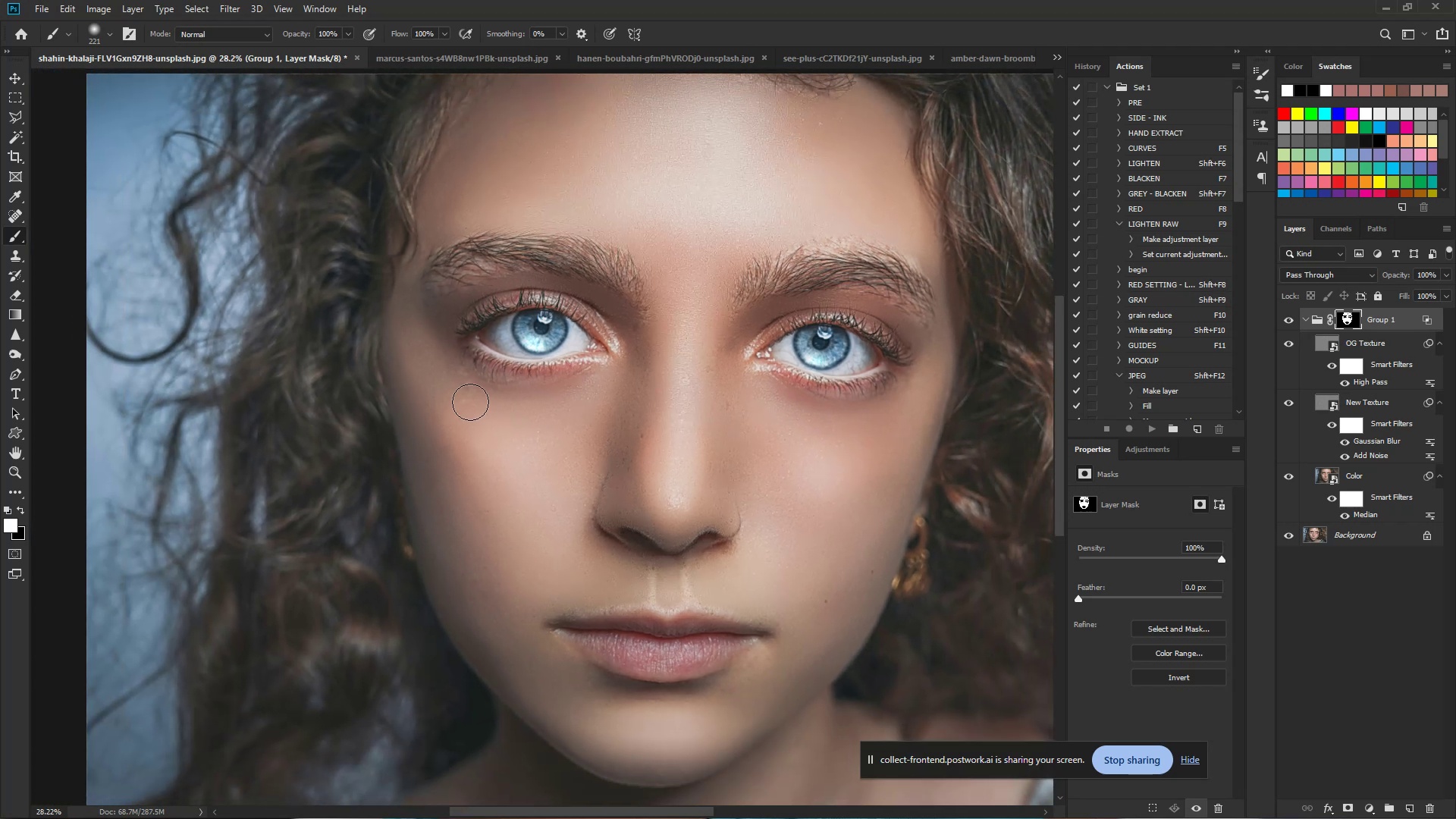 
left_click_drag(start_coordinate=[469, 401], to_coordinate=[422, 360])
 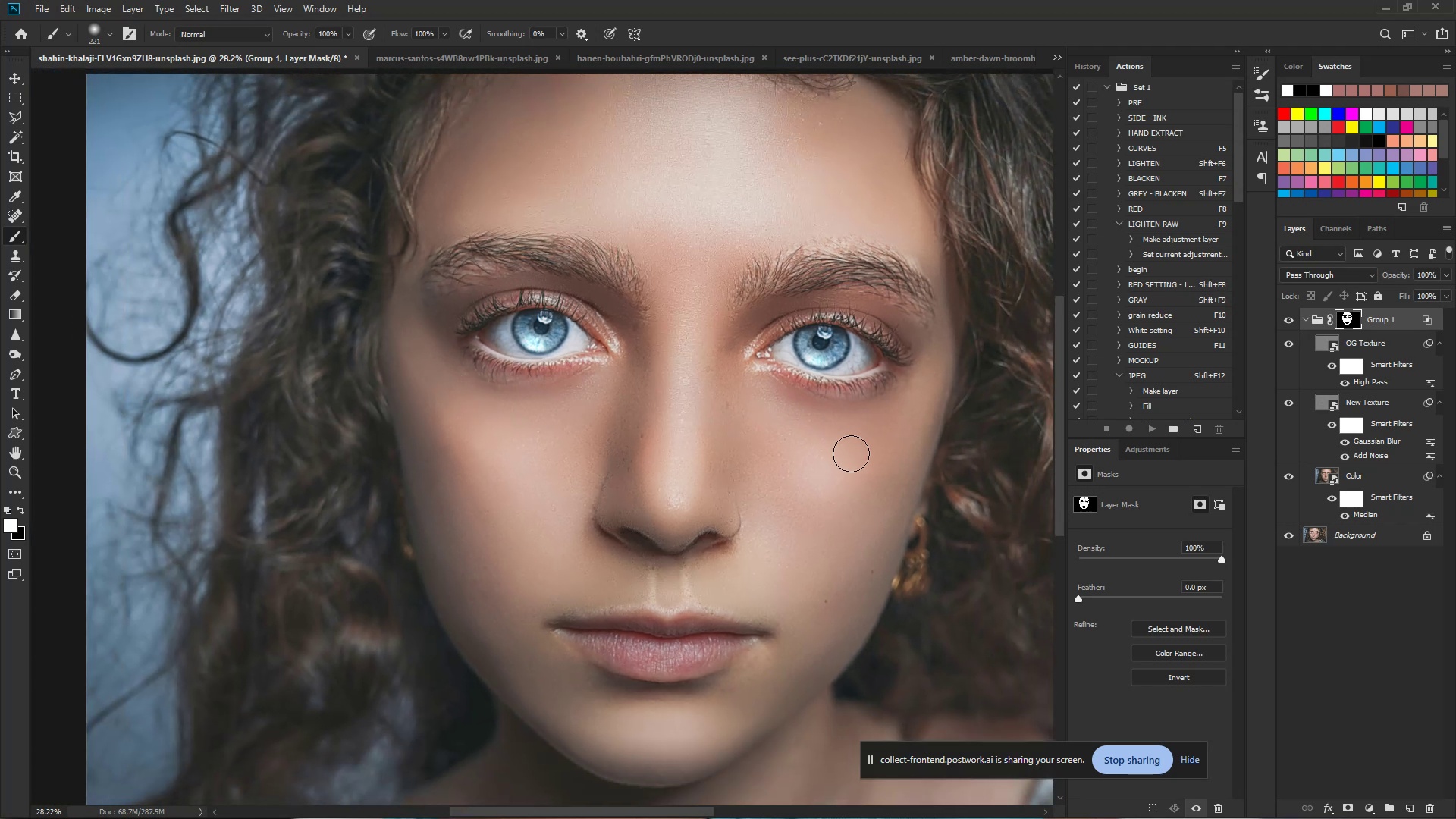 
left_click_drag(start_coordinate=[864, 469], to_coordinate=[825, 614])
 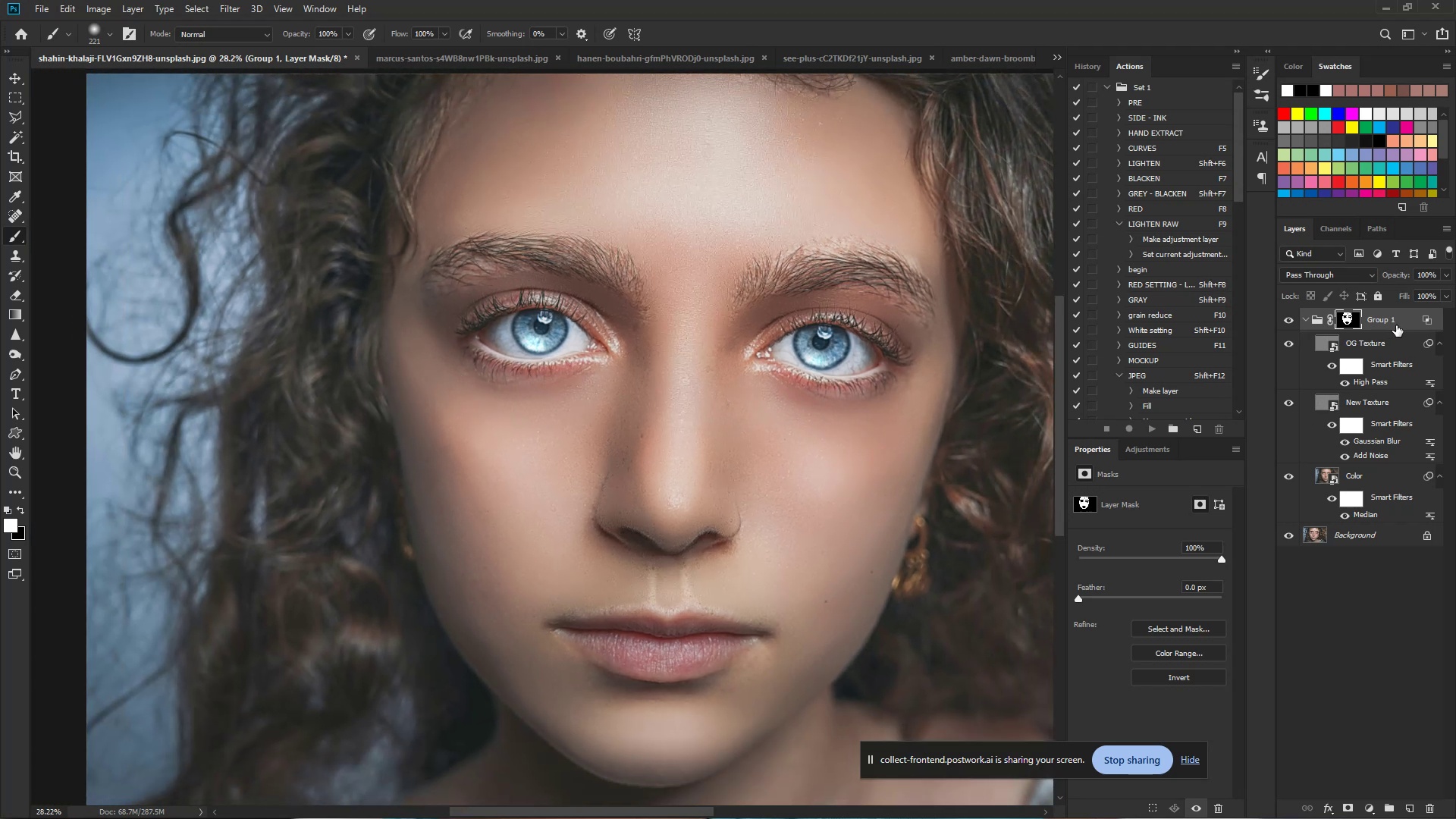 
left_click([1388, 342])
 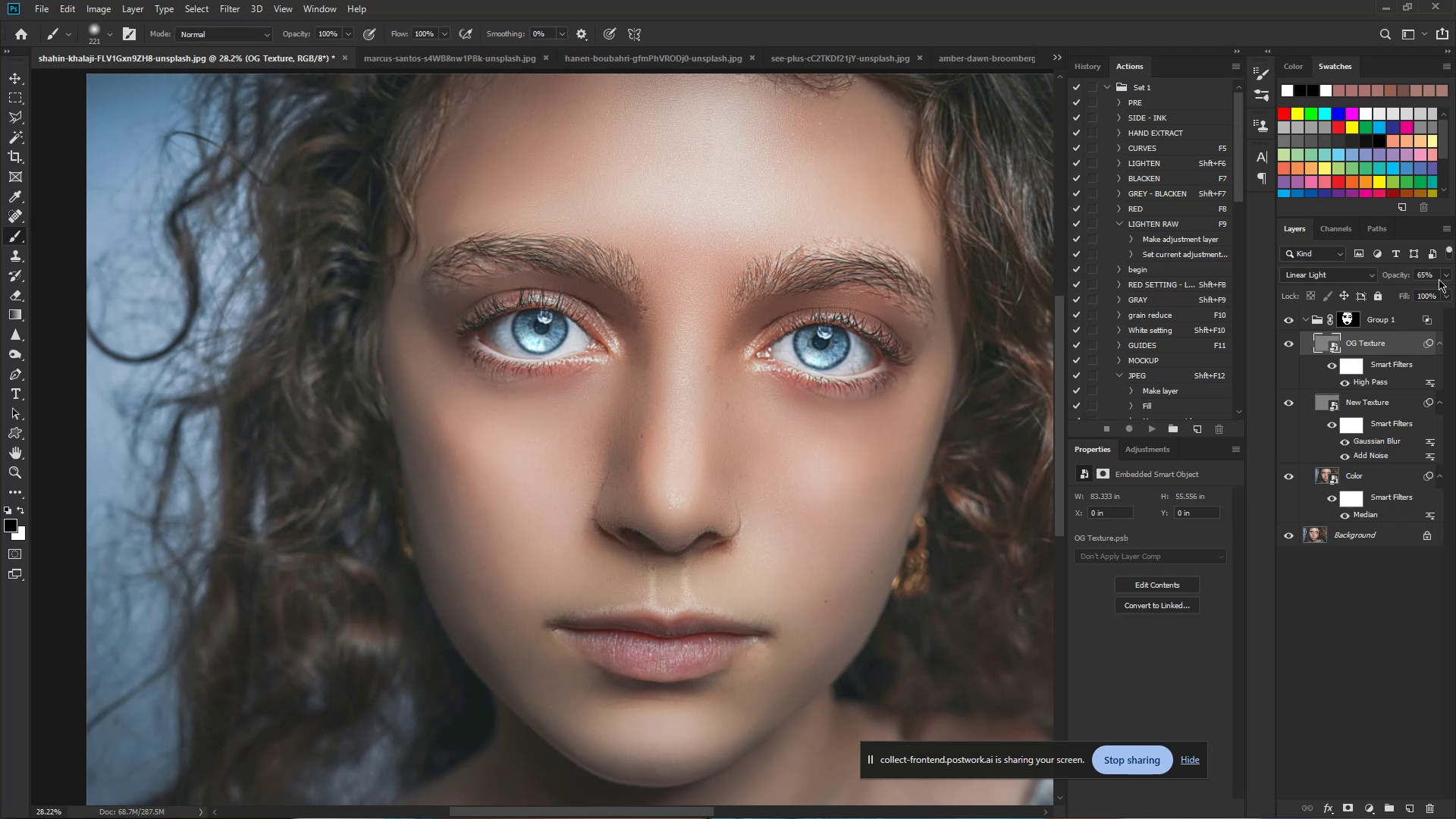 
wait(6.17)
 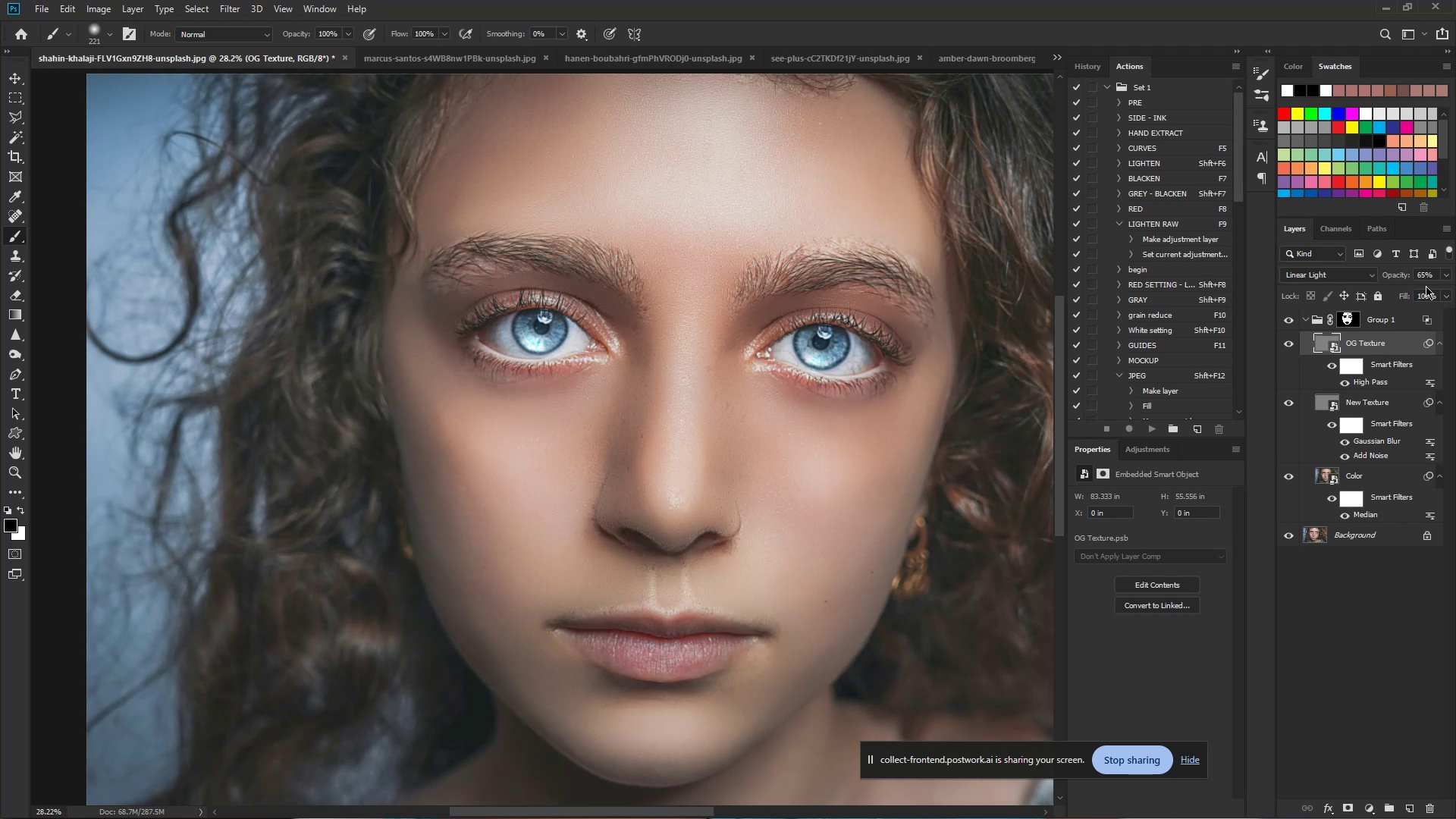 
left_click_drag(start_coordinate=[1421, 292], to_coordinate=[1455, 291])
 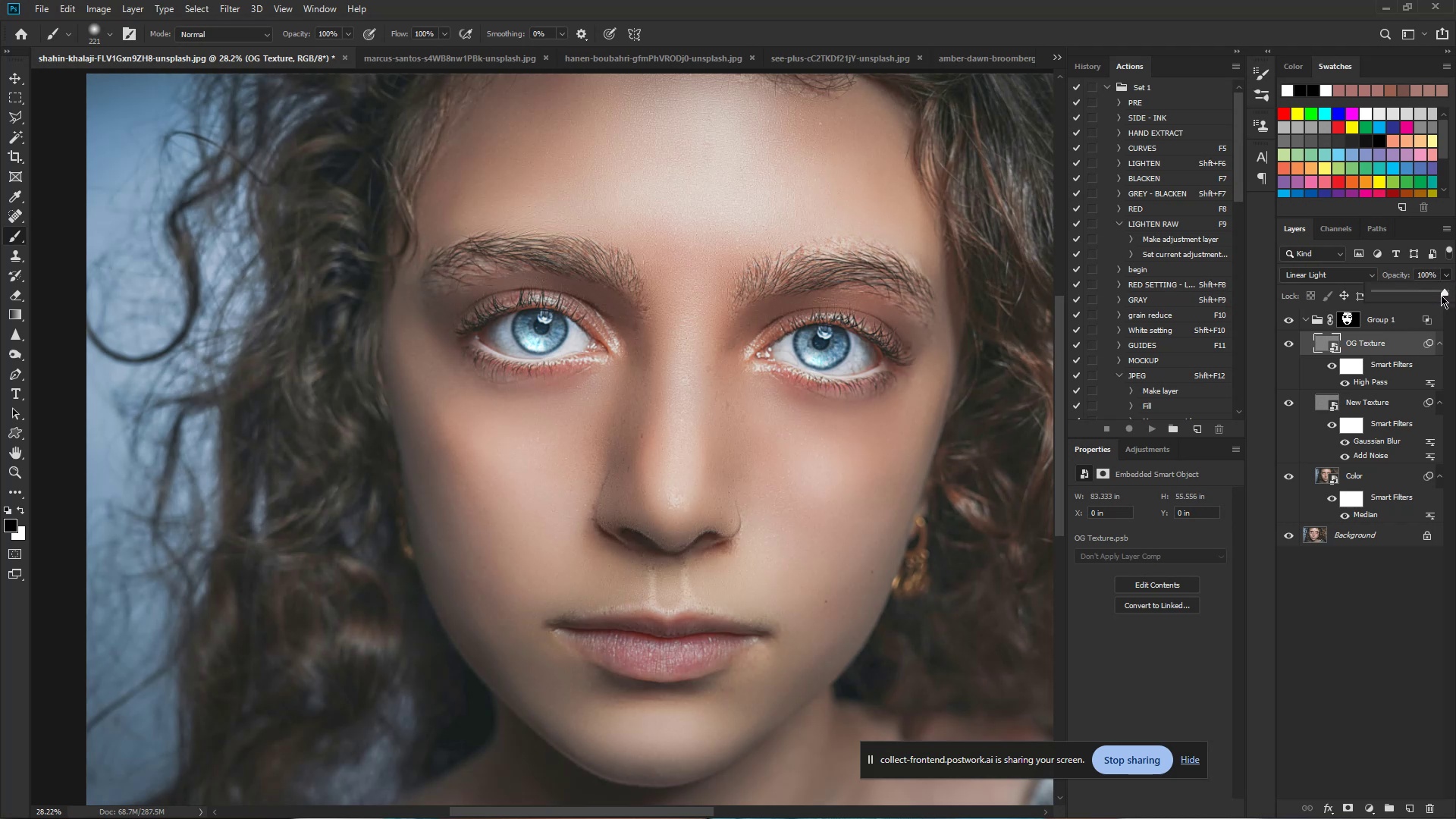 
left_click_drag(start_coordinate=[1446, 292], to_coordinate=[1455, 320])
 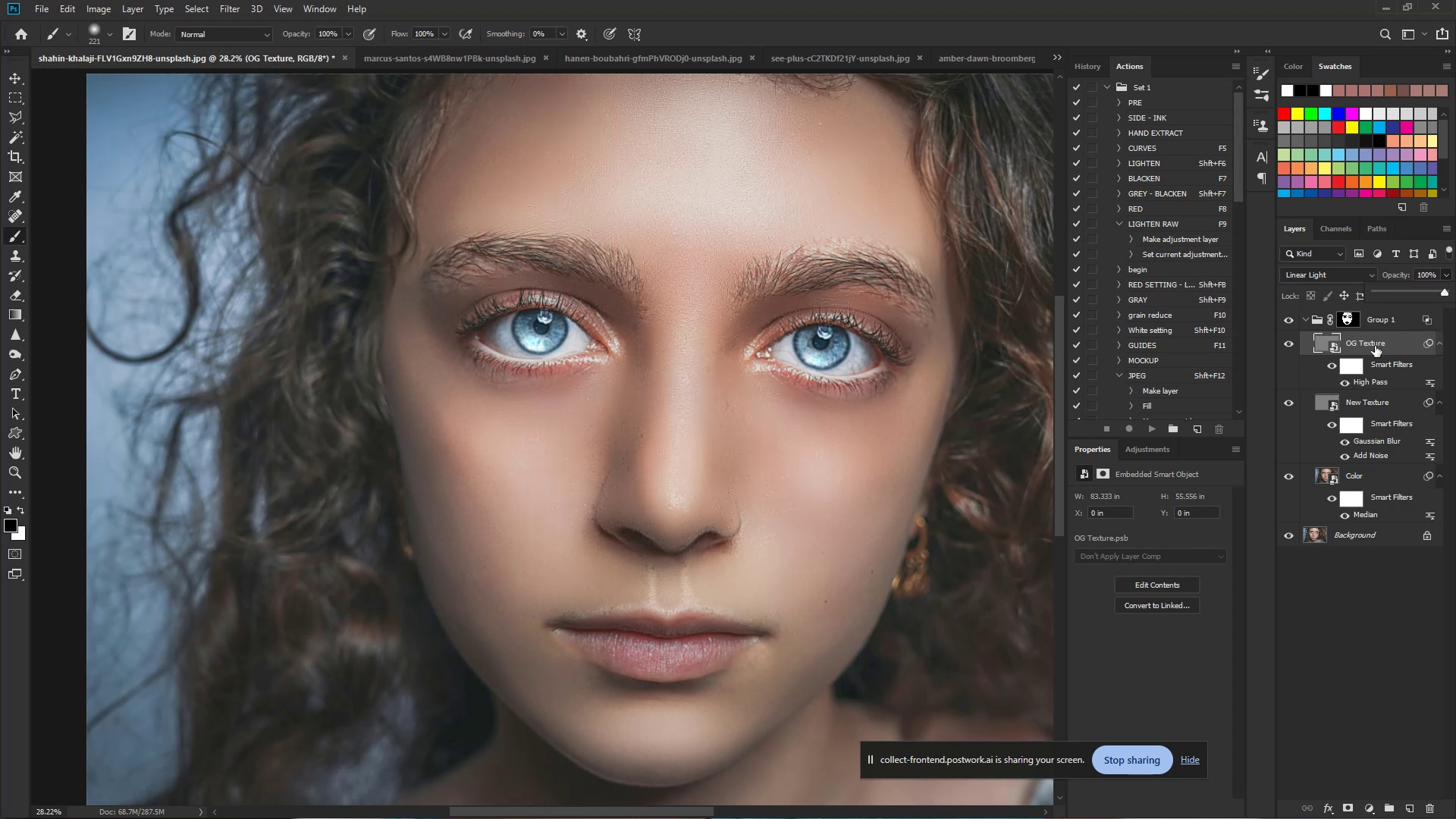 
left_click([1349, 323])
 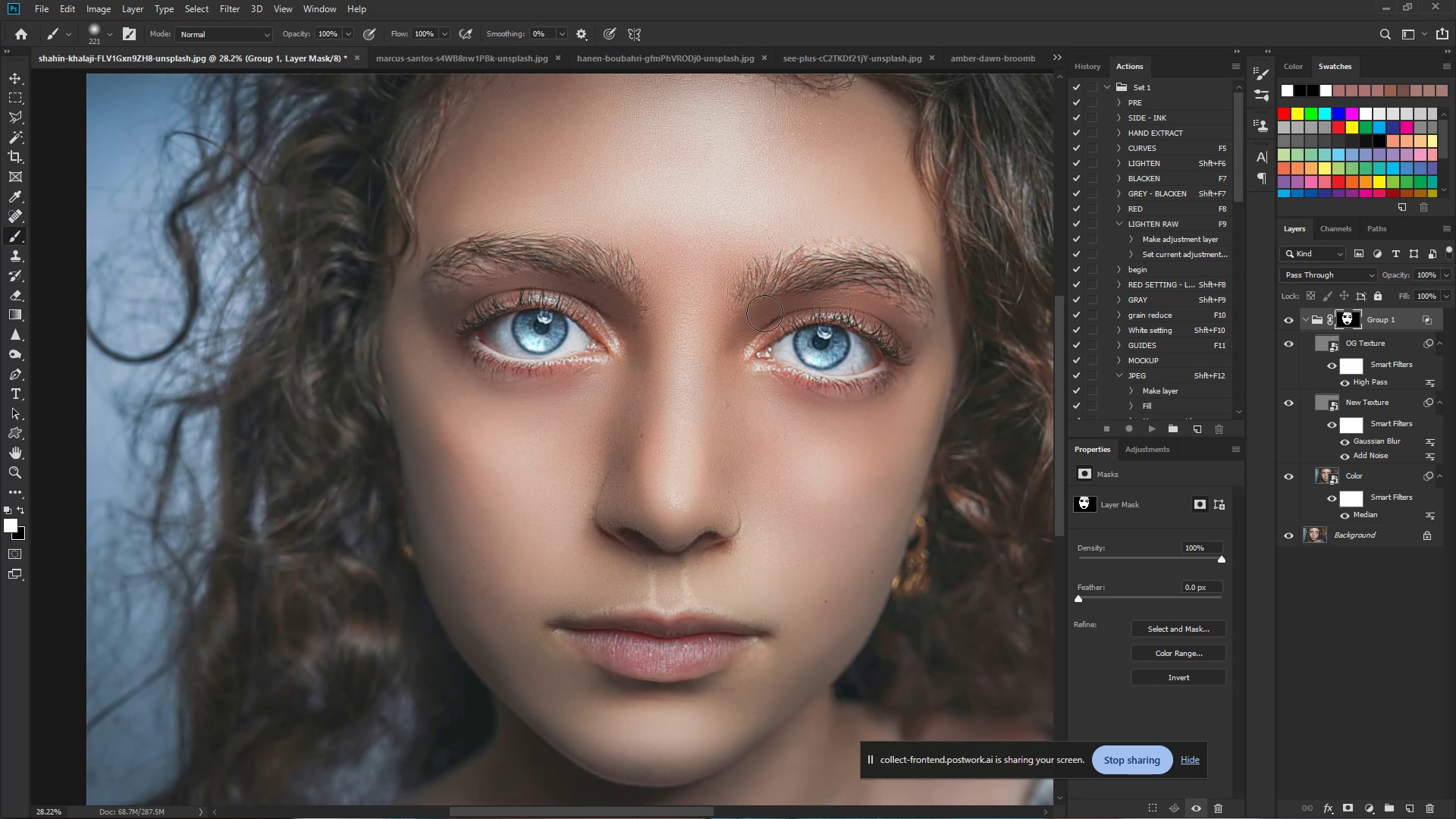 
hold_key(key=ControlLeft, duration=0.79)
 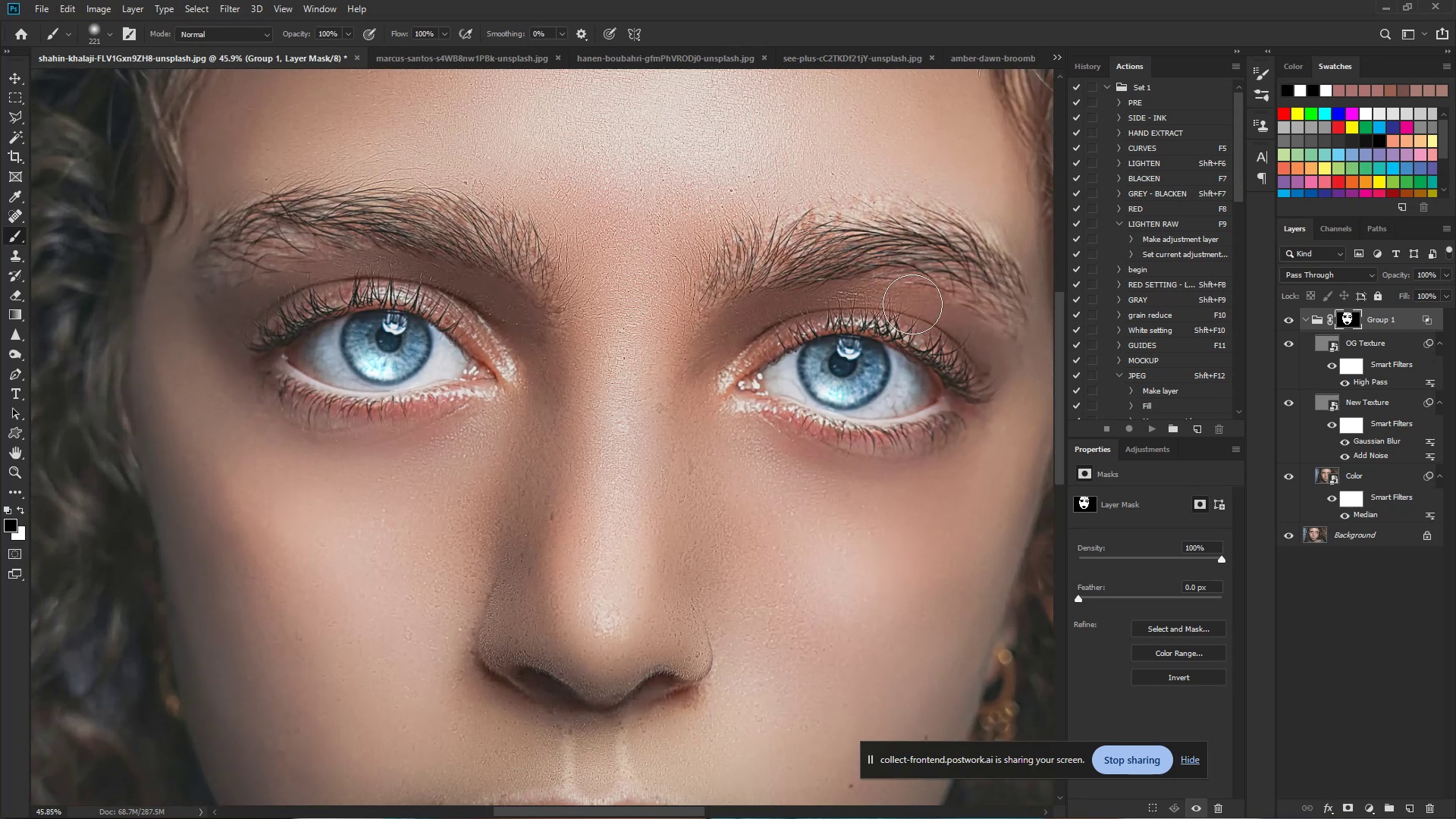 
hold_key(key=Space, duration=0.66)
 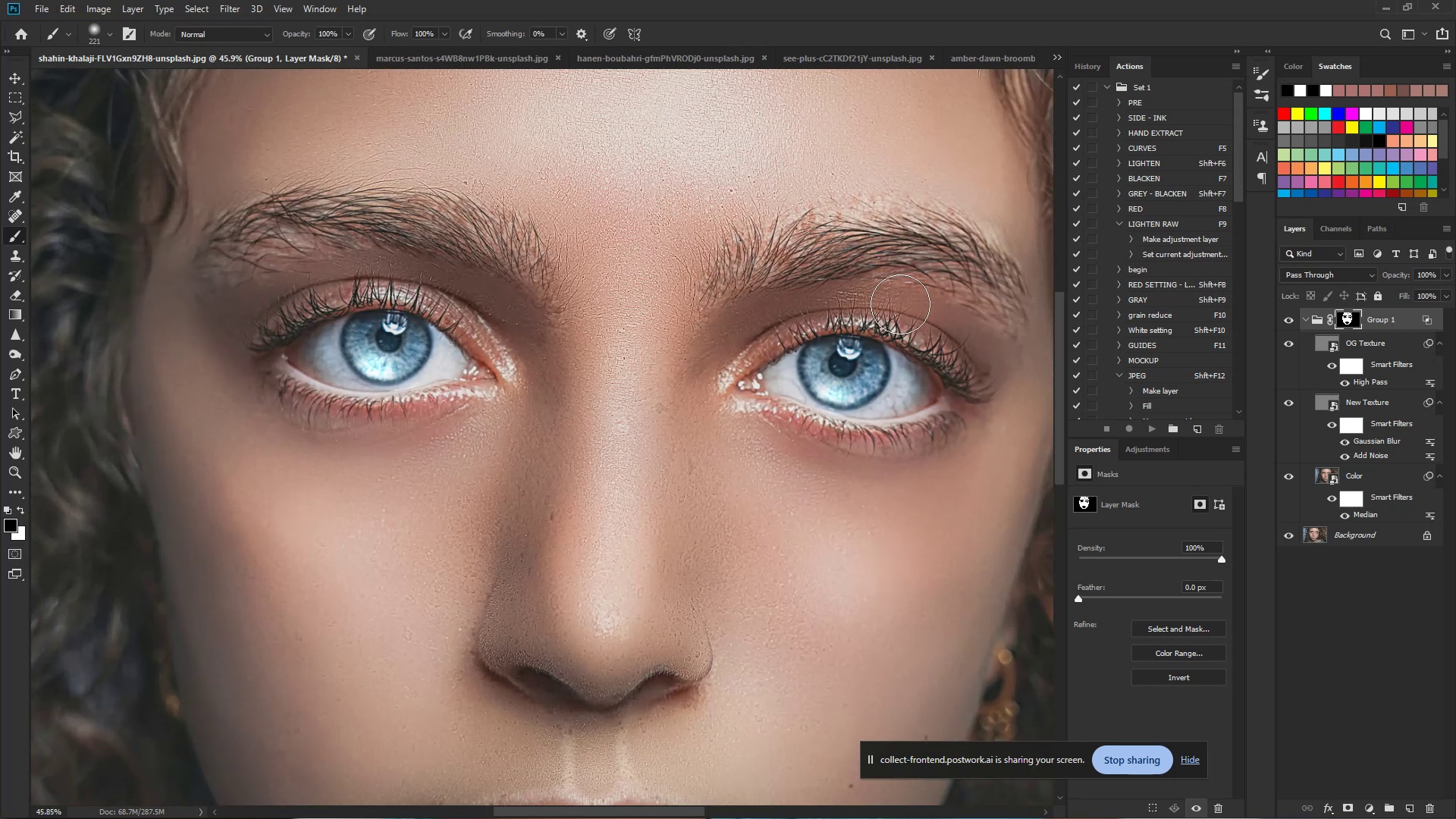 
left_click_drag(start_coordinate=[786, 307], to_coordinate=[822, 303])
 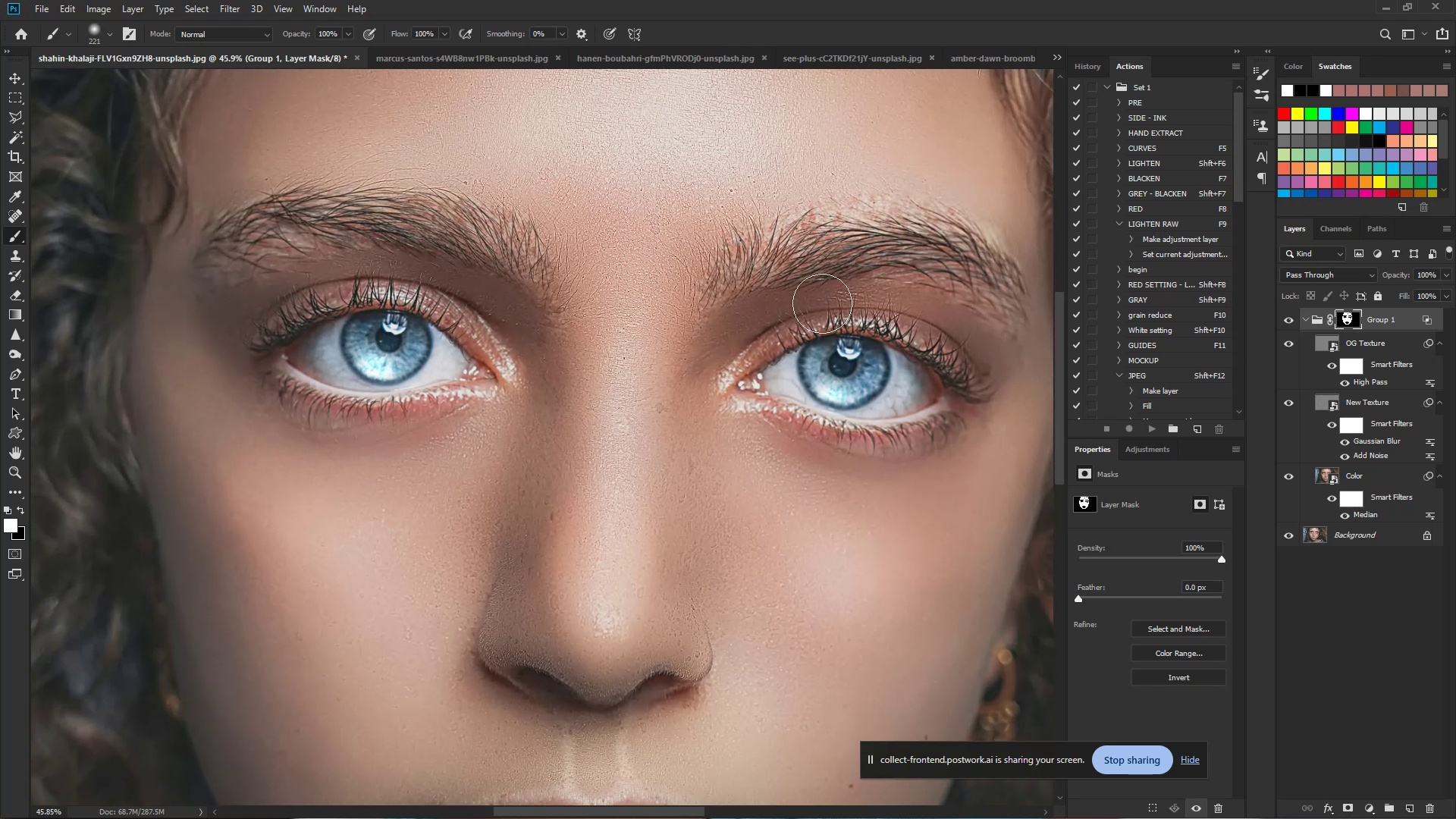 
key(X)
 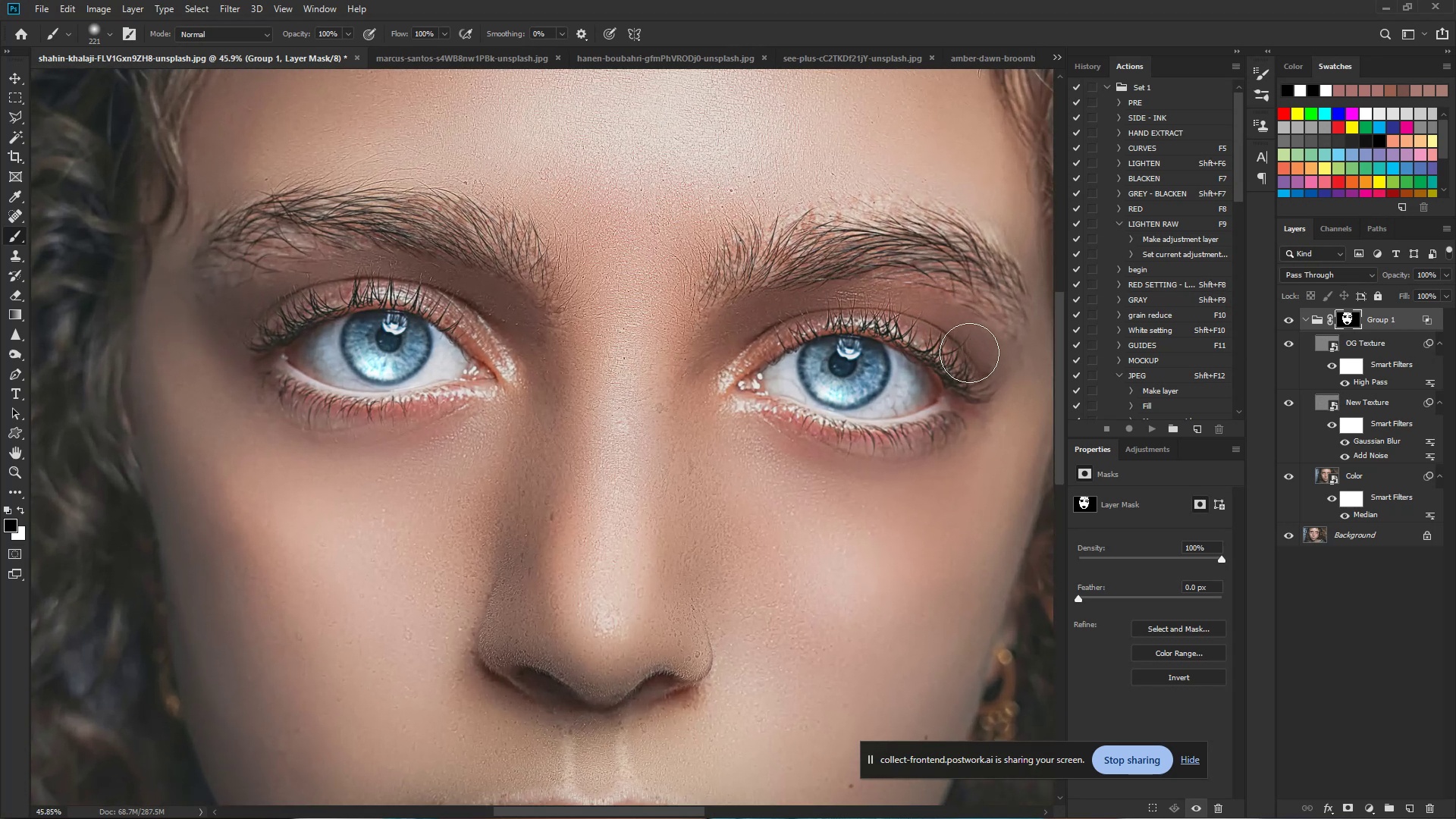 
left_click_drag(start_coordinate=[979, 360], to_coordinate=[914, 278])
 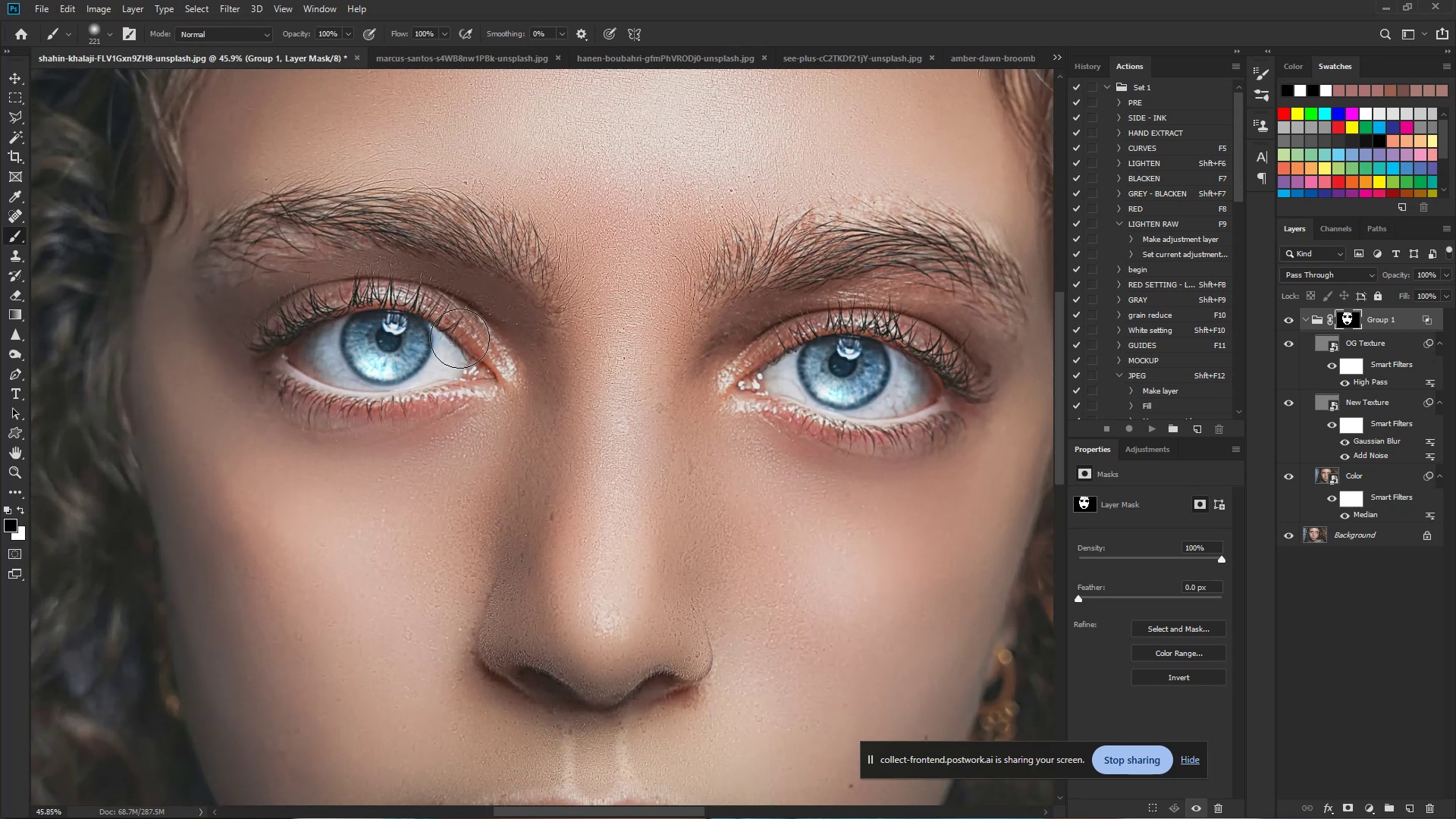 
left_click_drag(start_coordinate=[510, 329], to_coordinate=[343, 268])
 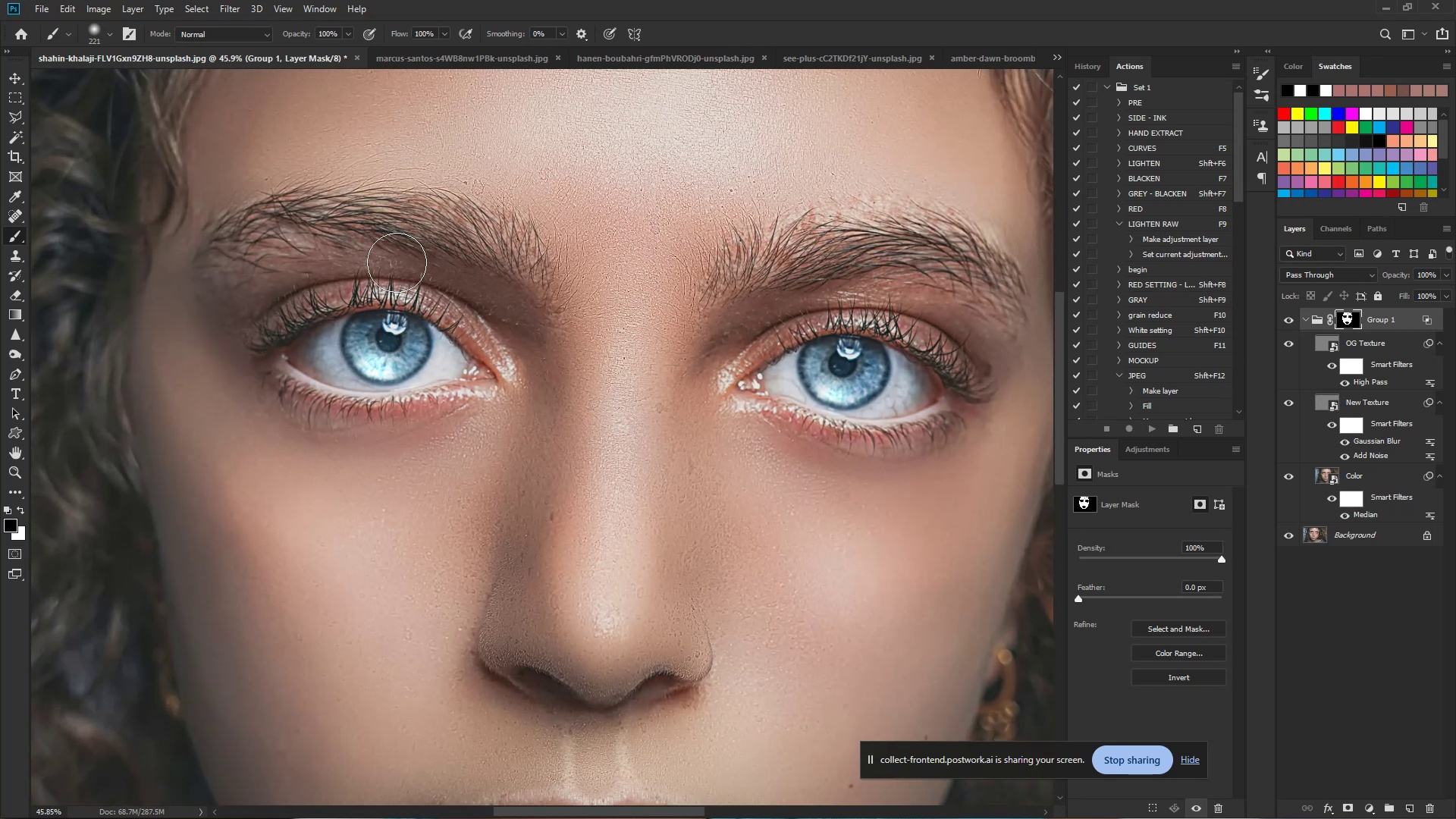 
hold_key(key=ControlLeft, duration=0.59)
 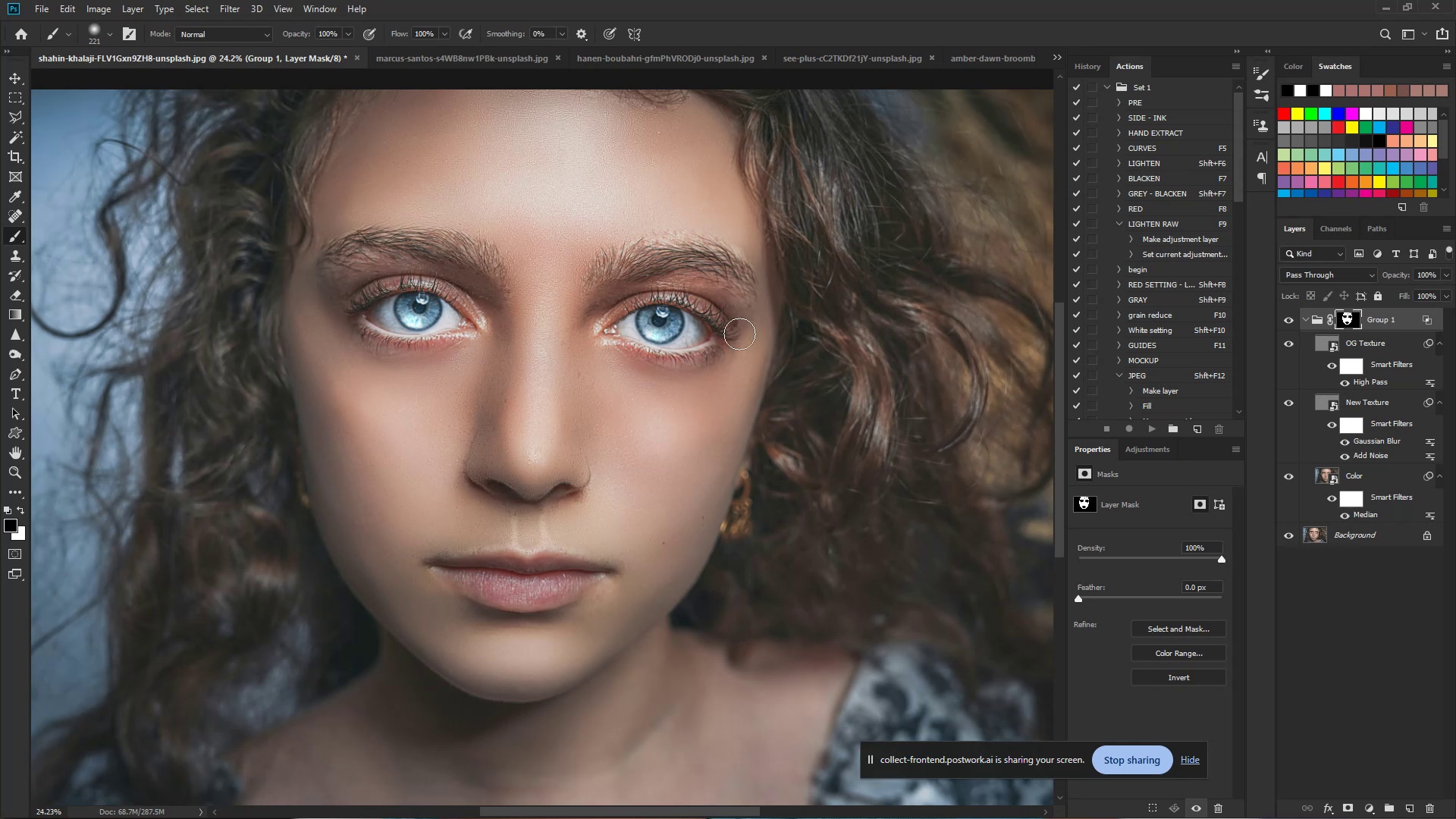 
hold_key(key=Space, duration=0.46)
 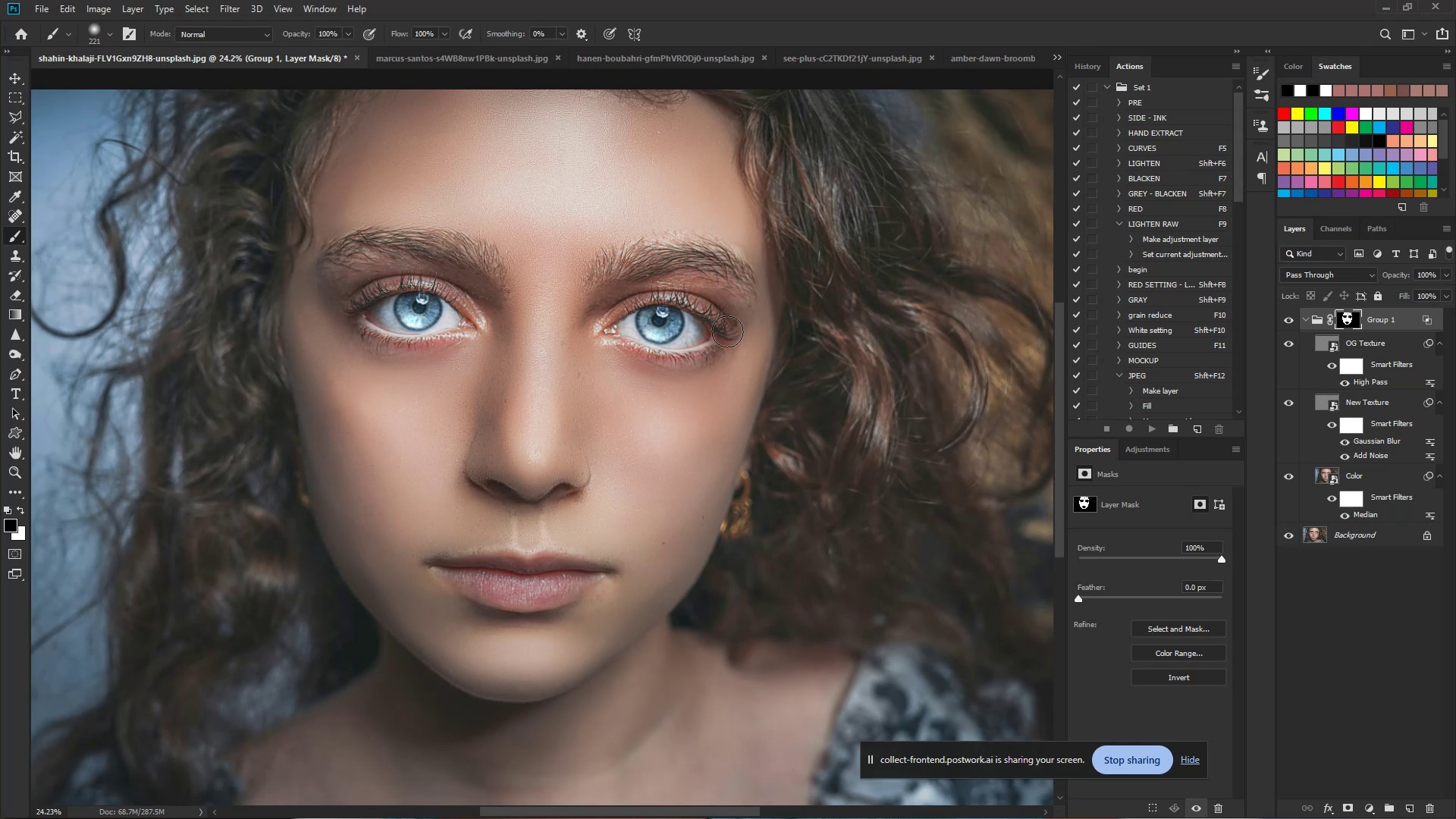 
left_click_drag(start_coordinate=[453, 271], to_coordinate=[408, 276])
 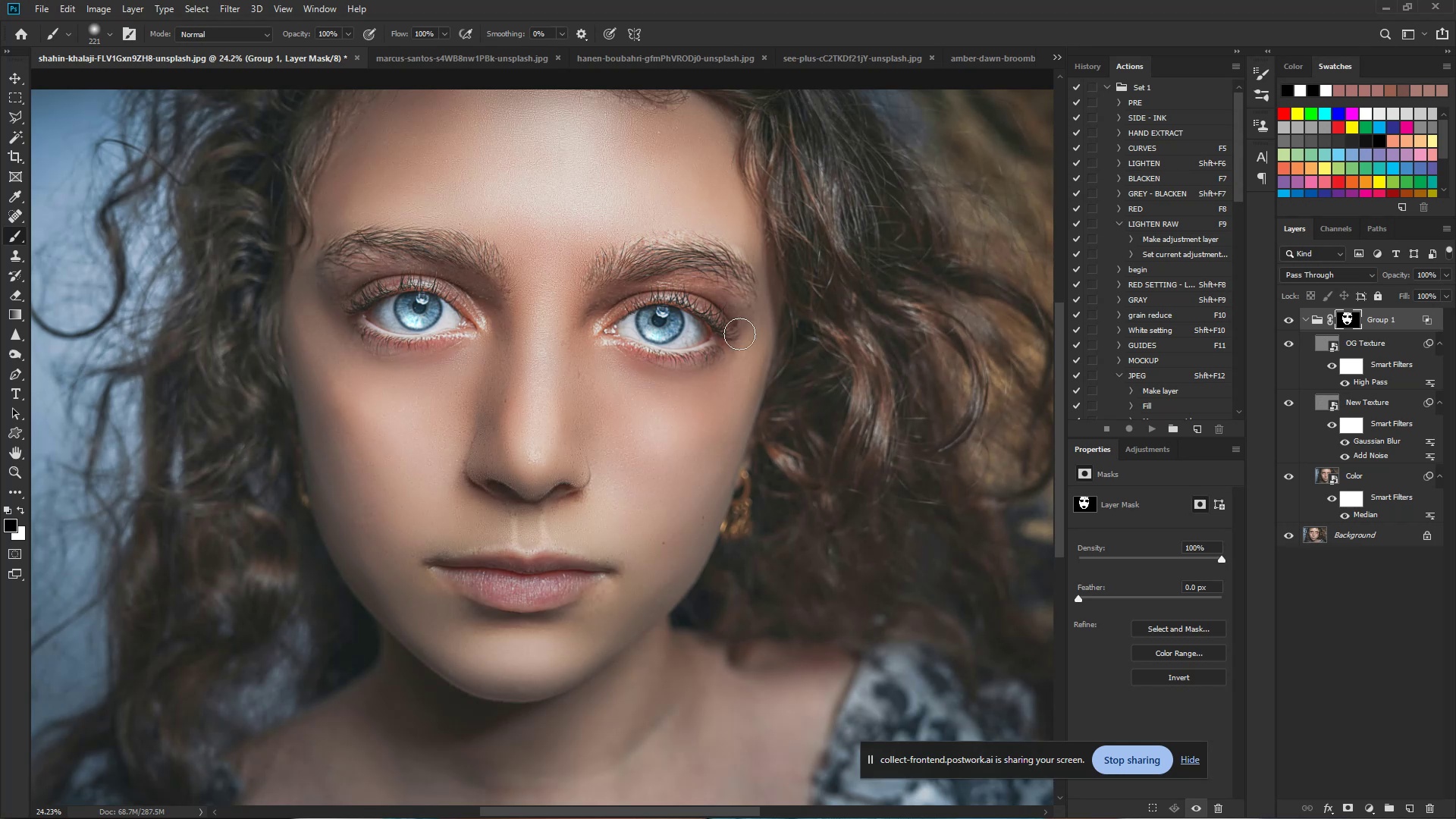 
hold_key(key=Space, duration=1.53)
 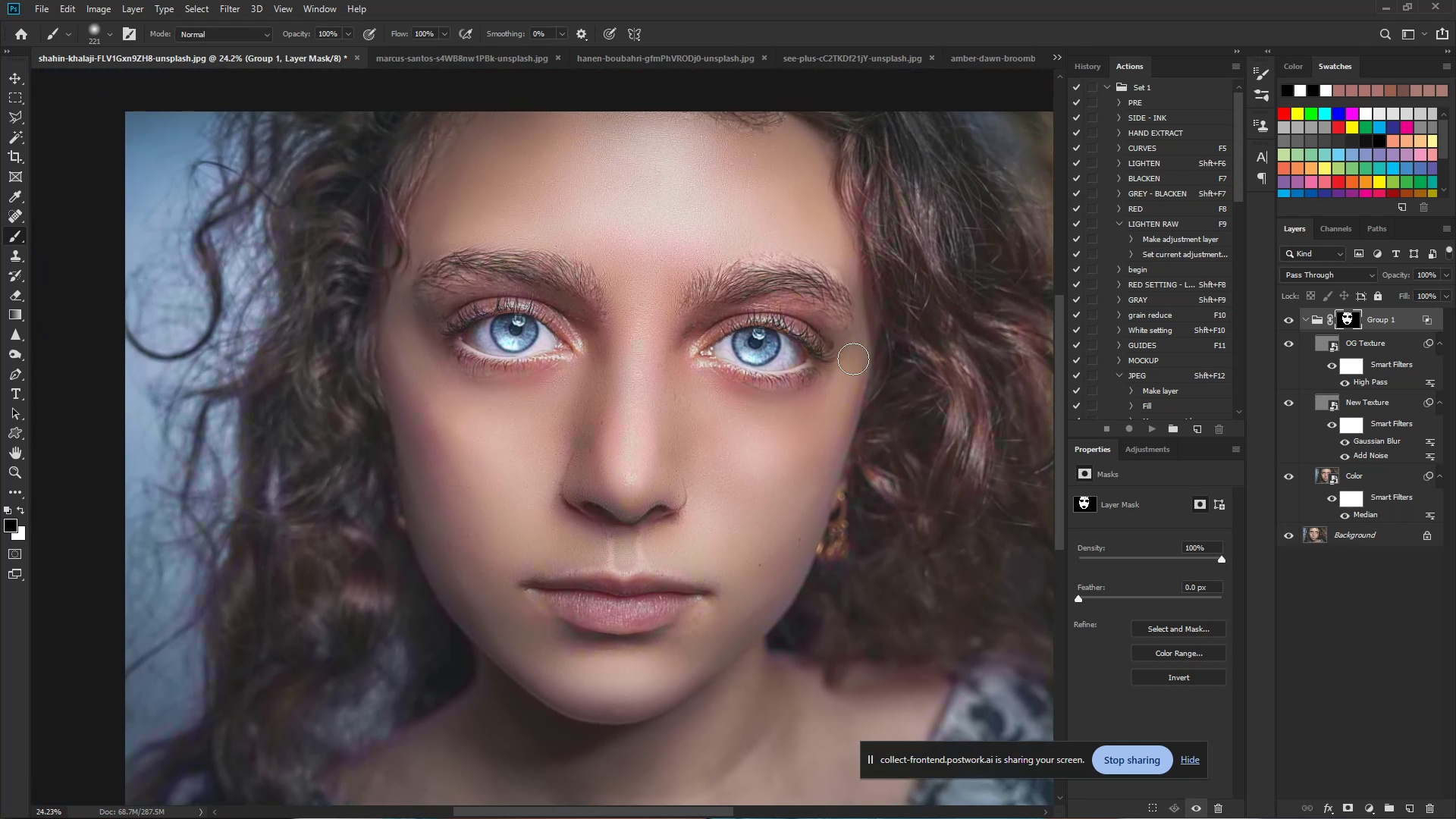 
left_click_drag(start_coordinate=[720, 331], to_coordinate=[816, 353])
 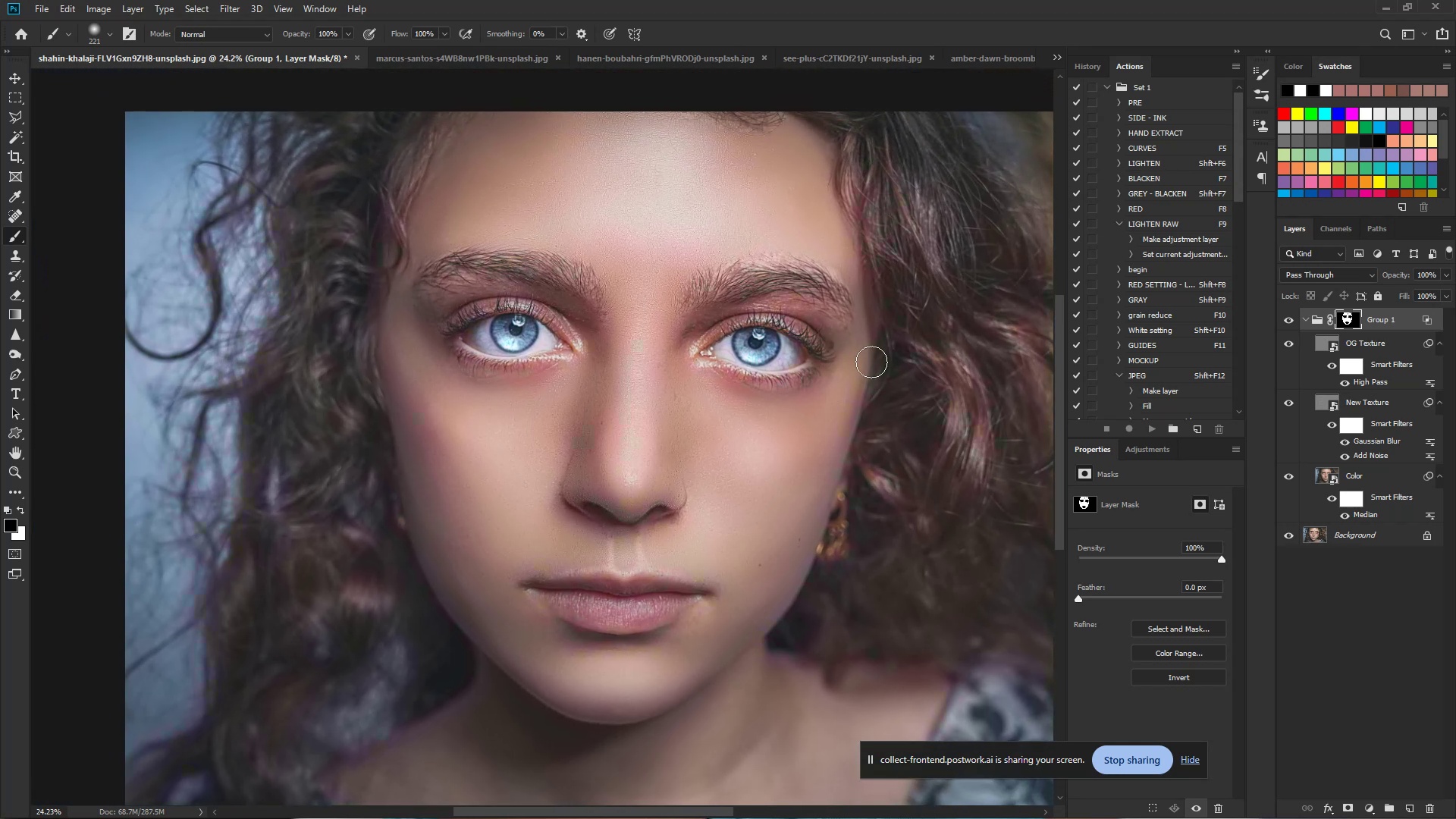 
hold_key(key=Space, duration=0.31)
 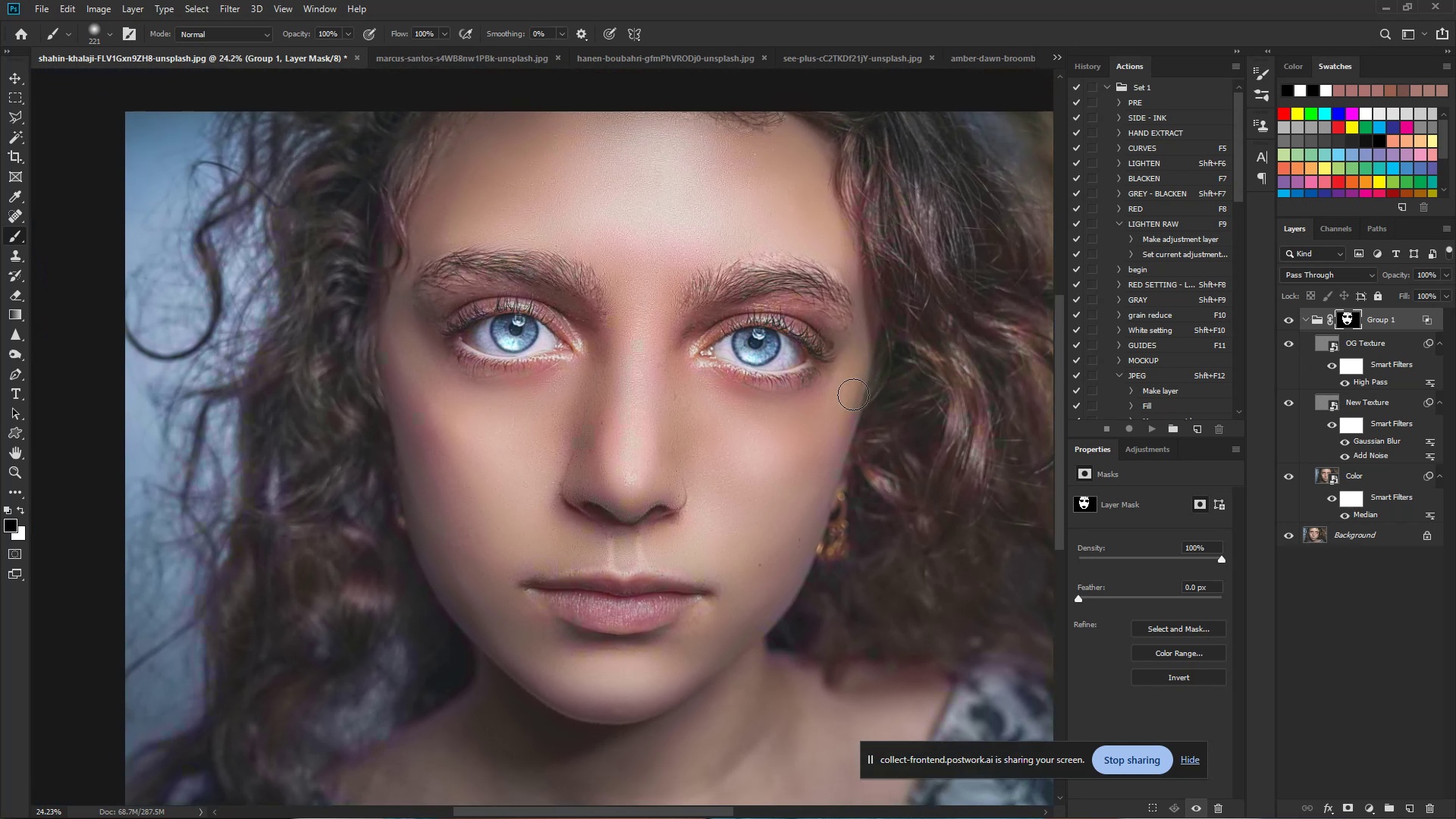 
hold_key(key=ControlLeft, duration=0.82)
 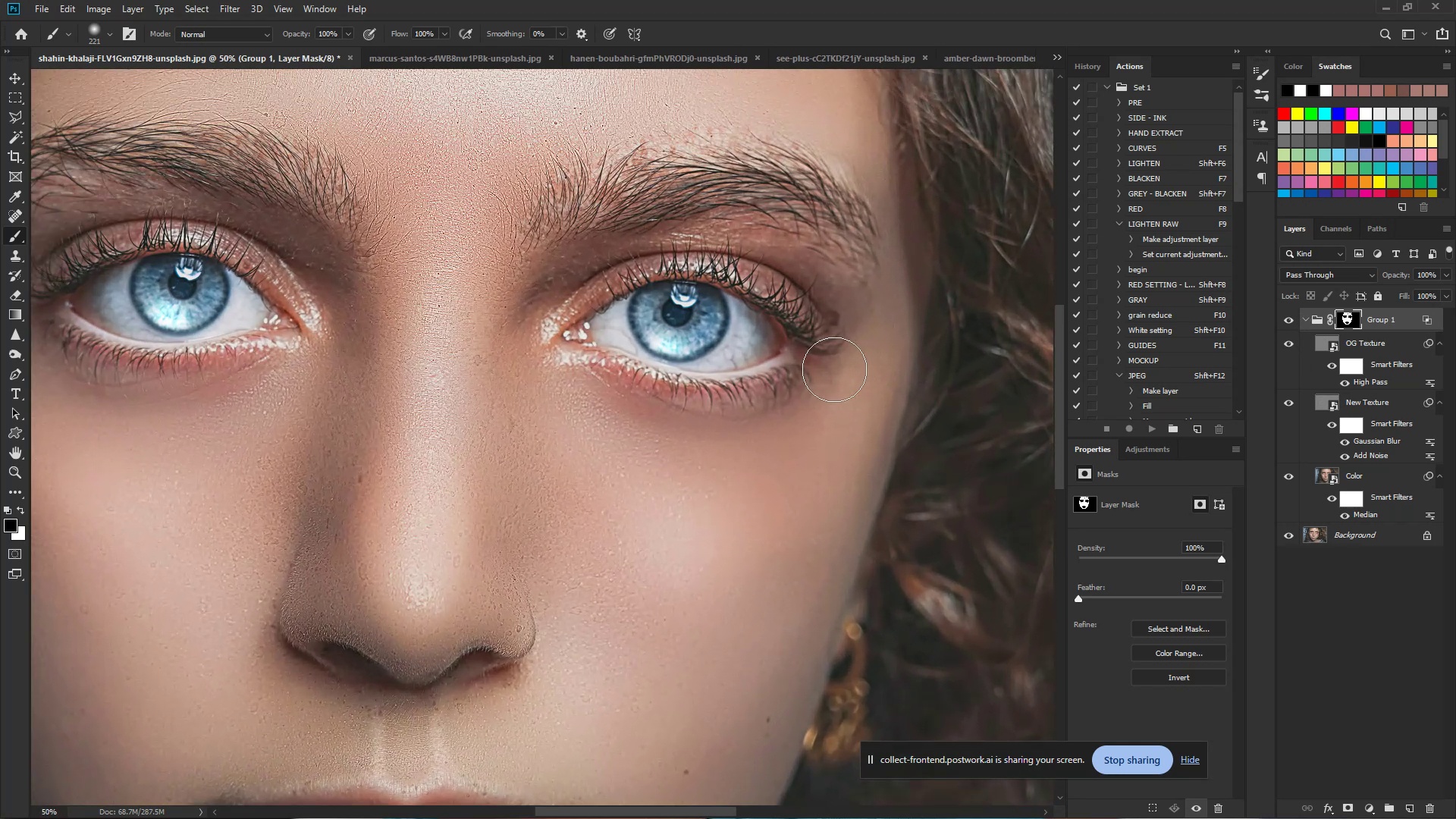 
hold_key(key=Space, duration=0.63)
 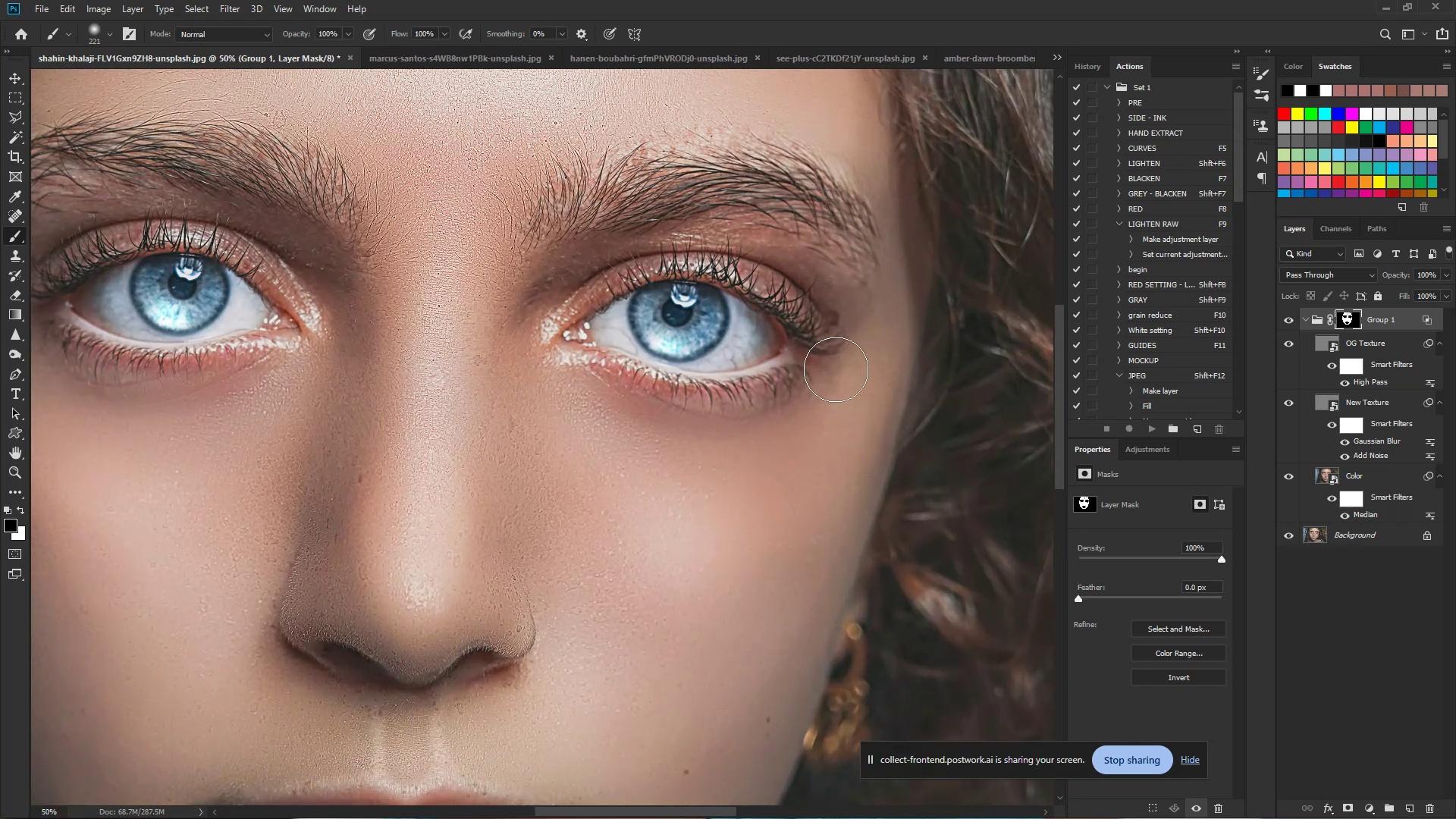 
left_click_drag(start_coordinate=[823, 370], to_coordinate=[866, 370])
 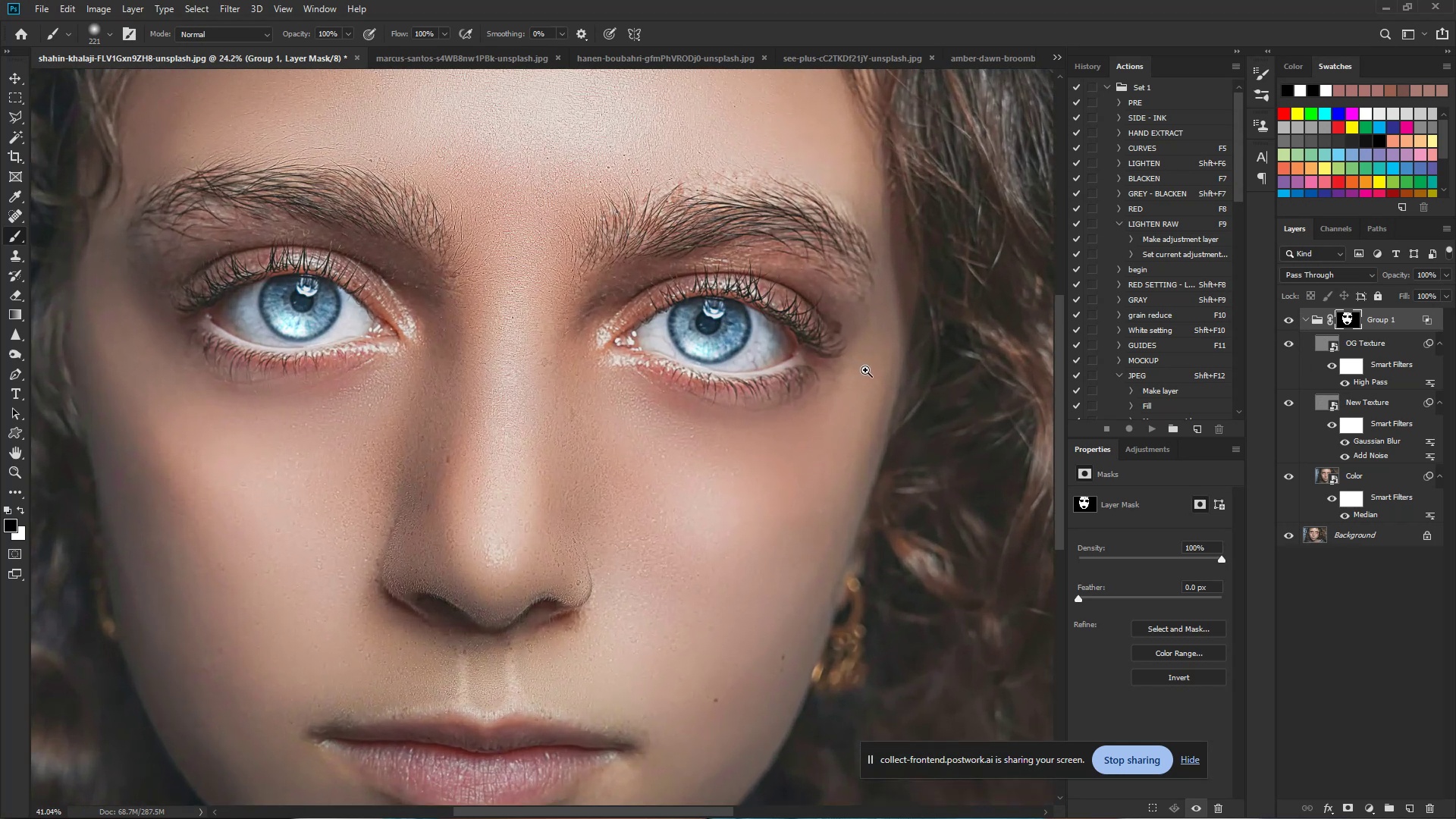 
double_click([870, 370])
 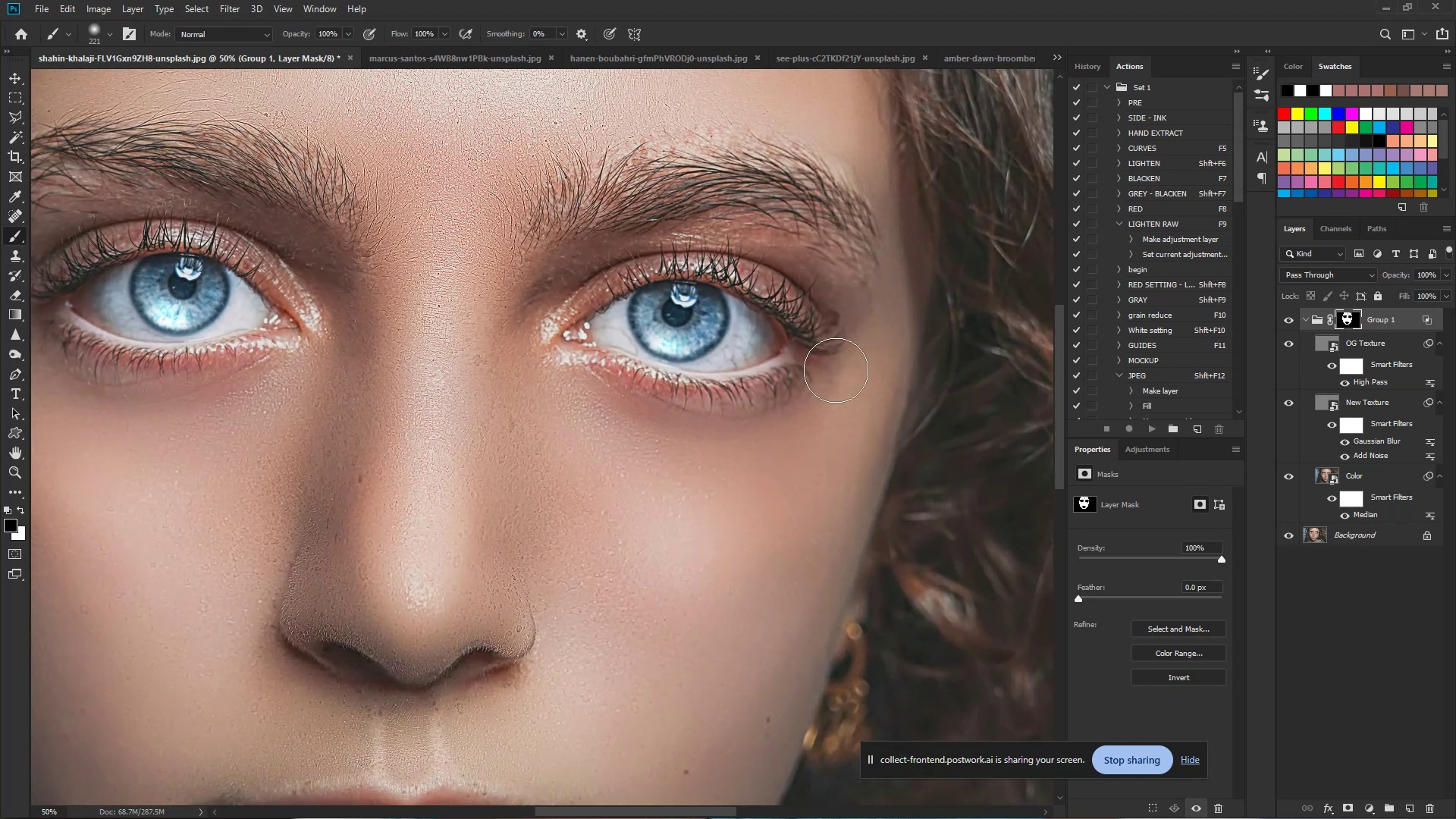 
hold_key(key=AltLeft, duration=0.73)
 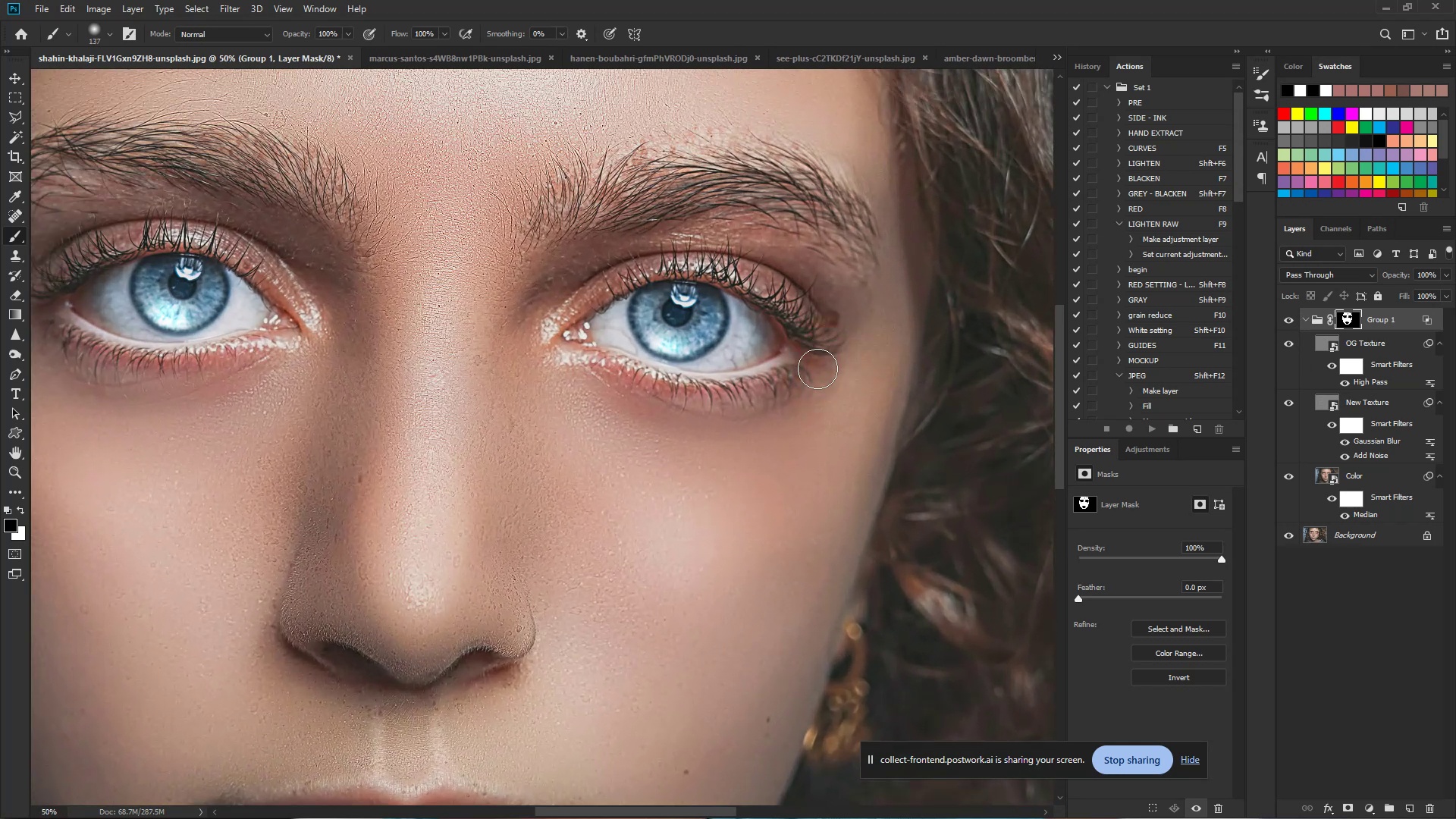 
left_click_drag(start_coordinate=[817, 369], to_coordinate=[824, 308])
 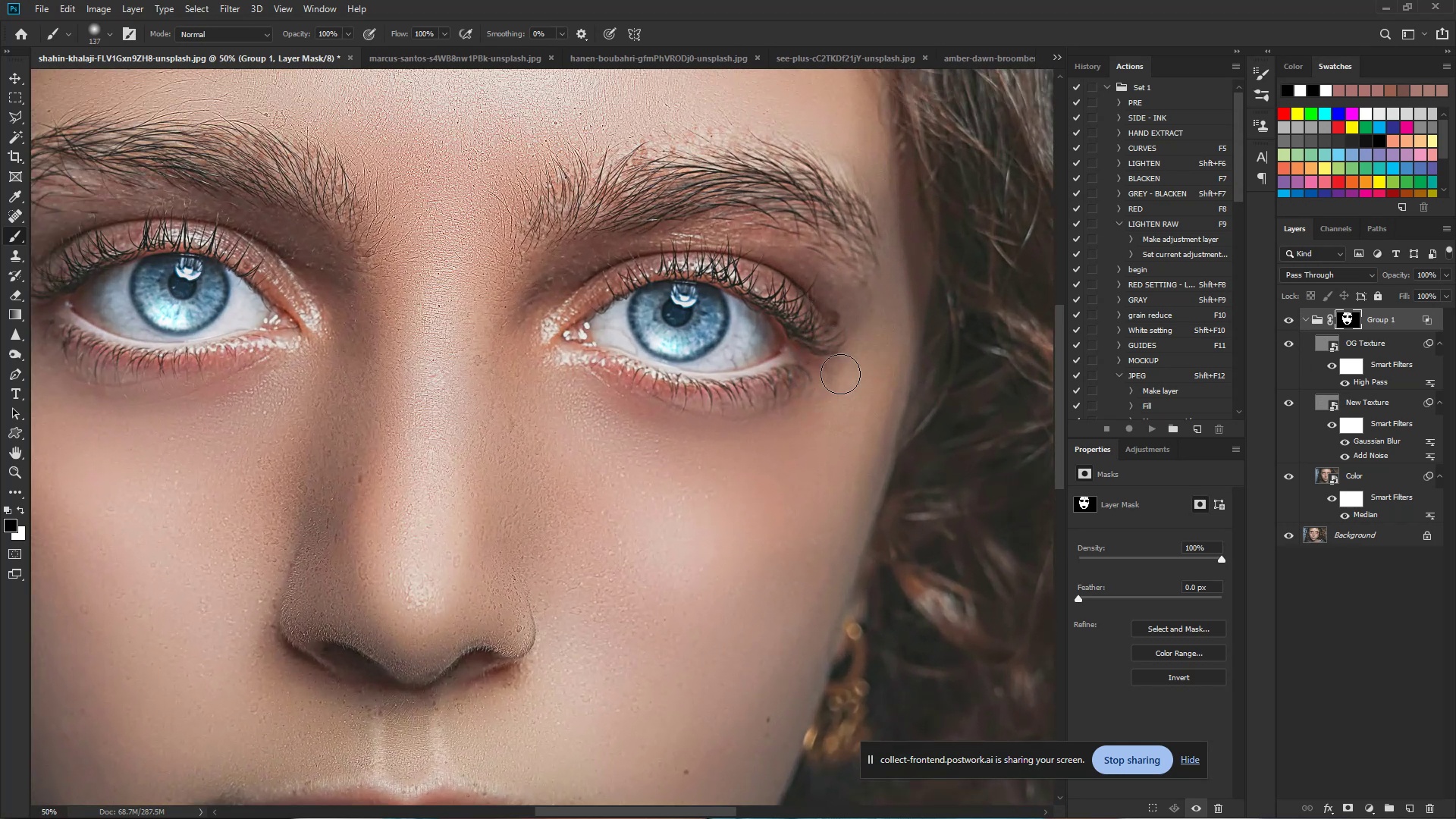 
left_click_drag(start_coordinate=[821, 372], to_coordinate=[824, 368])
 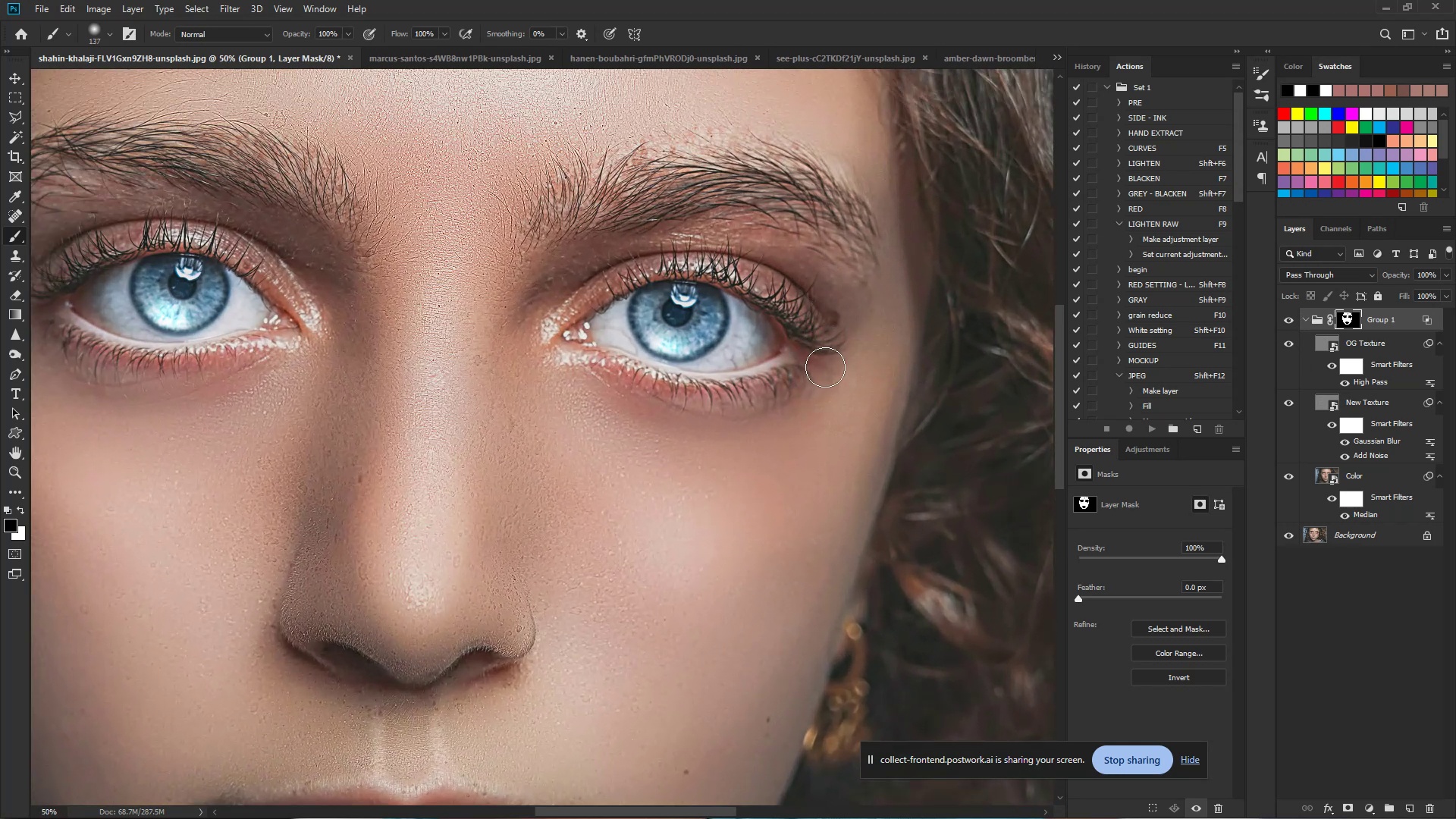 
left_click_drag(start_coordinate=[827, 362], to_coordinate=[828, 356])
 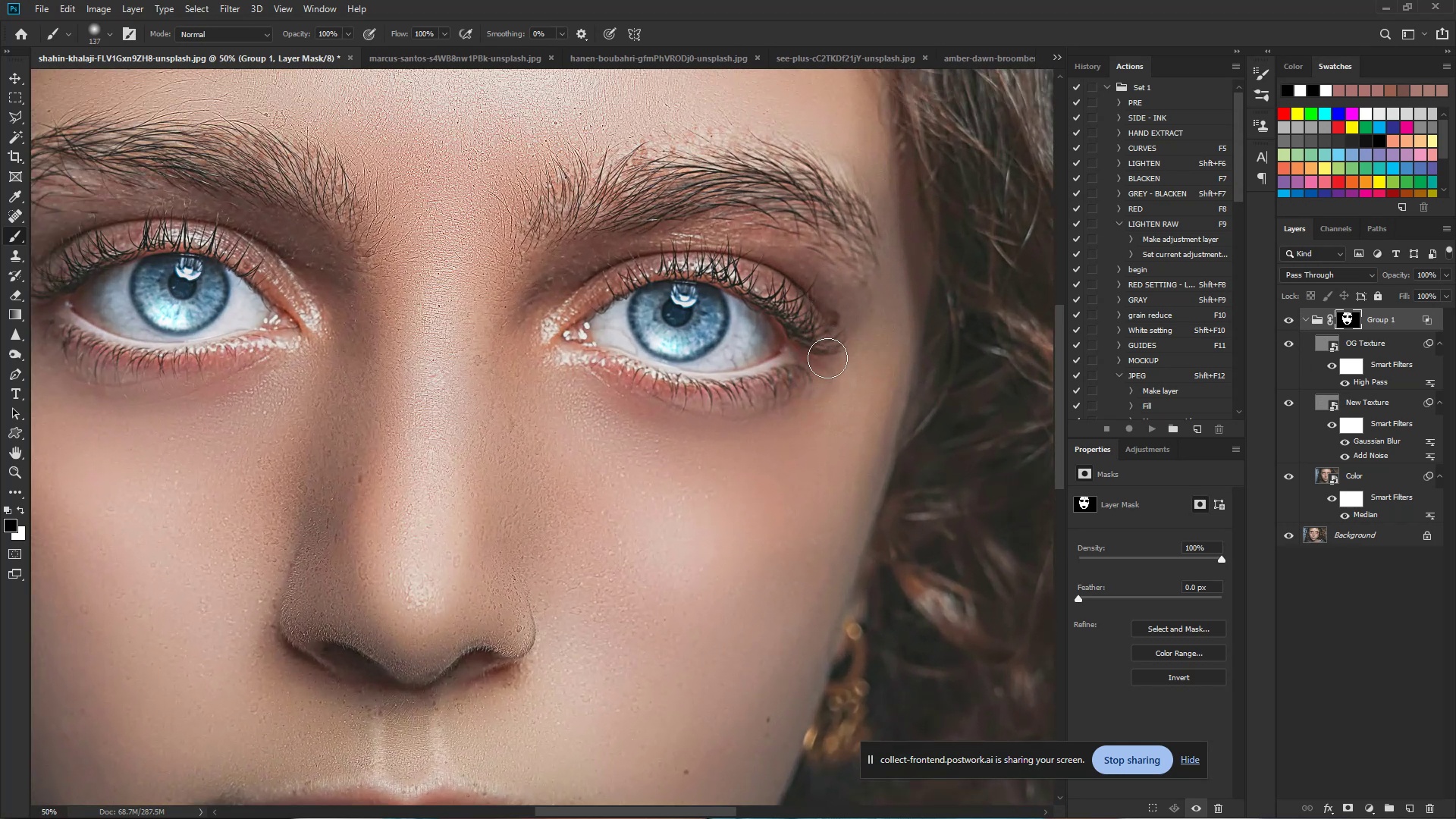 
left_click_drag(start_coordinate=[829, 349], to_coordinate=[829, 341])
 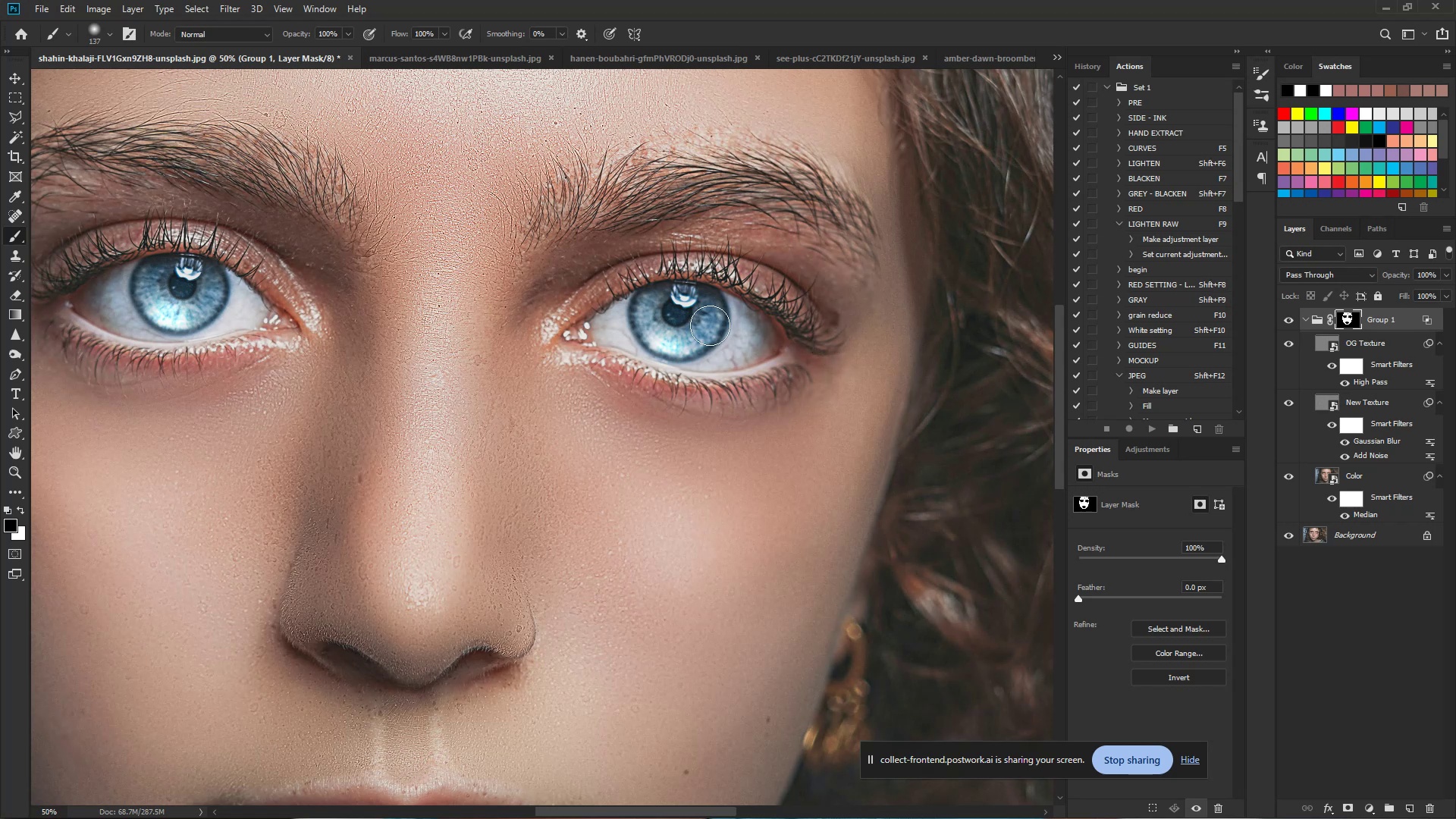 
hold_key(key=Space, duration=0.76)
 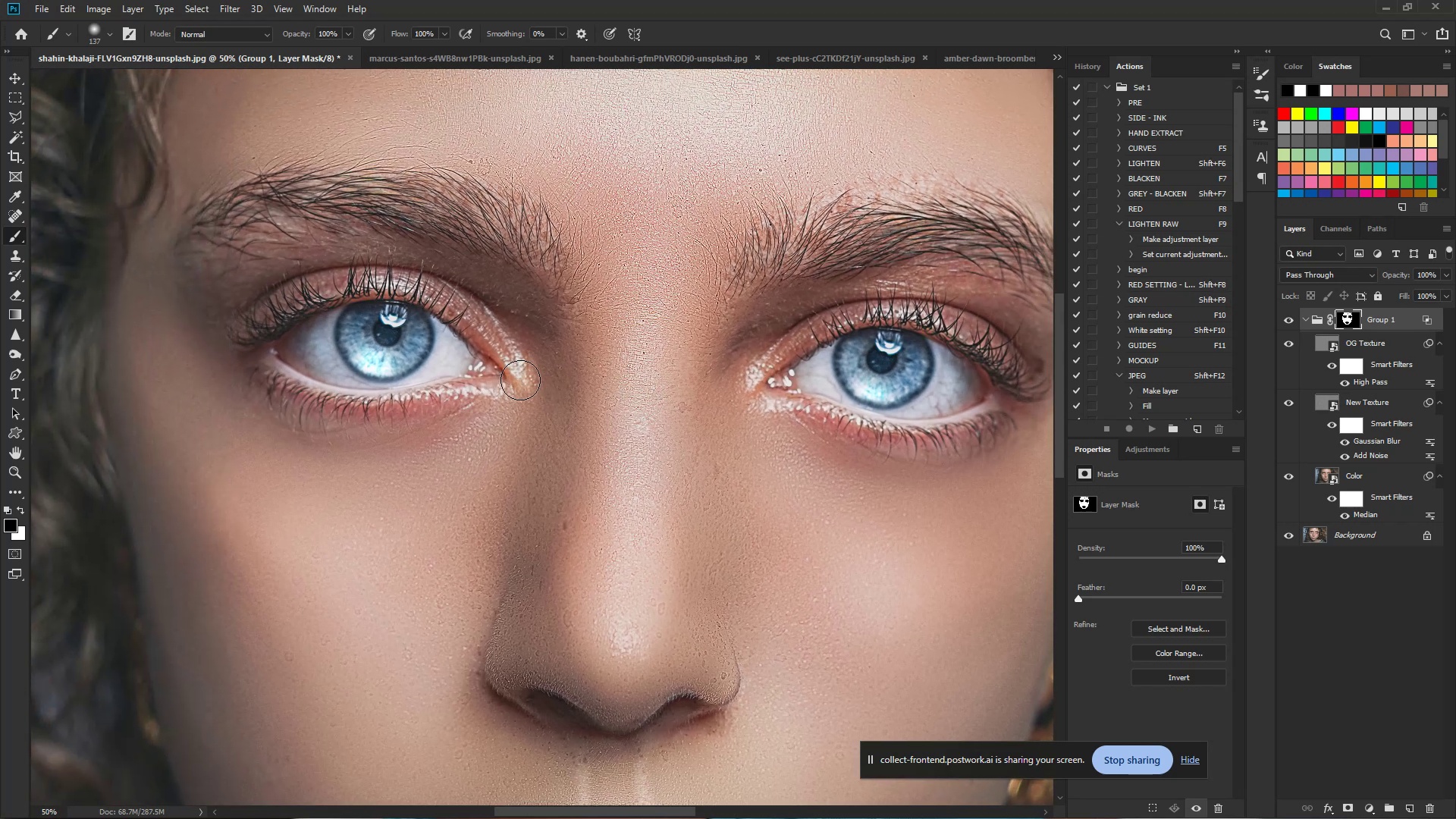 
left_click_drag(start_coordinate=[411, 341], to_coordinate=[616, 388])
 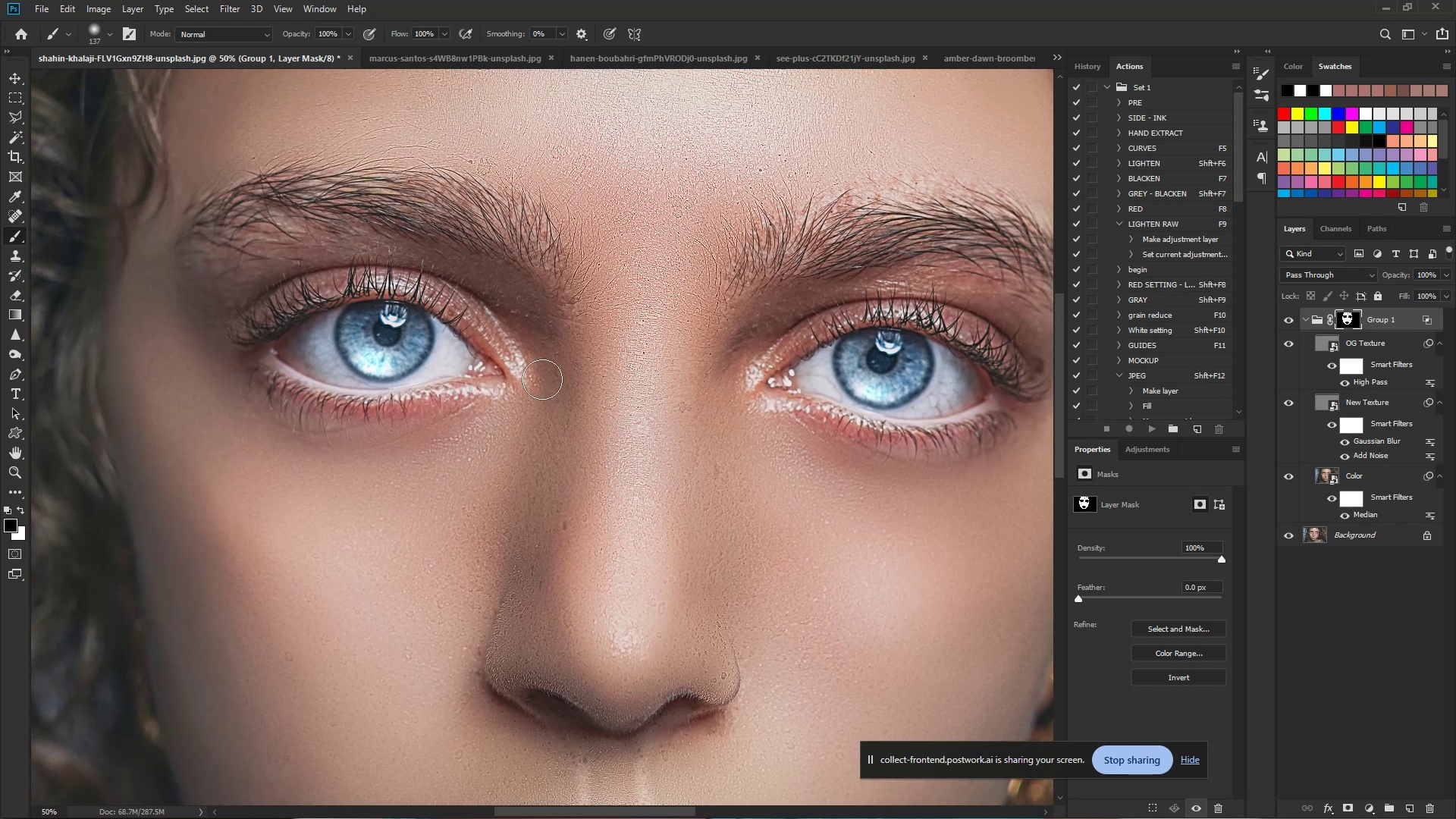 
left_click_drag(start_coordinate=[523, 380], to_coordinate=[497, 390])
 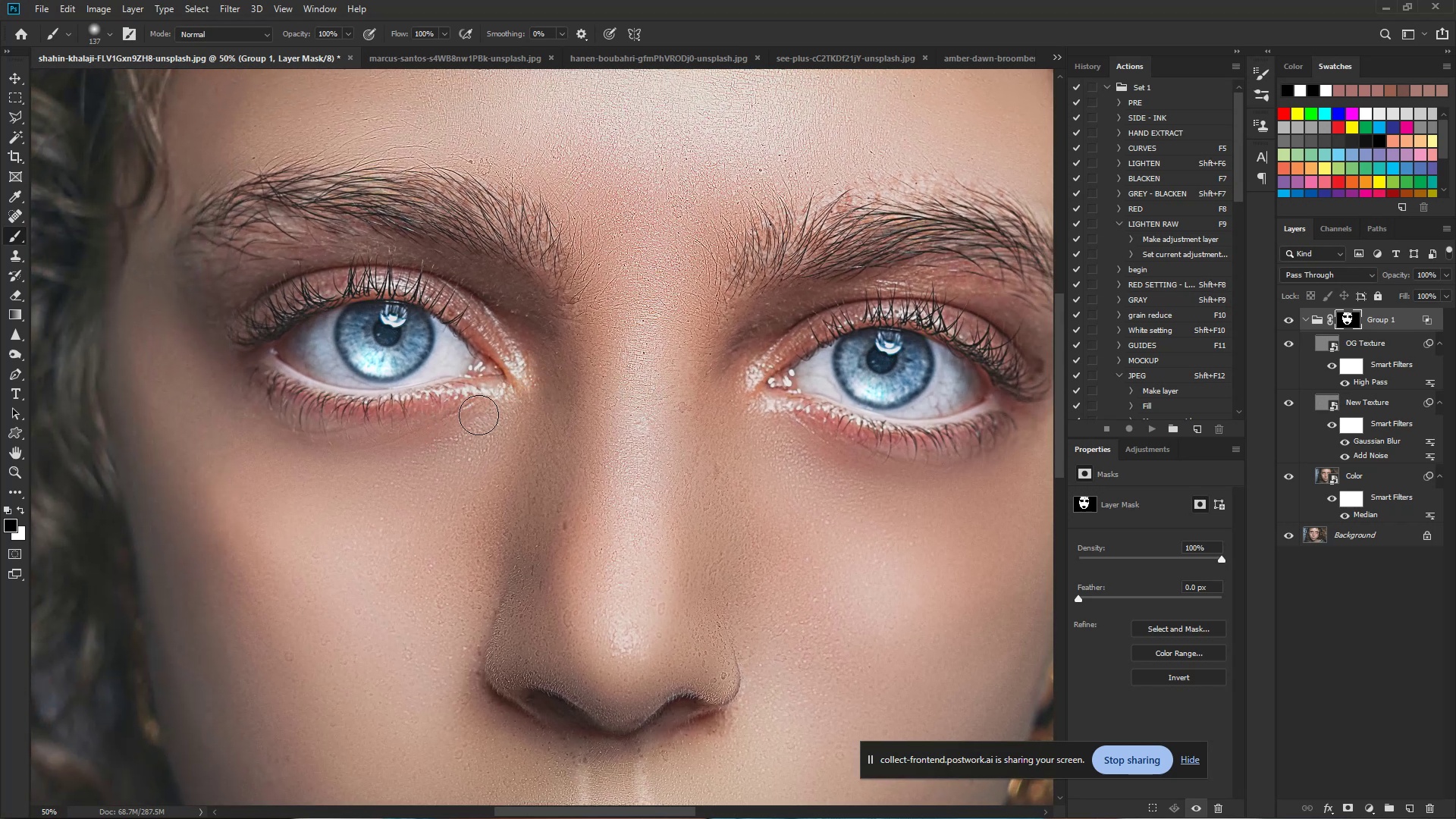 
left_click_drag(start_coordinate=[496, 397], to_coordinate=[285, 388])
 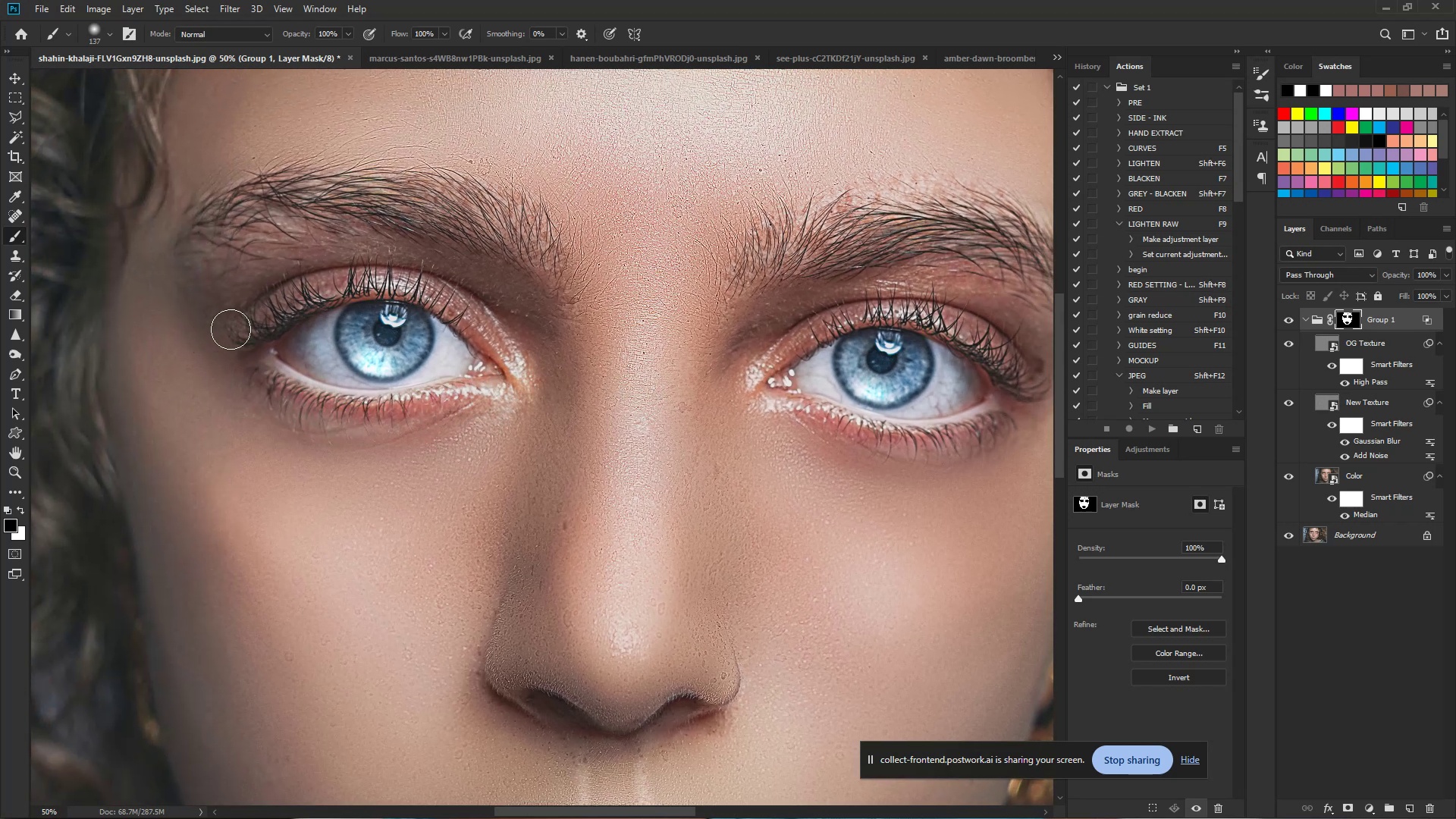 
left_click_drag(start_coordinate=[242, 335], to_coordinate=[247, 369])
 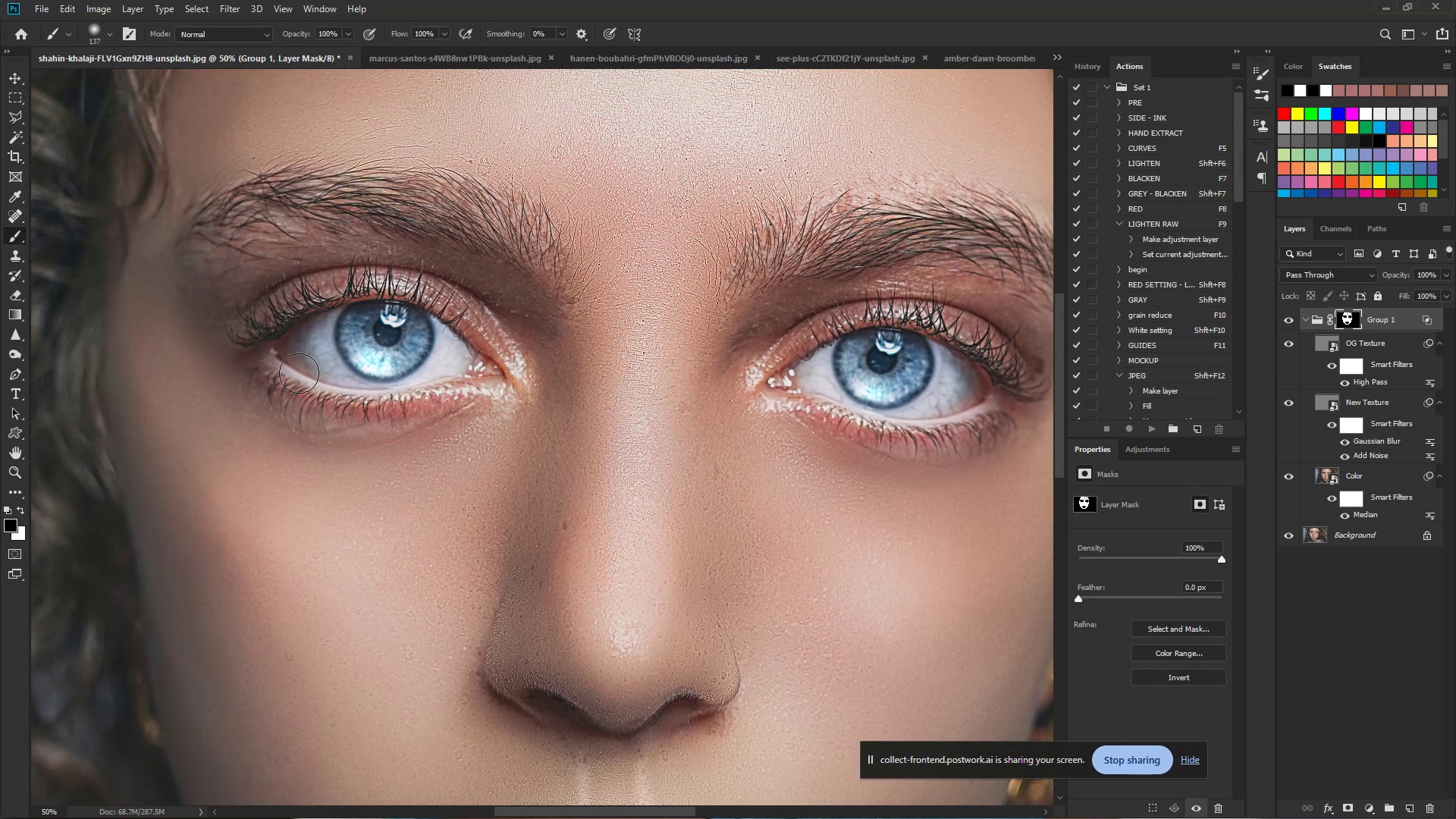 
hold_key(key=ControlLeft, duration=0.59)
 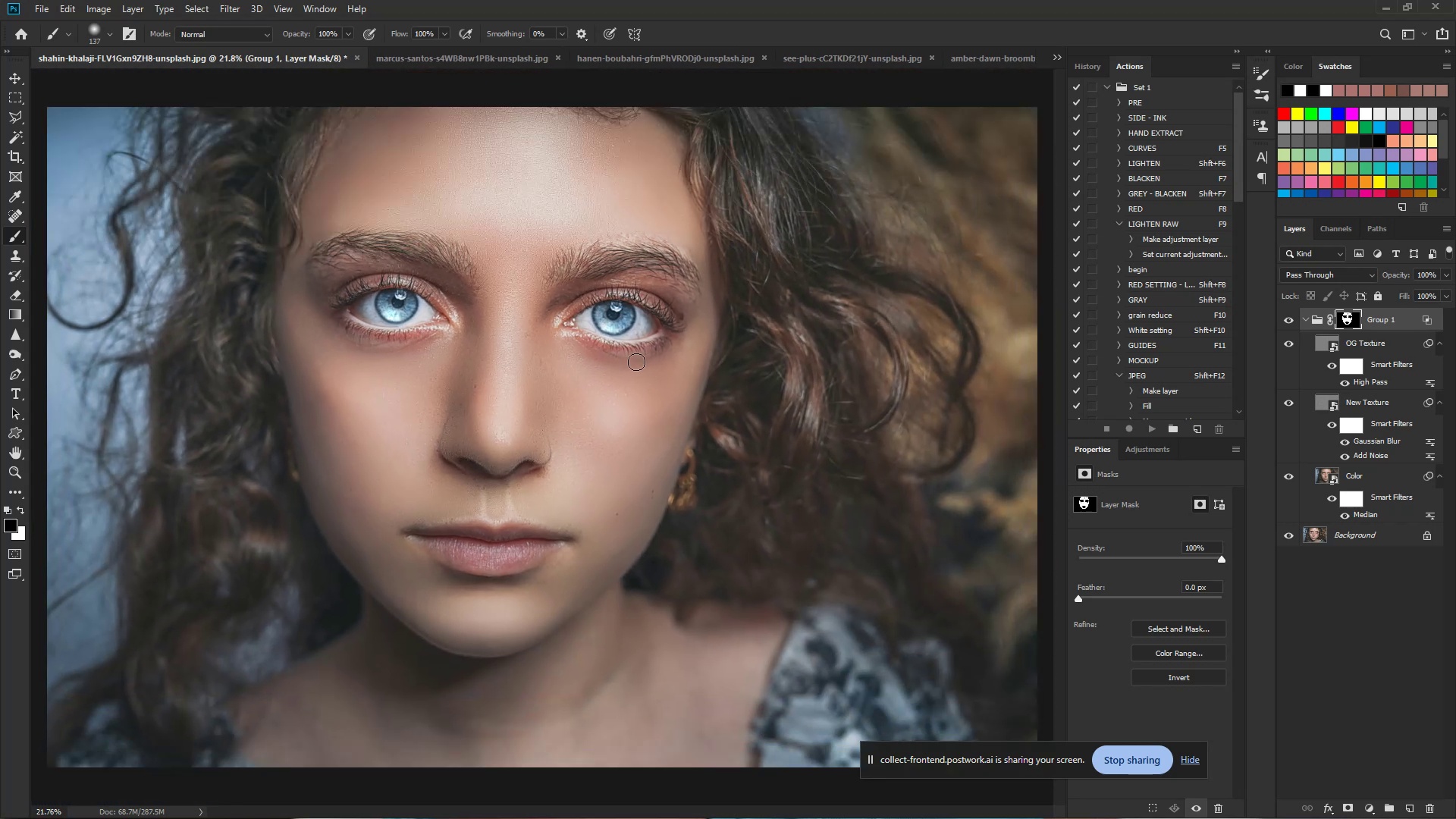 
hold_key(key=Space, duration=0.46)
 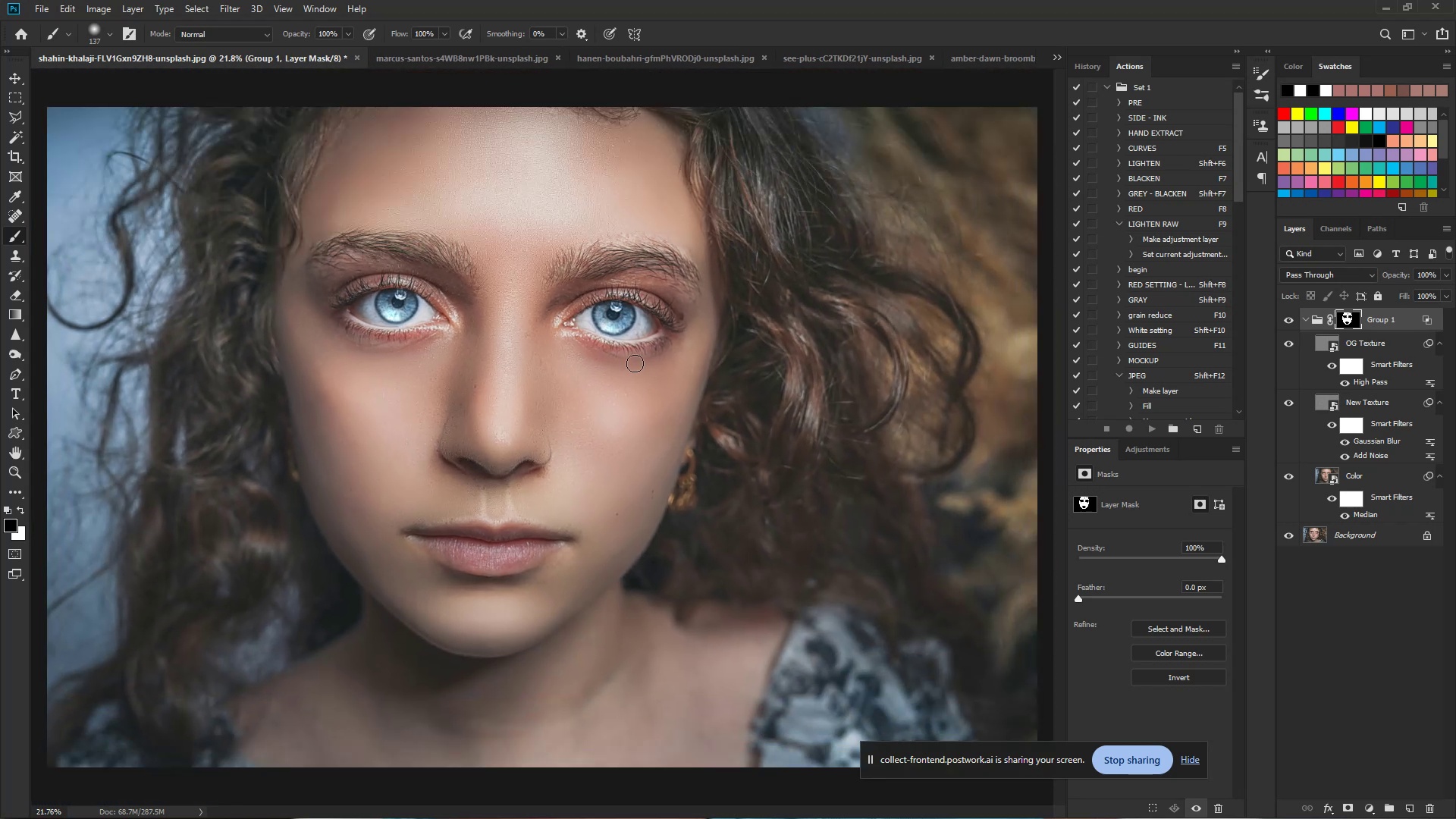 
left_click_drag(start_coordinate=[442, 384], to_coordinate=[386, 392])
 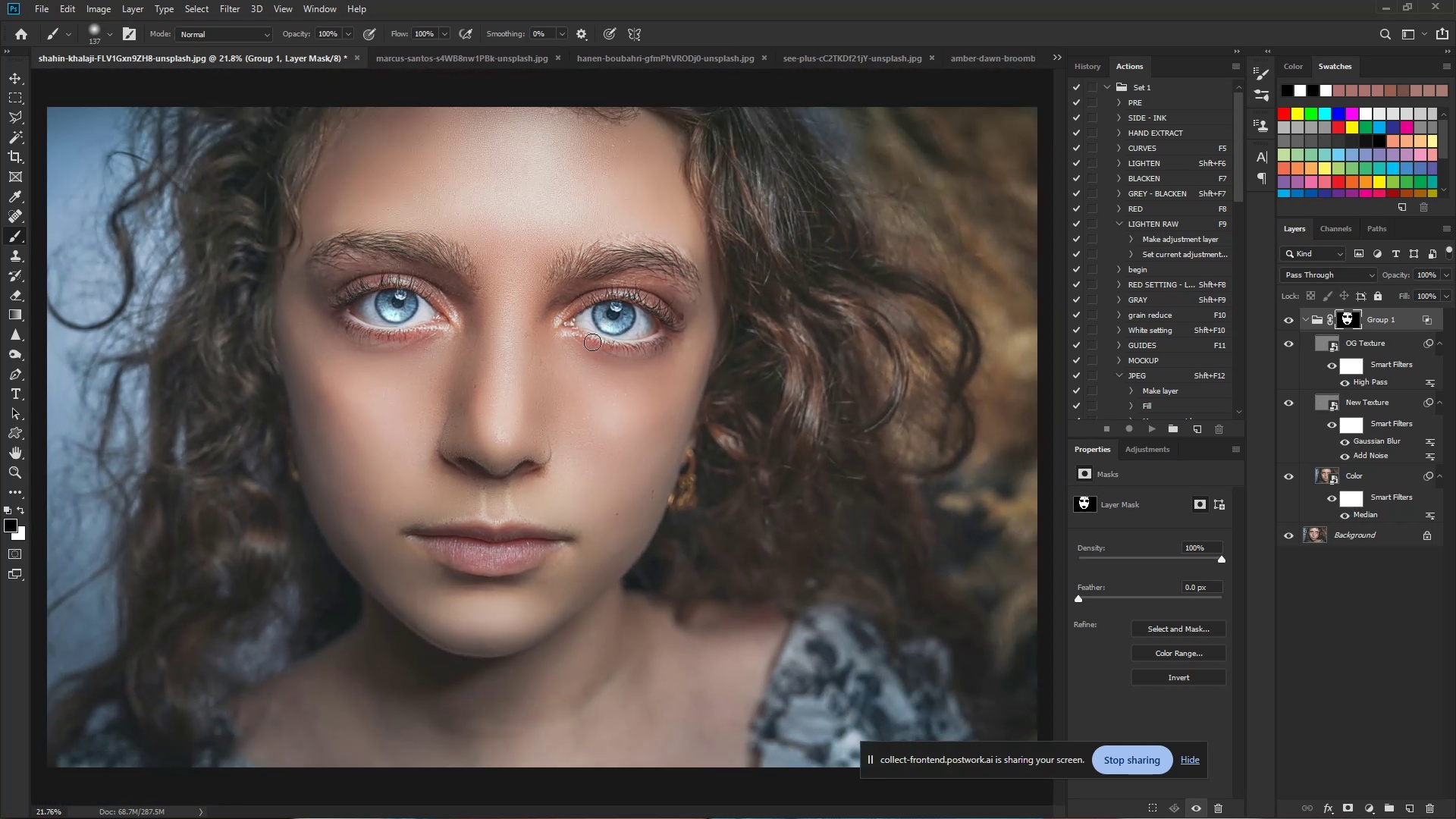 
left_click_drag(start_coordinate=[592, 342], to_coordinate=[650, 350])
 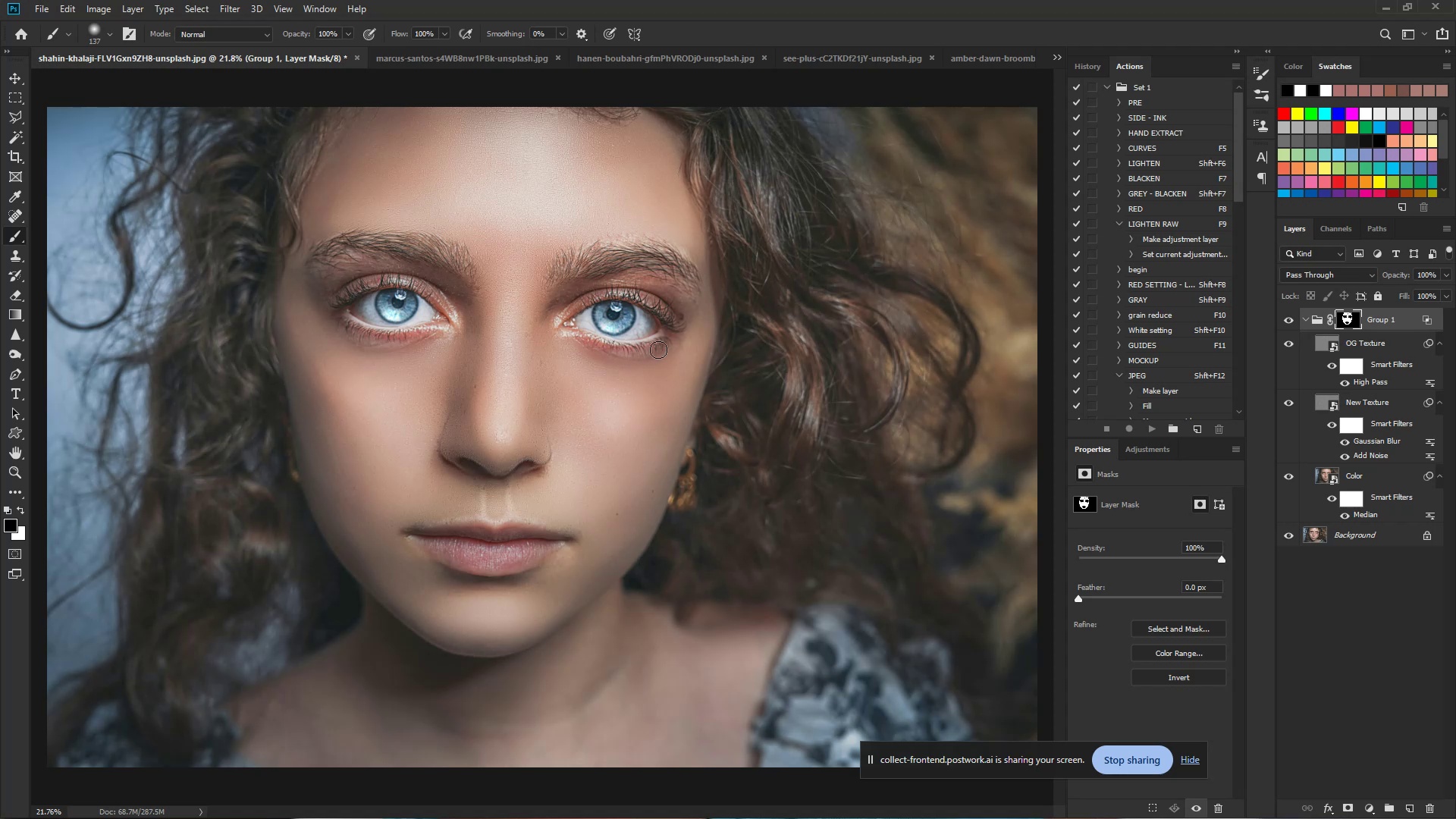 
hold_key(key=ControlLeft, duration=0.76)
 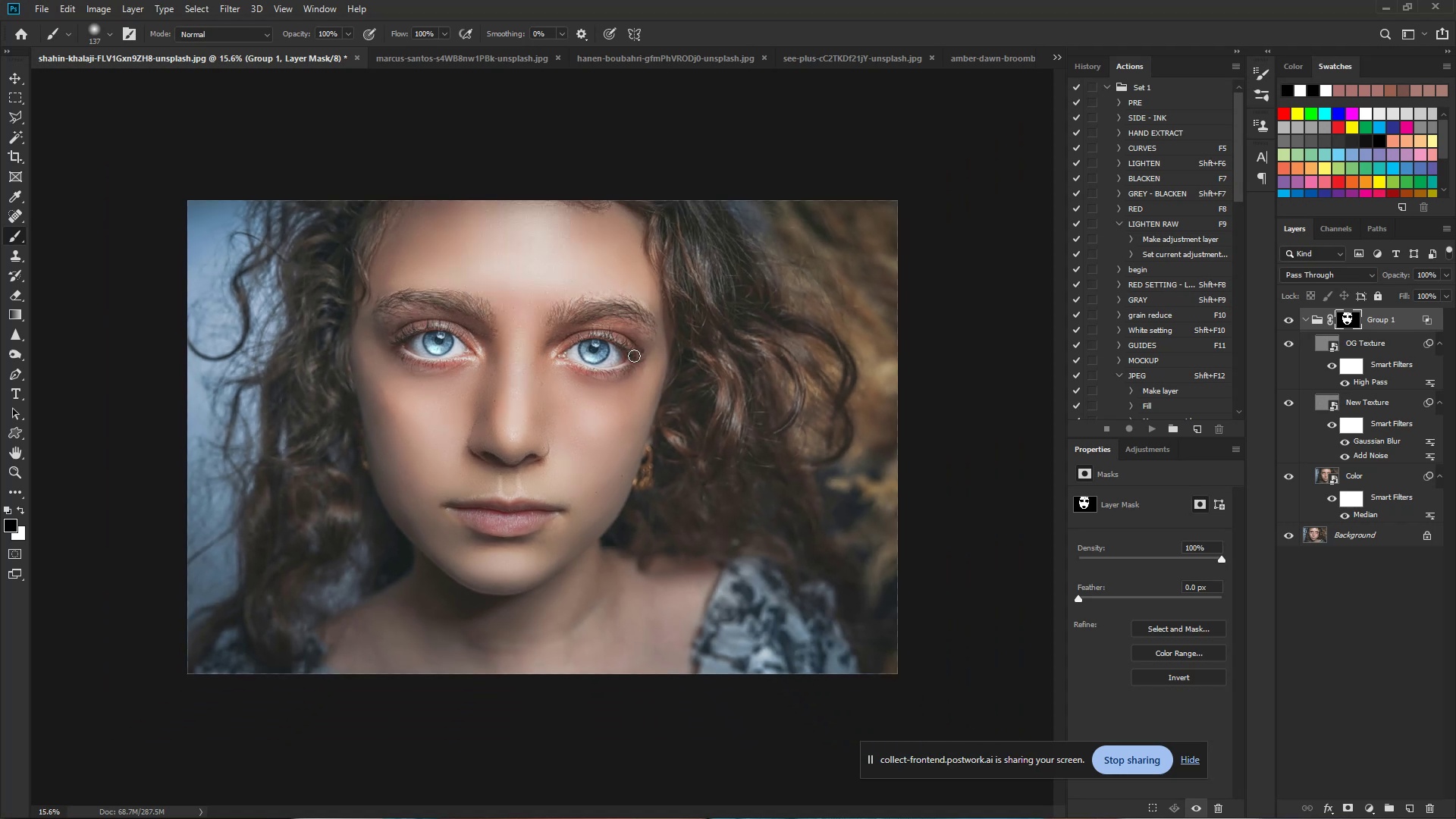 
hold_key(key=Space, duration=0.56)
 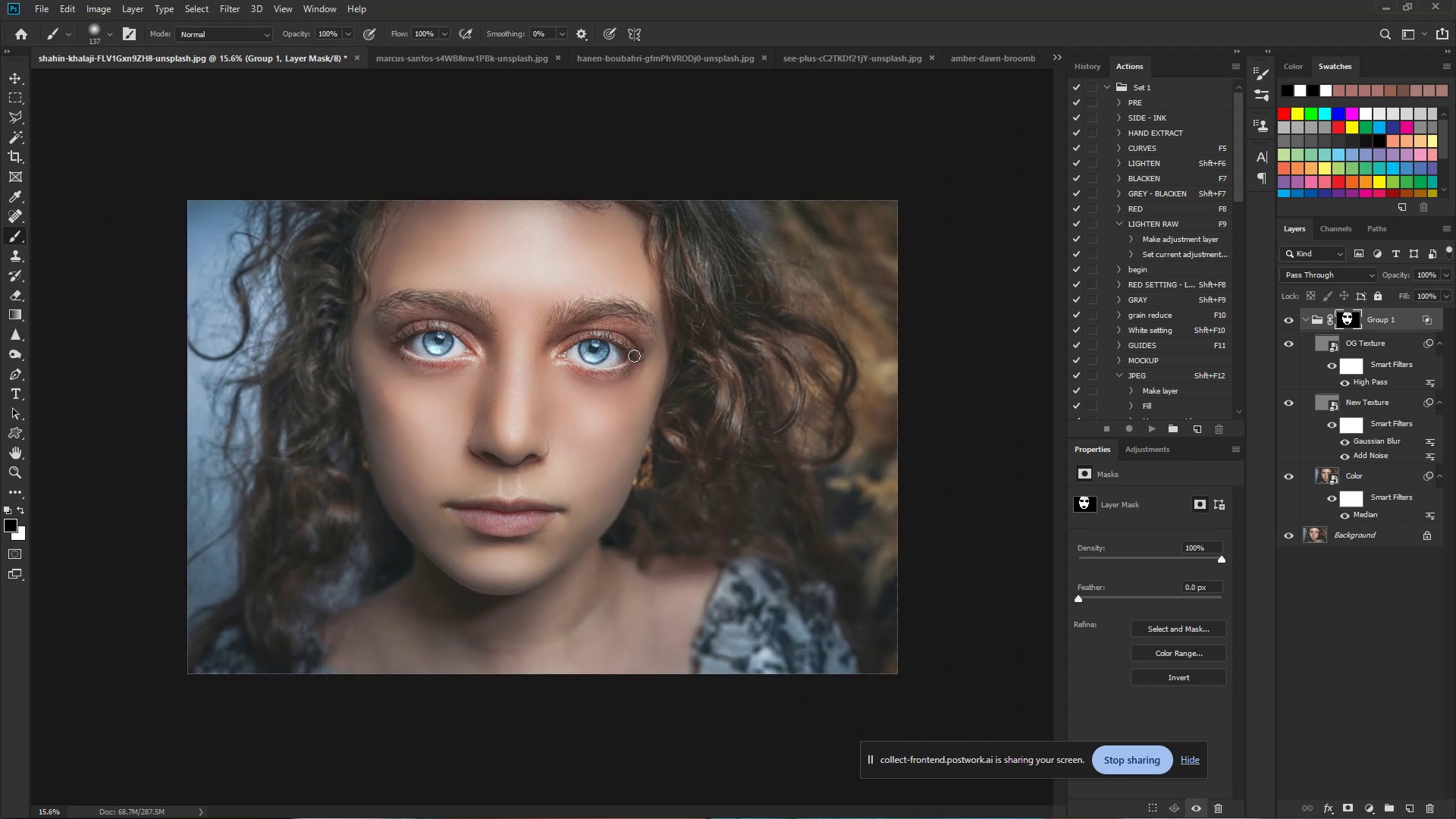 
left_click_drag(start_coordinate=[664, 349], to_coordinate=[636, 355])
 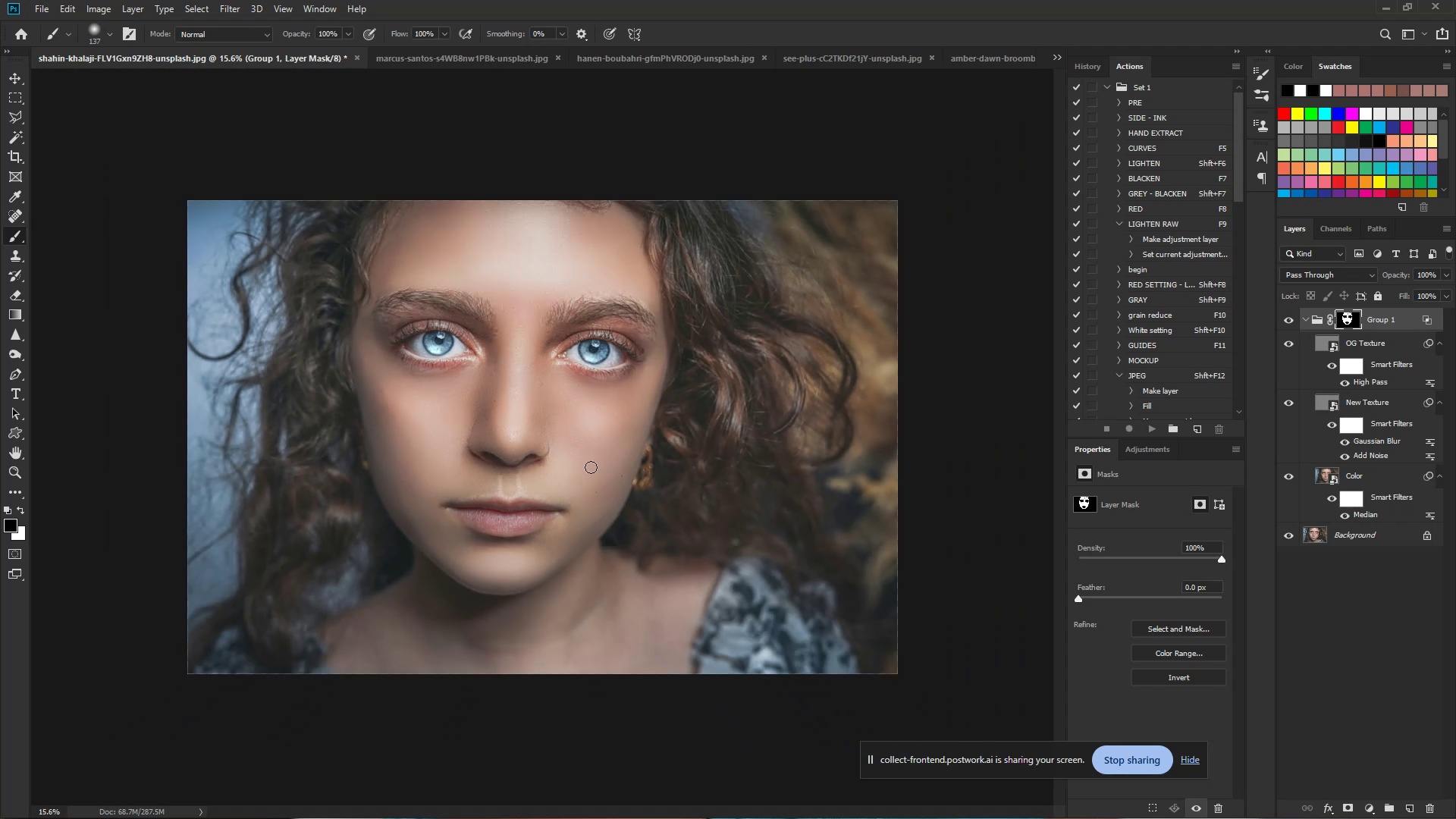 
wait(9.14)
 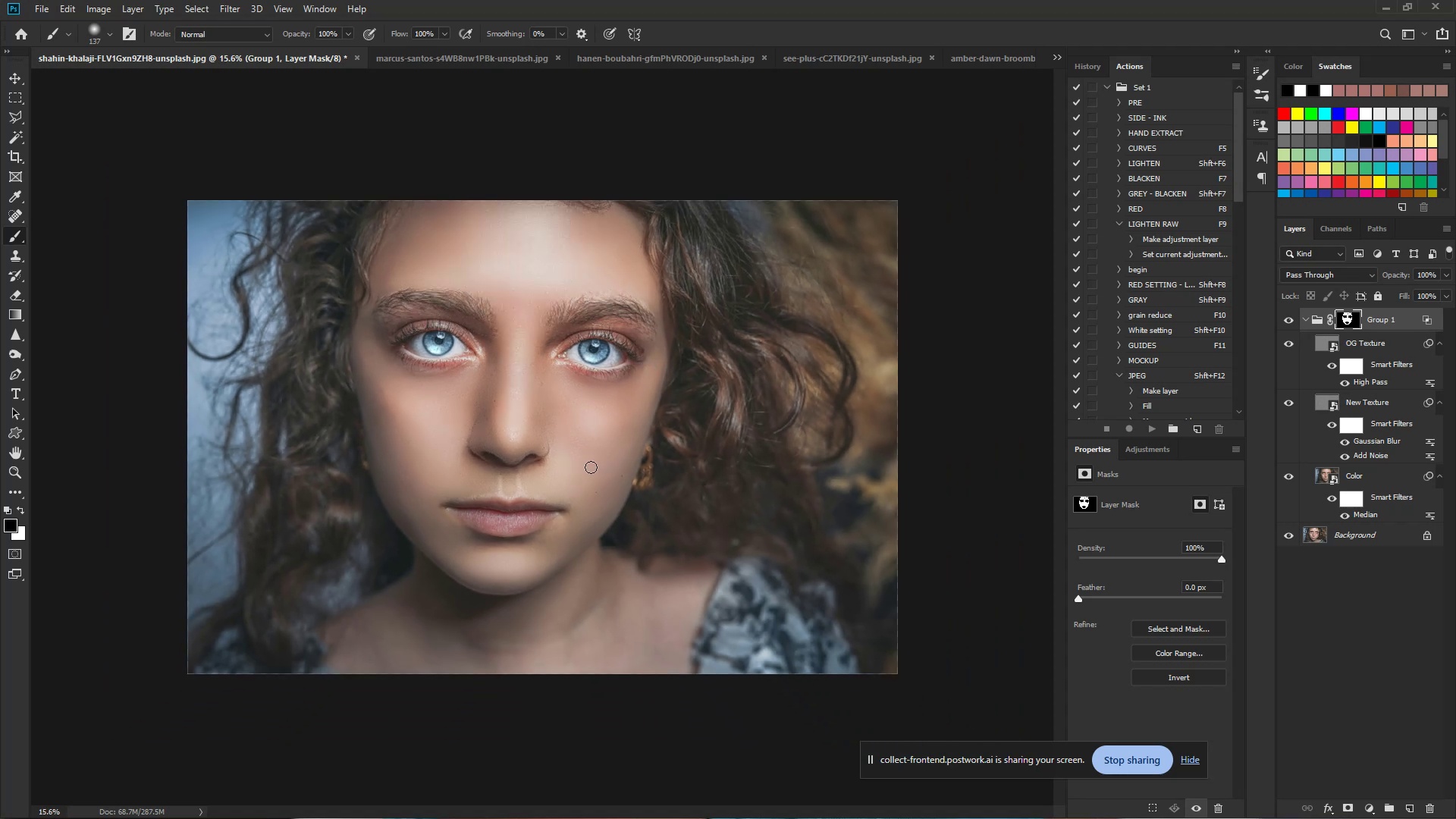 
hold_key(key=ControlLeft, duration=1.09)
 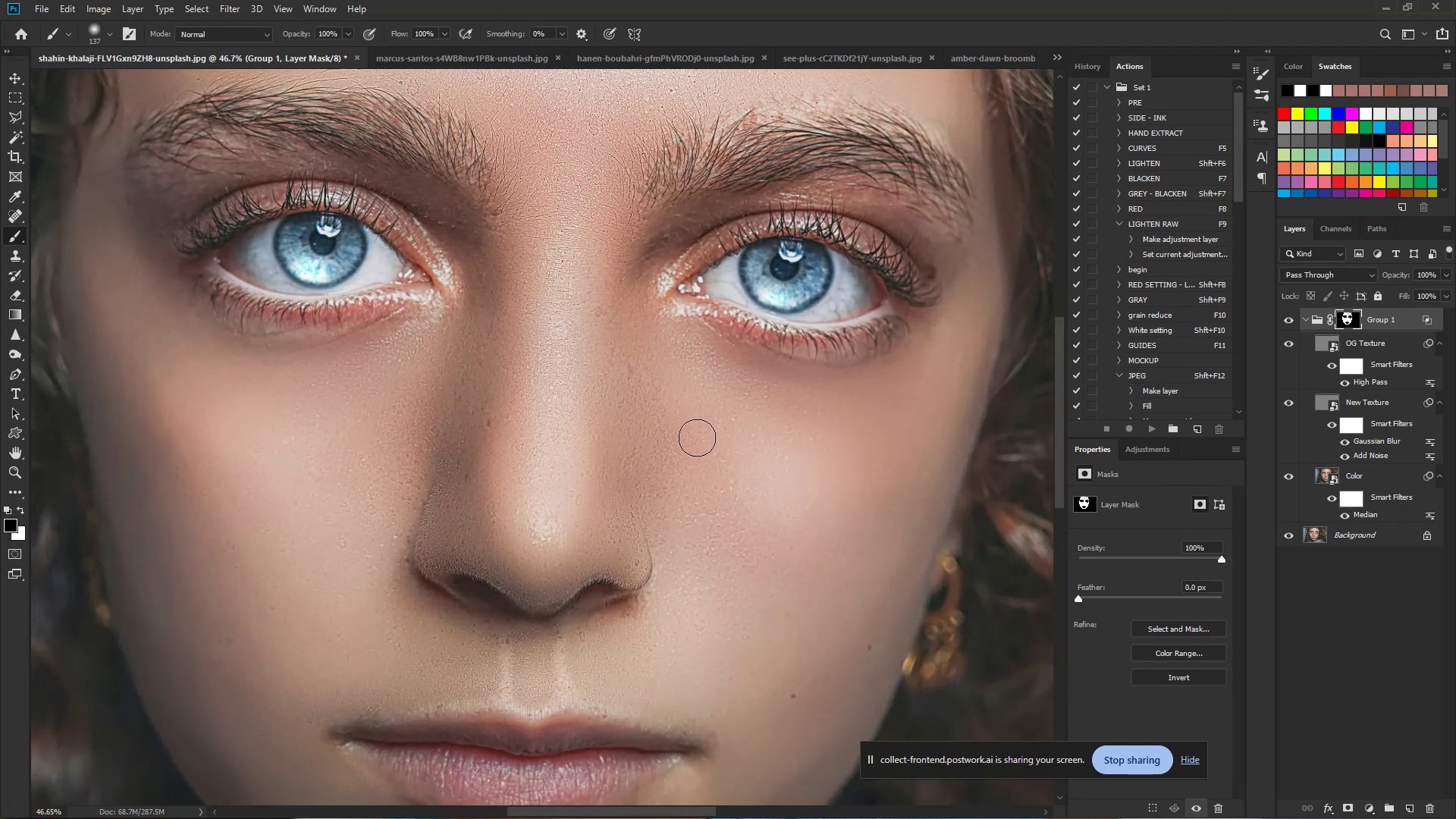 
hold_key(key=Space, duration=0.86)
 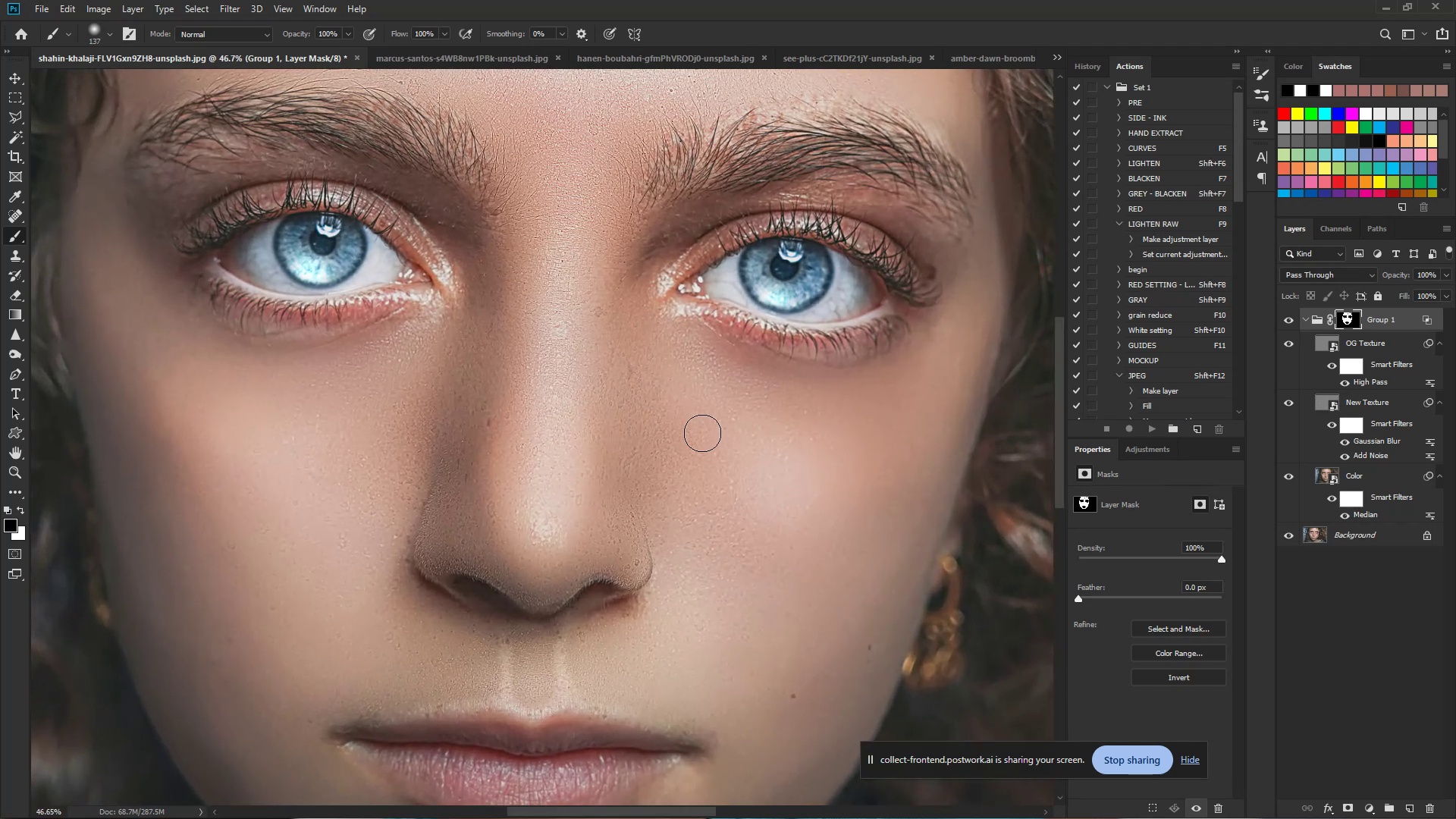 
left_click_drag(start_coordinate=[497, 390], to_coordinate=[569, 398])
 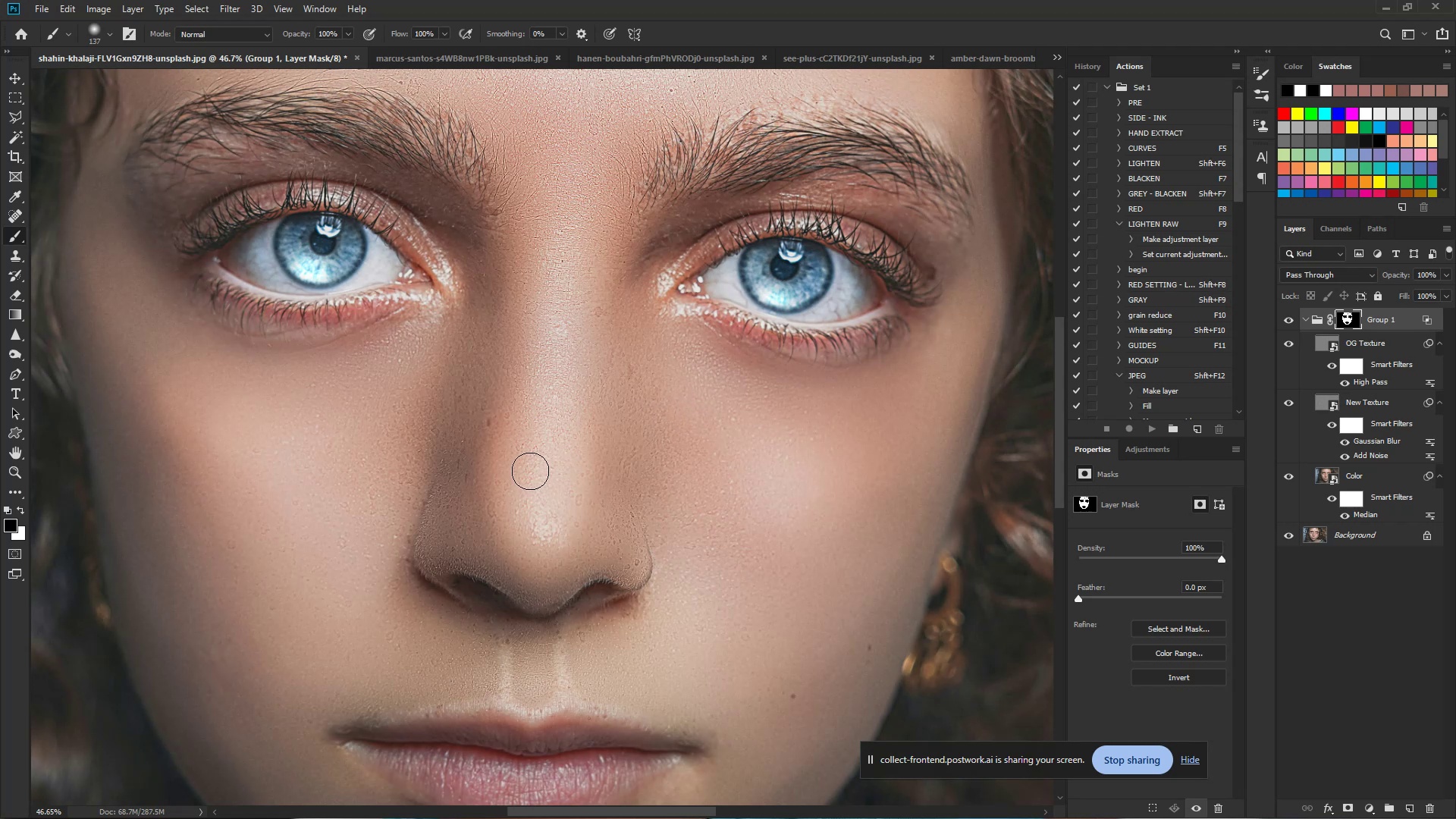 
wait(15.61)
 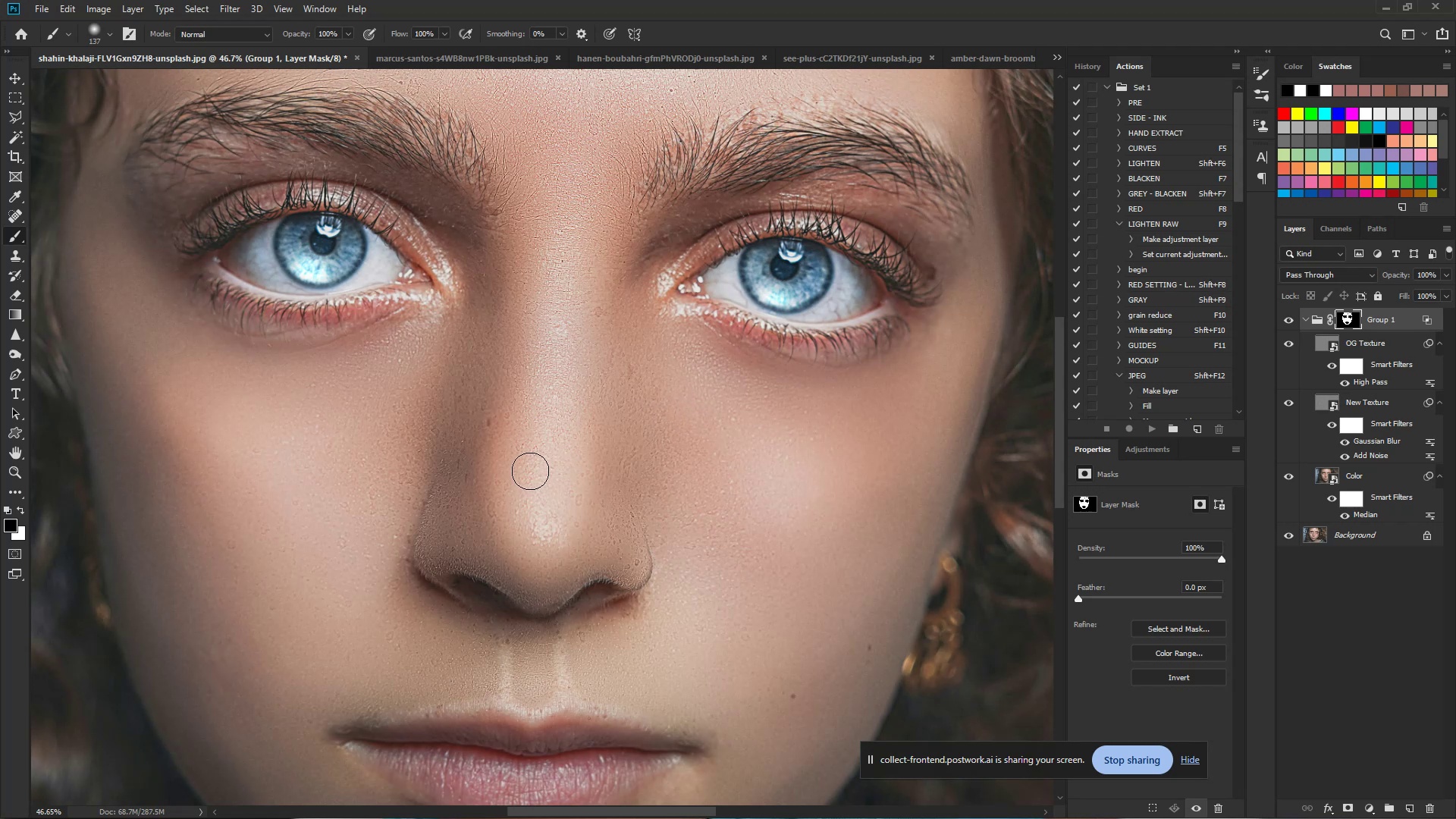 
hold_key(key=ControlLeft, duration=1.65)
 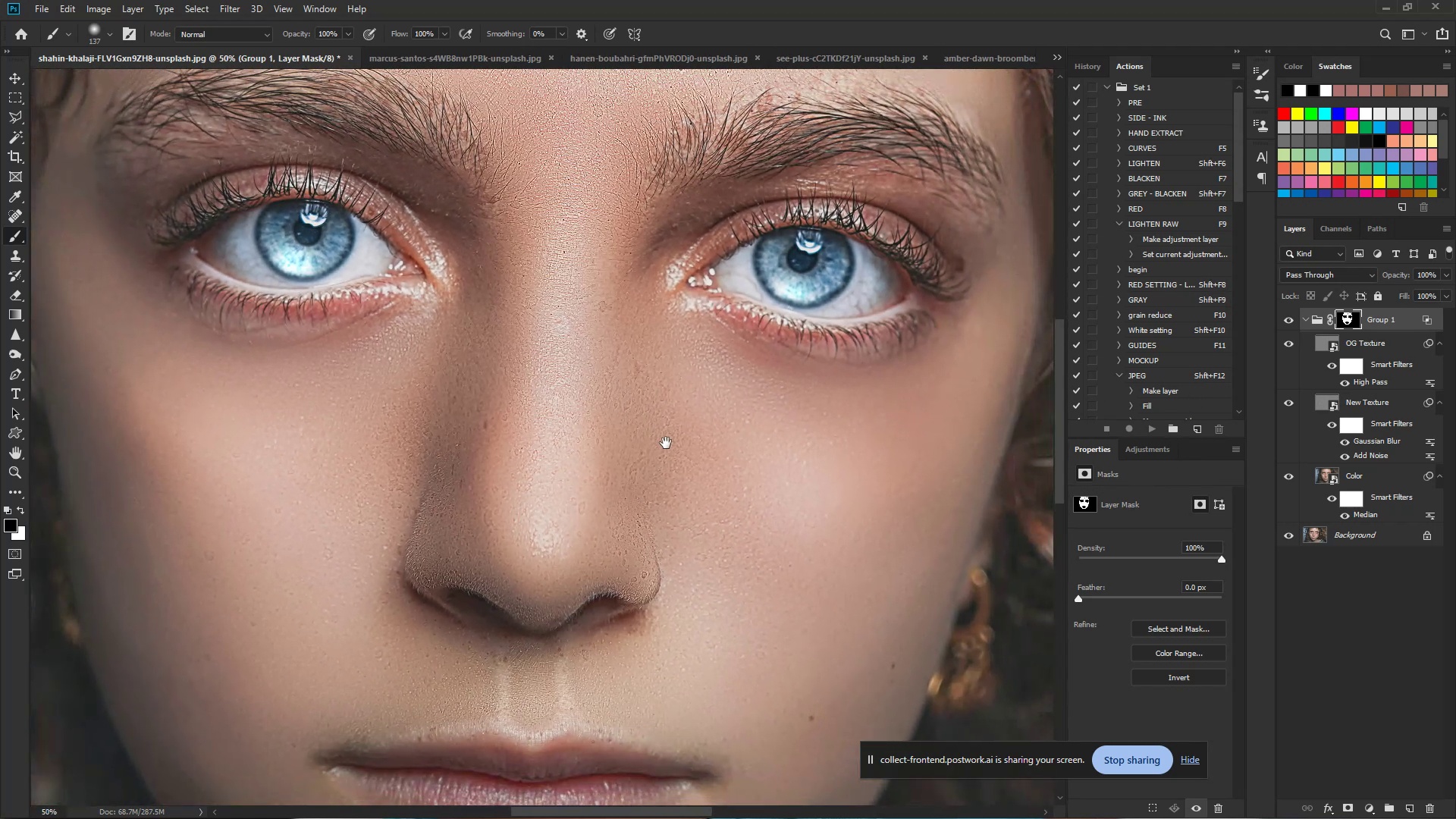 
hold_key(key=Space, duration=1.42)
 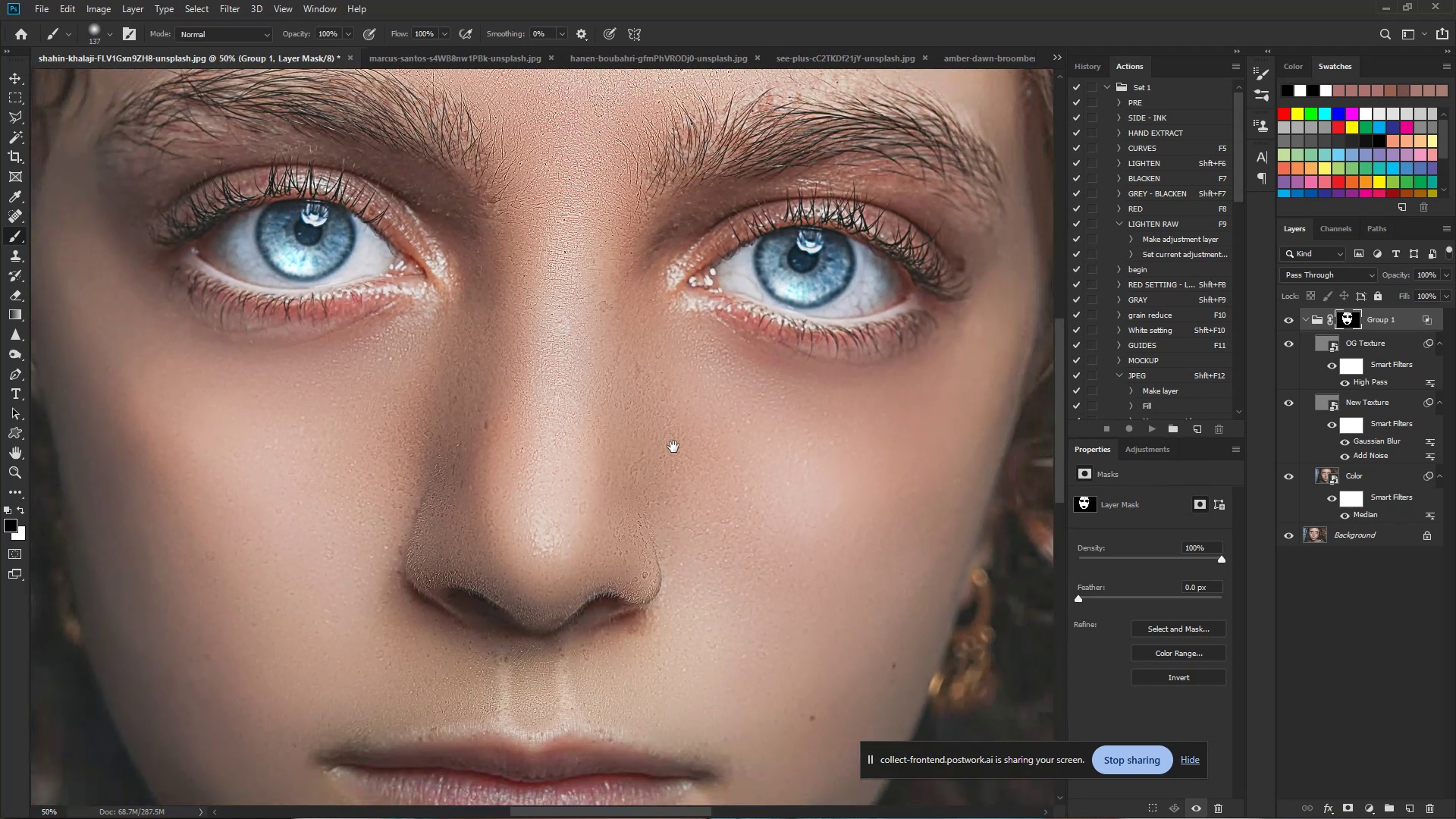 
left_click_drag(start_coordinate=[525, 391], to_coordinate=[538, 391])
 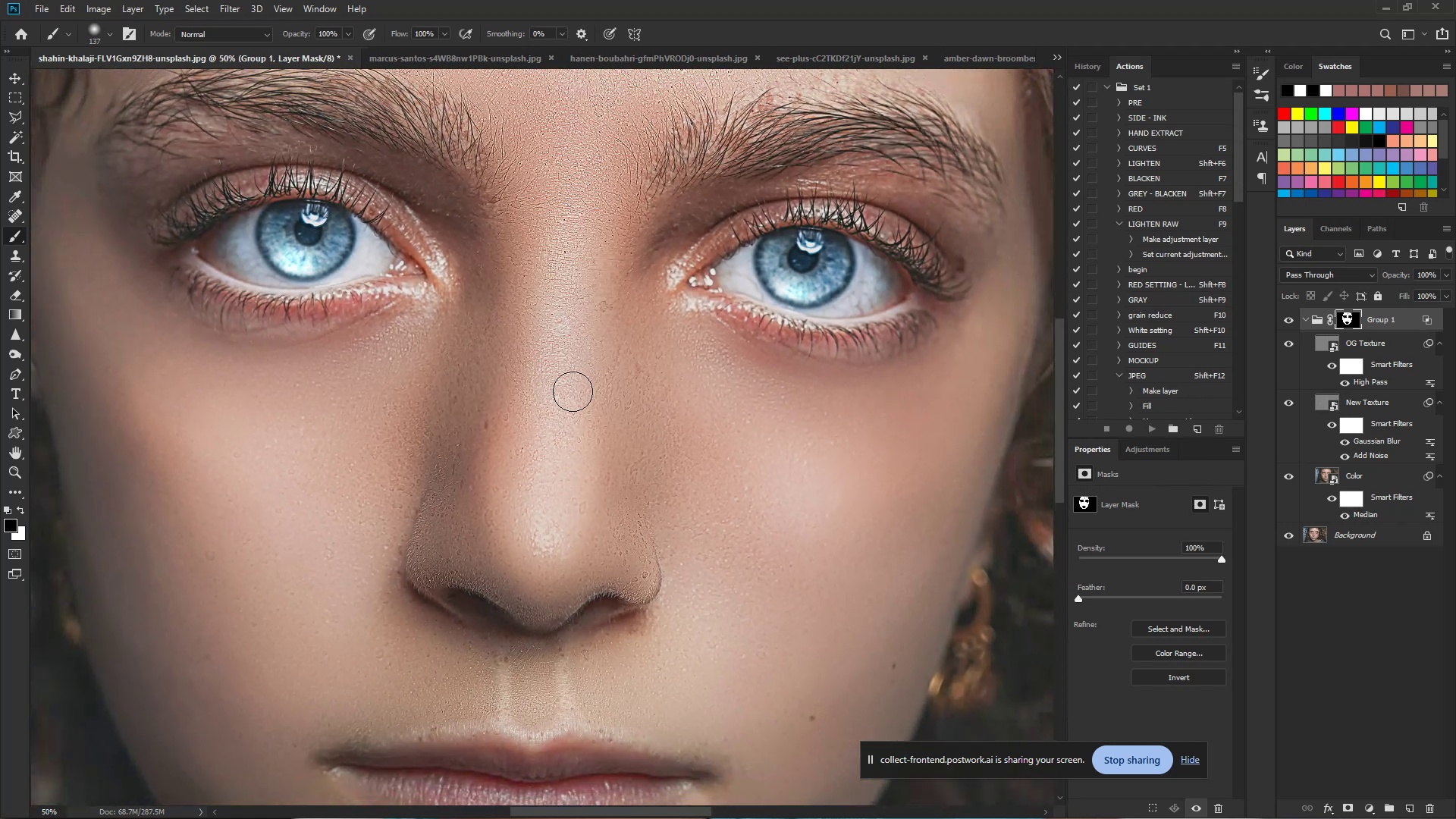 
hold_key(key=Space, duration=0.92)
 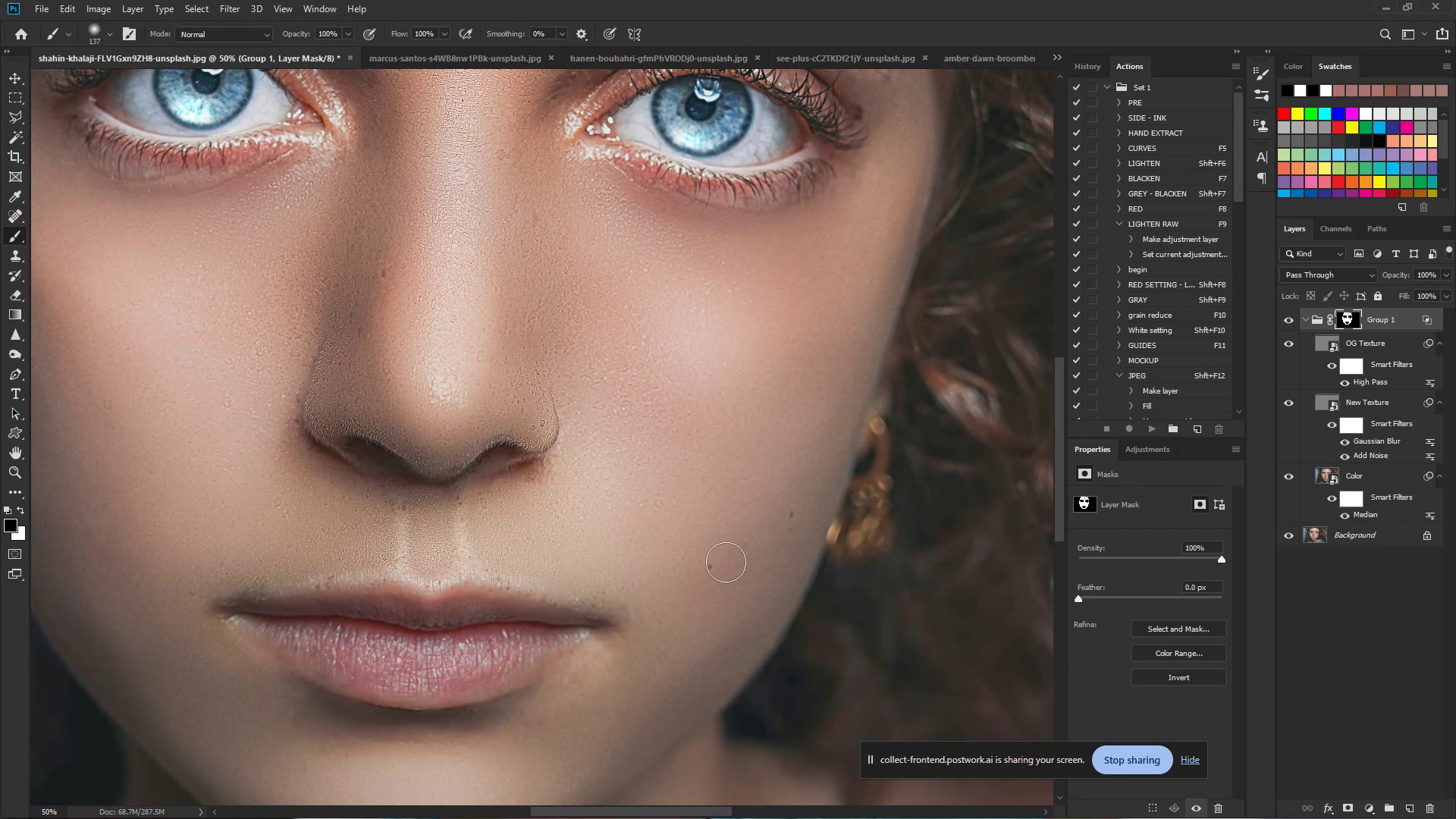 
left_click_drag(start_coordinate=[673, 447], to_coordinate=[571, 295])
 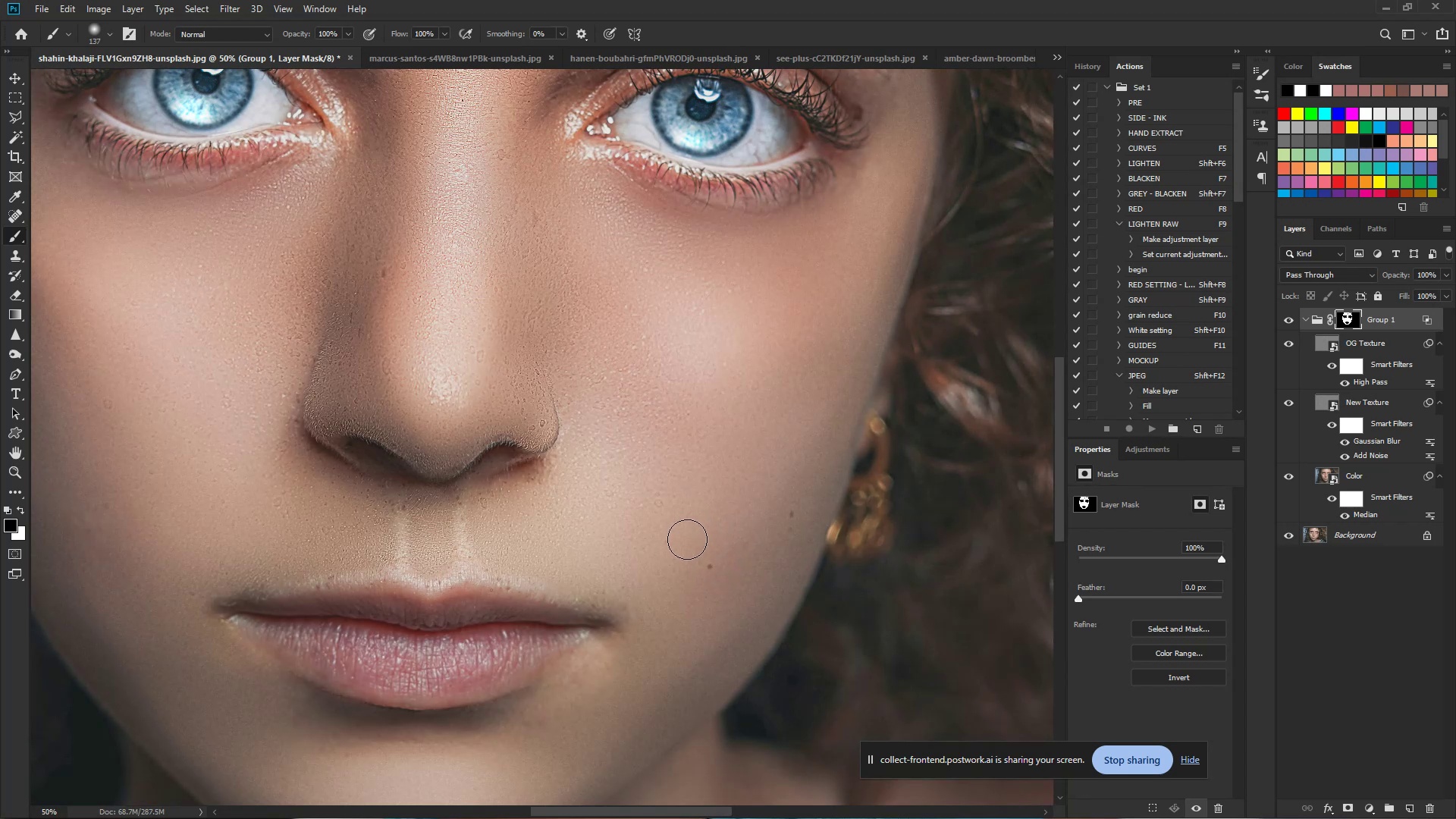 
key(Control+Z)
 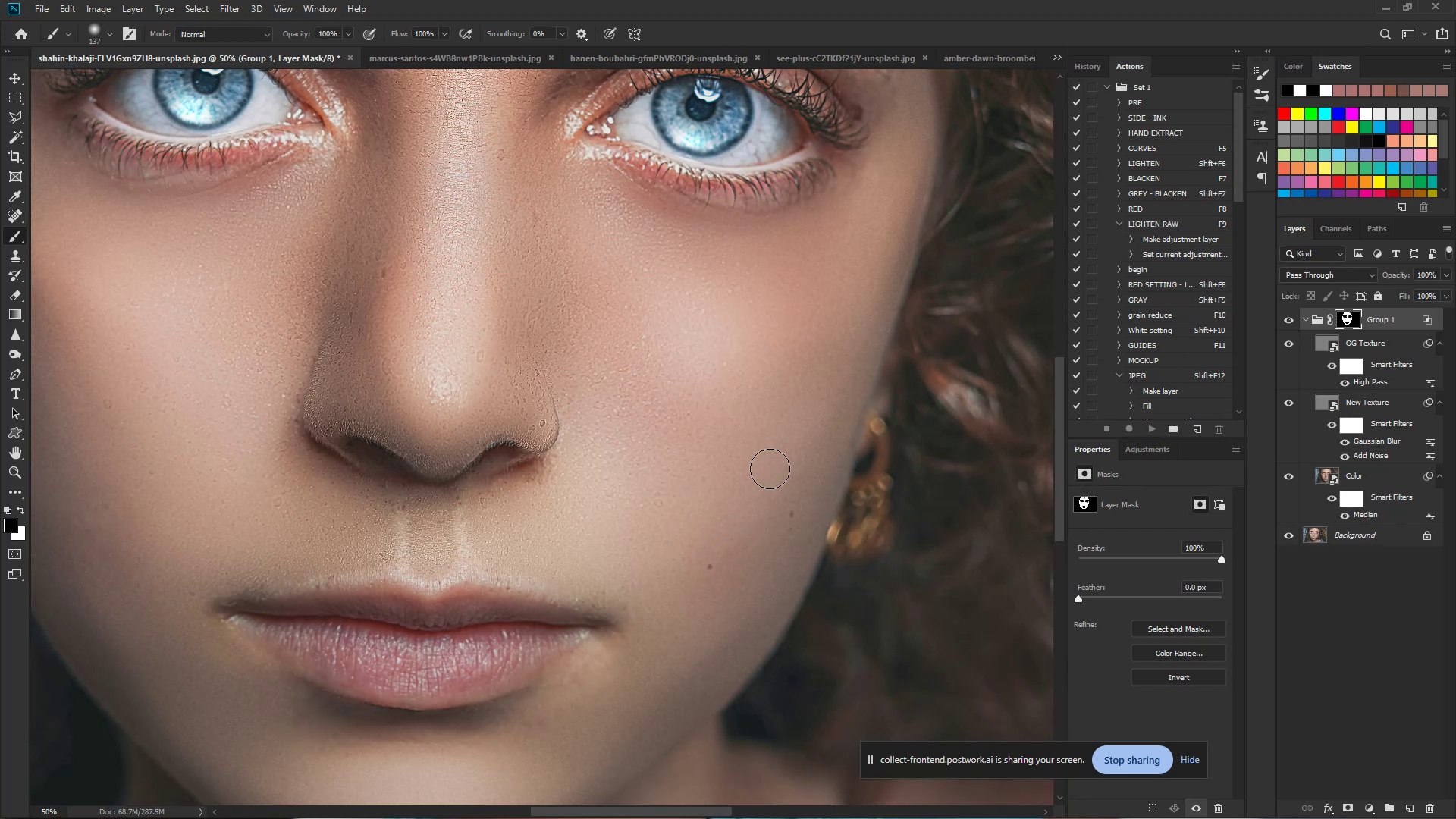 
hold_key(key=ControlLeft, duration=0.56)
 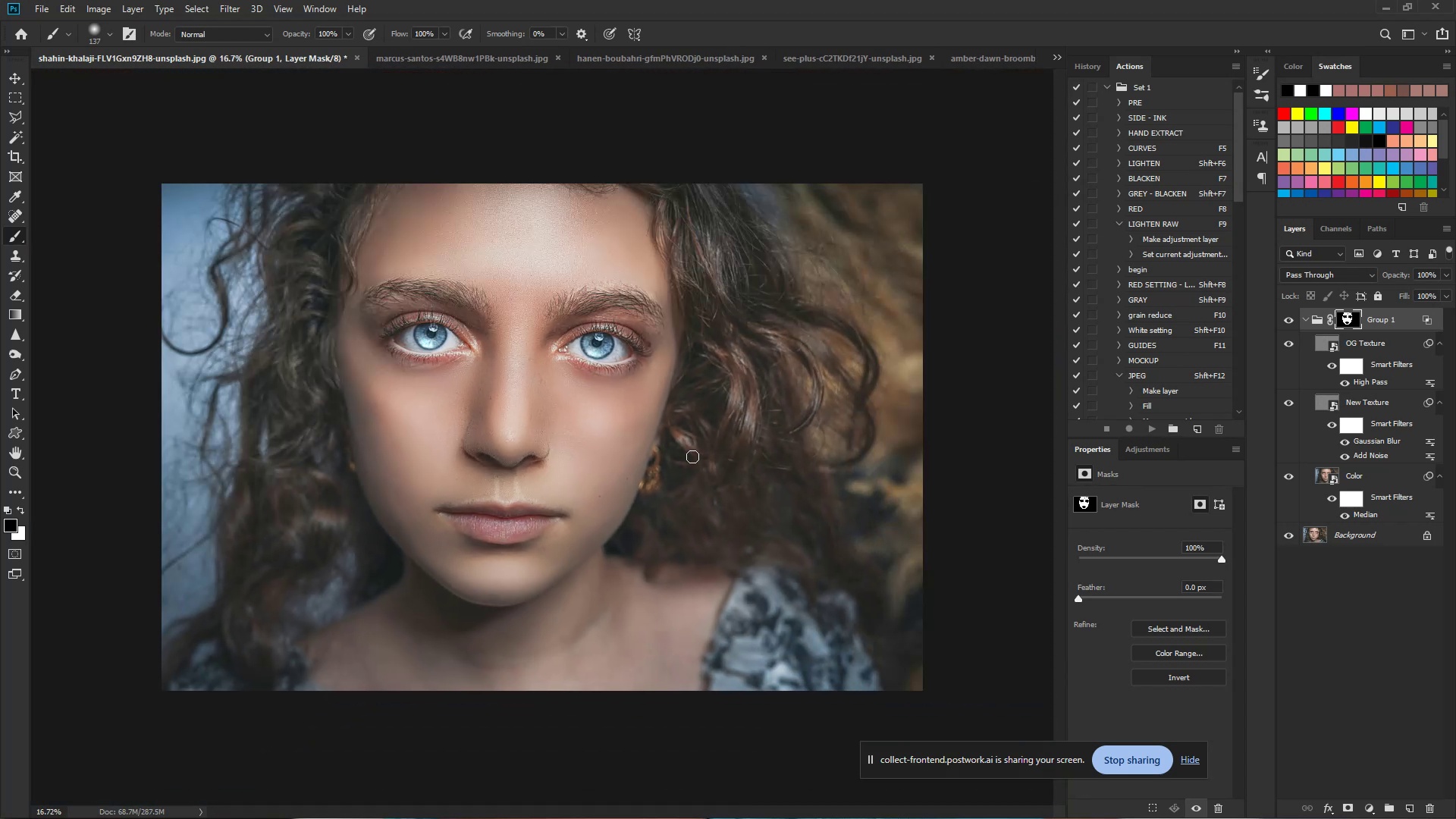 
hold_key(key=Space, duration=0.39)
 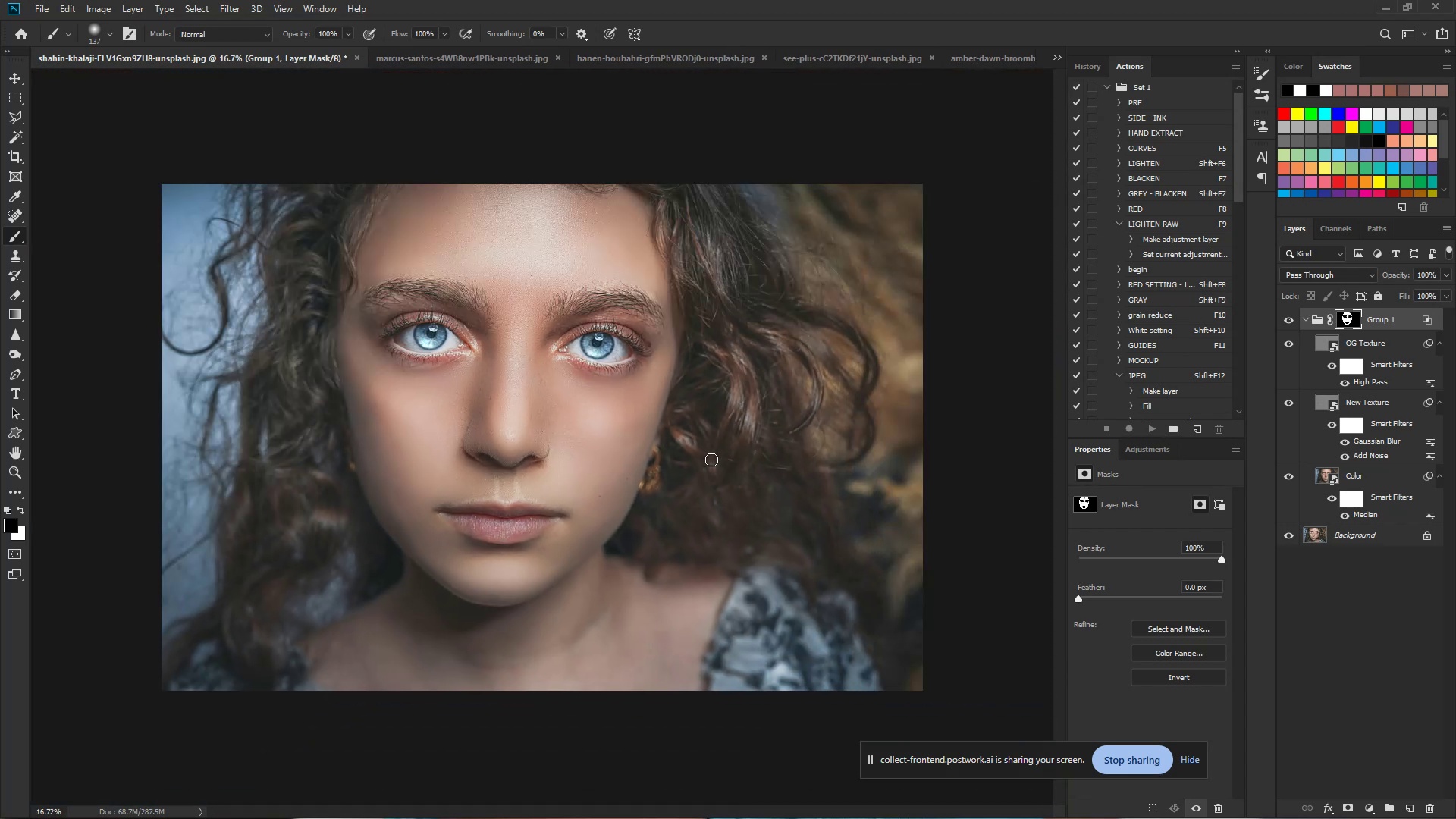 
left_click_drag(start_coordinate=[795, 479], to_coordinate=[722, 463])
 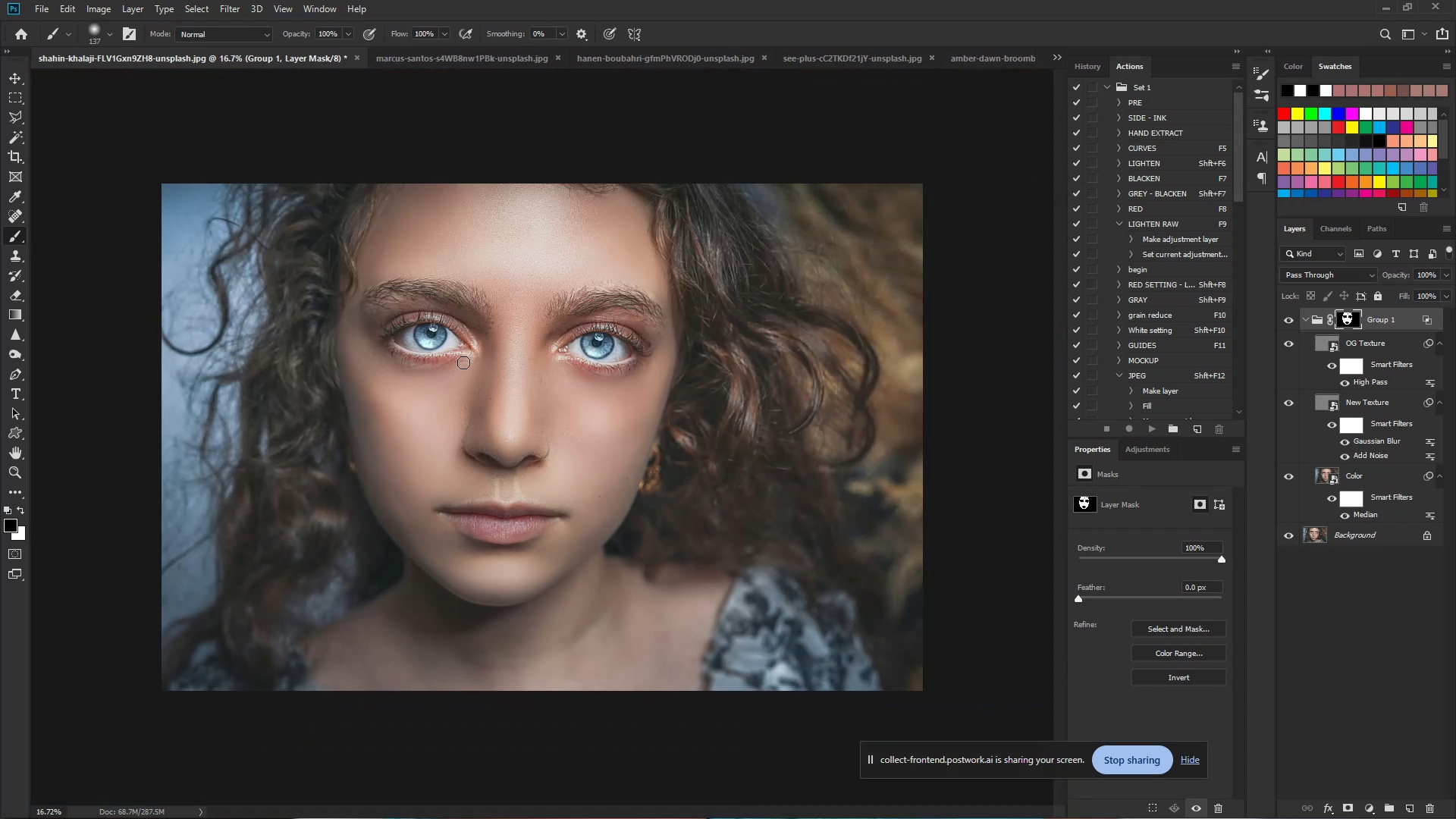 
hold_key(key=ControlLeft, duration=1.09)
 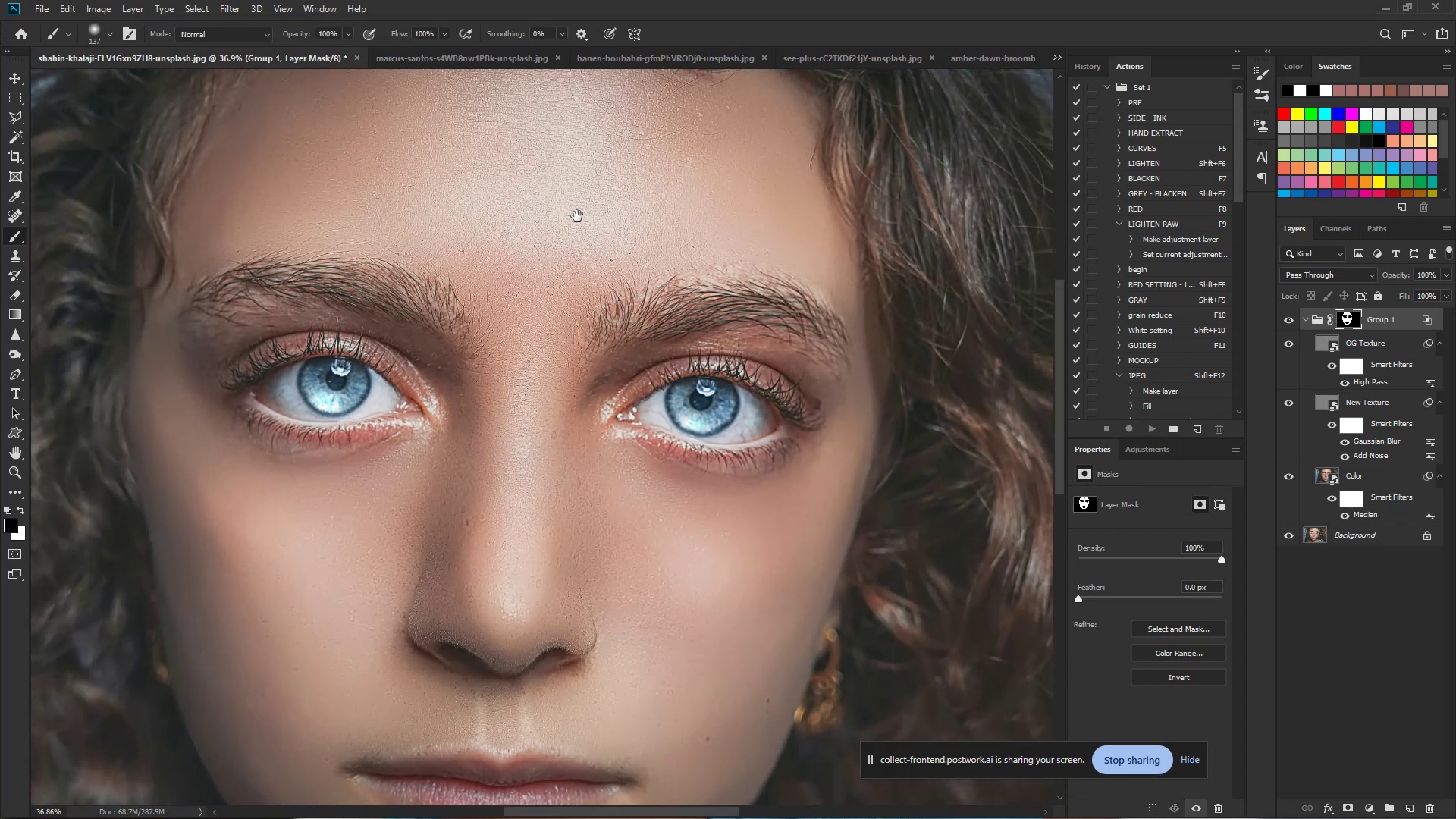 
hold_key(key=Space, duration=0.89)
 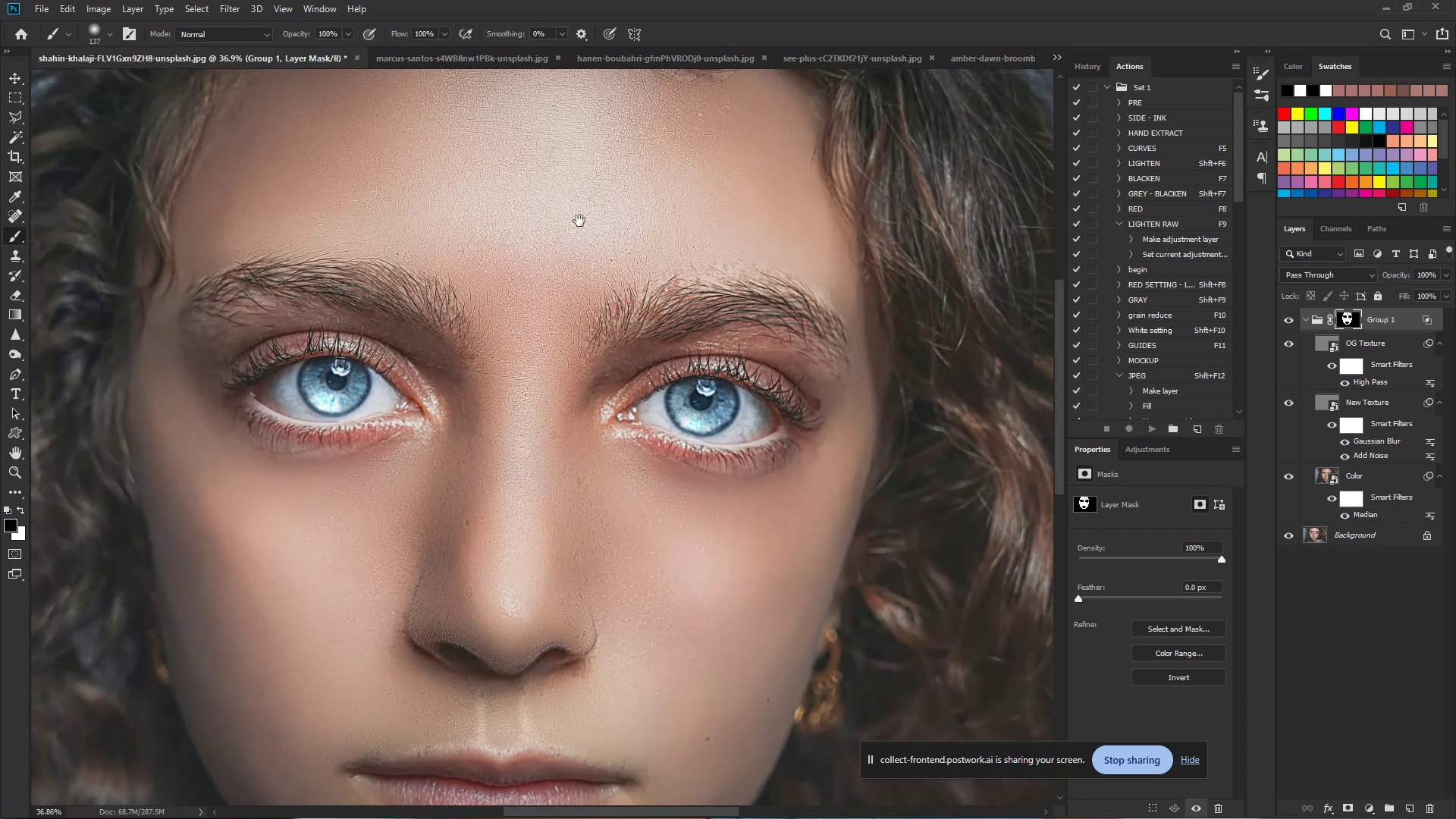 
left_click_drag(start_coordinate=[510, 295], to_coordinate=[564, 302])
 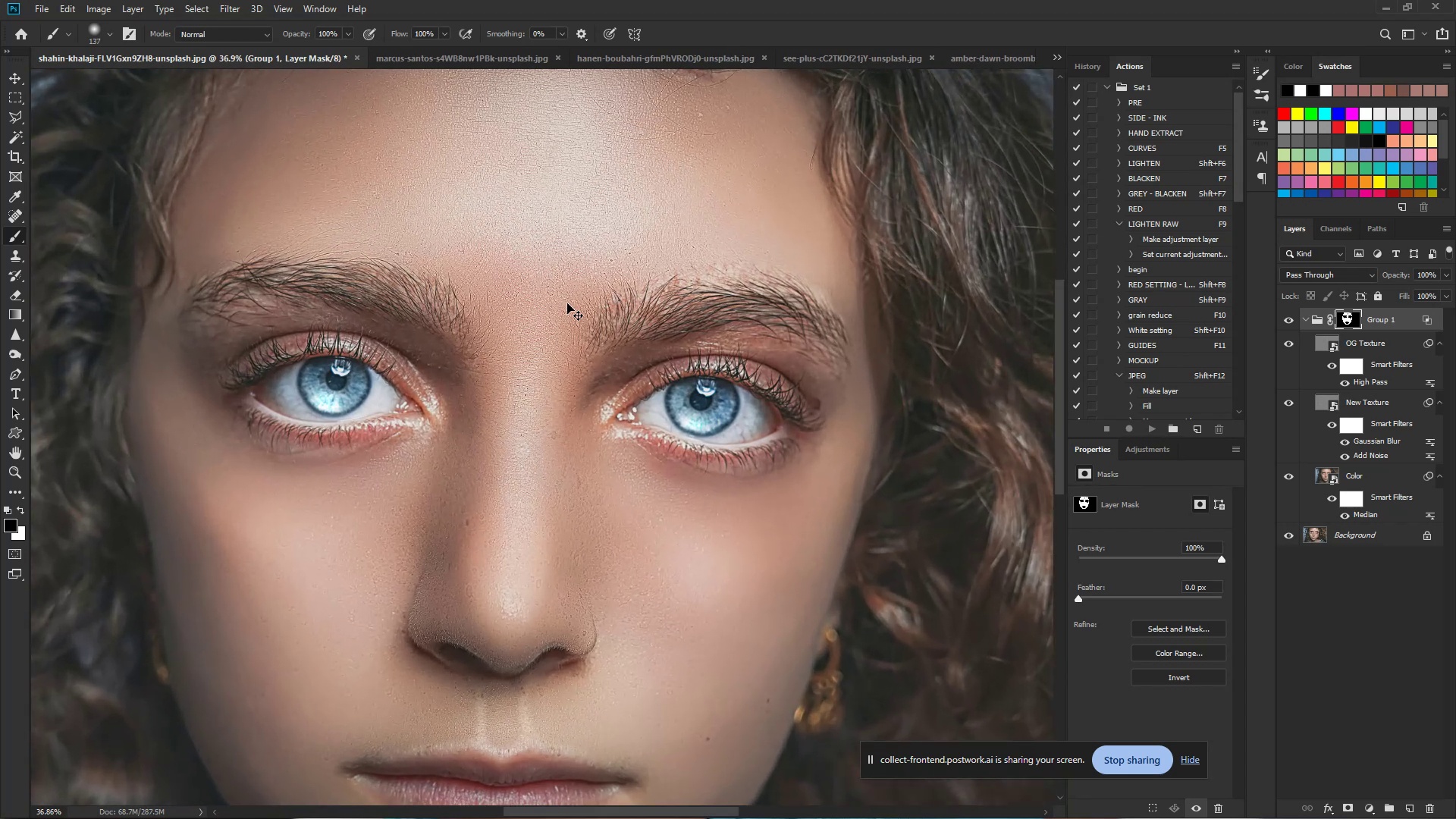 
hold_key(key=Space, duration=1.05)
 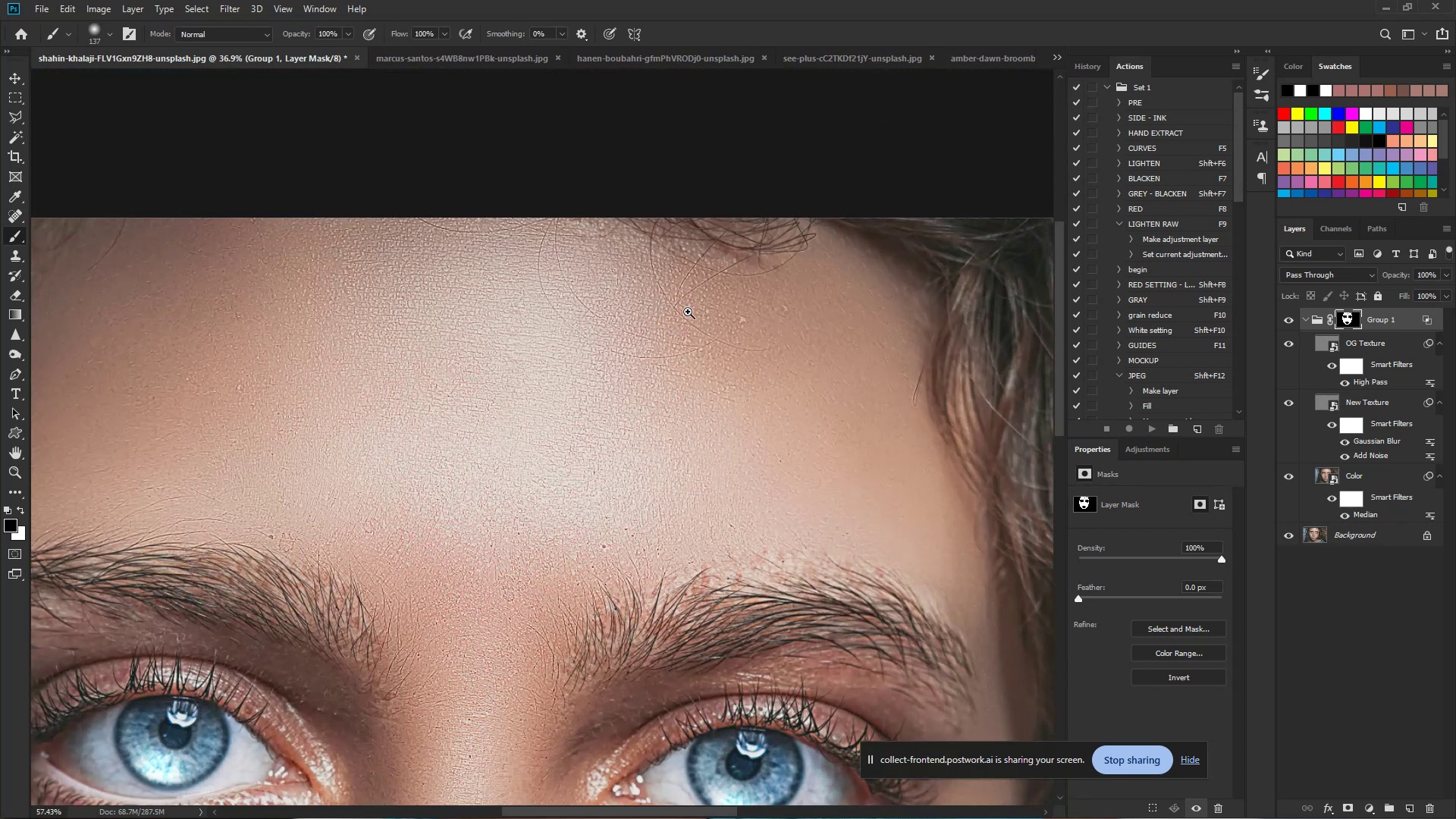 
left_click_drag(start_coordinate=[577, 216], to_coordinate=[585, 417])
 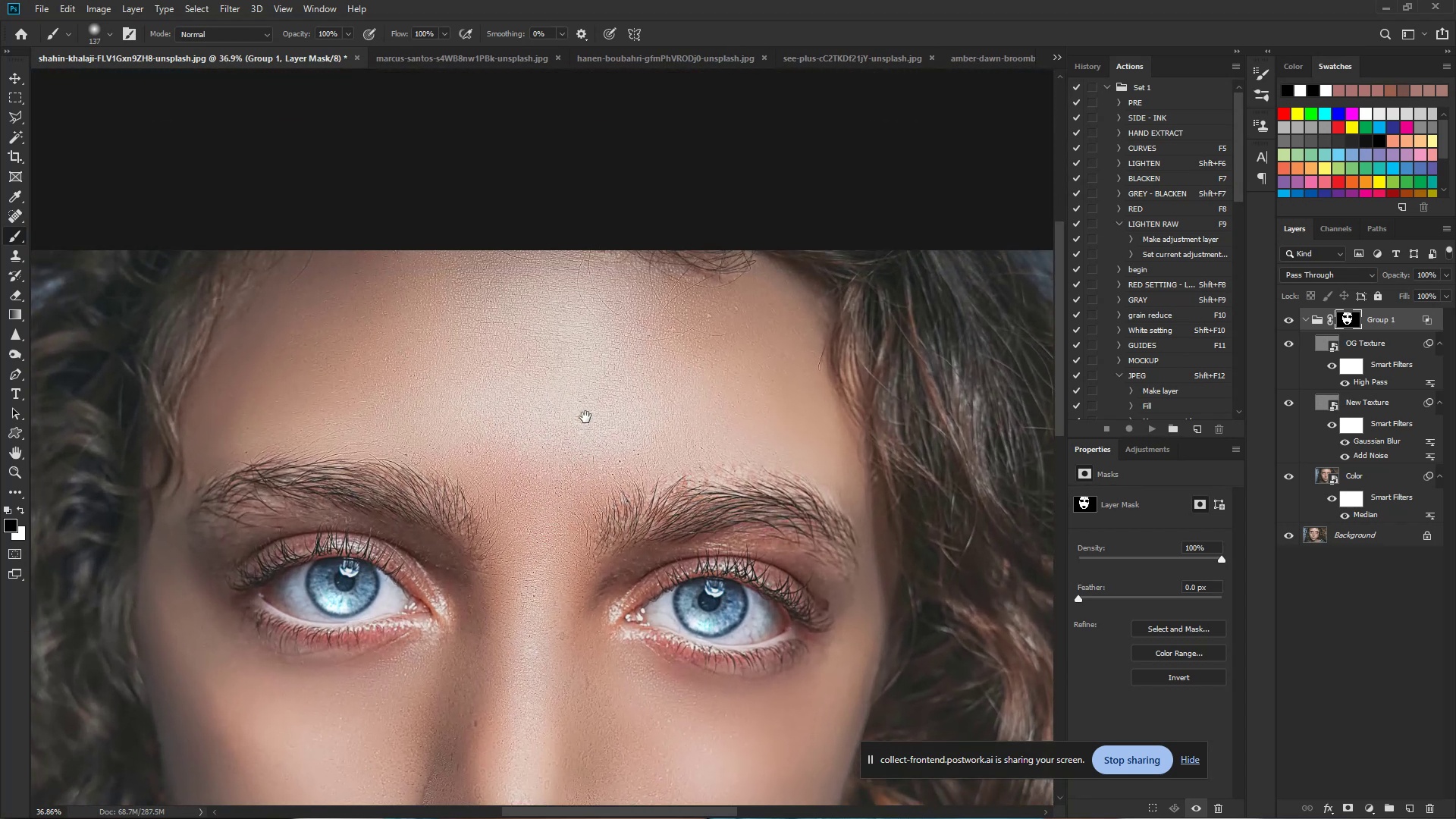 
hold_key(key=ControlLeft, duration=1.32)
 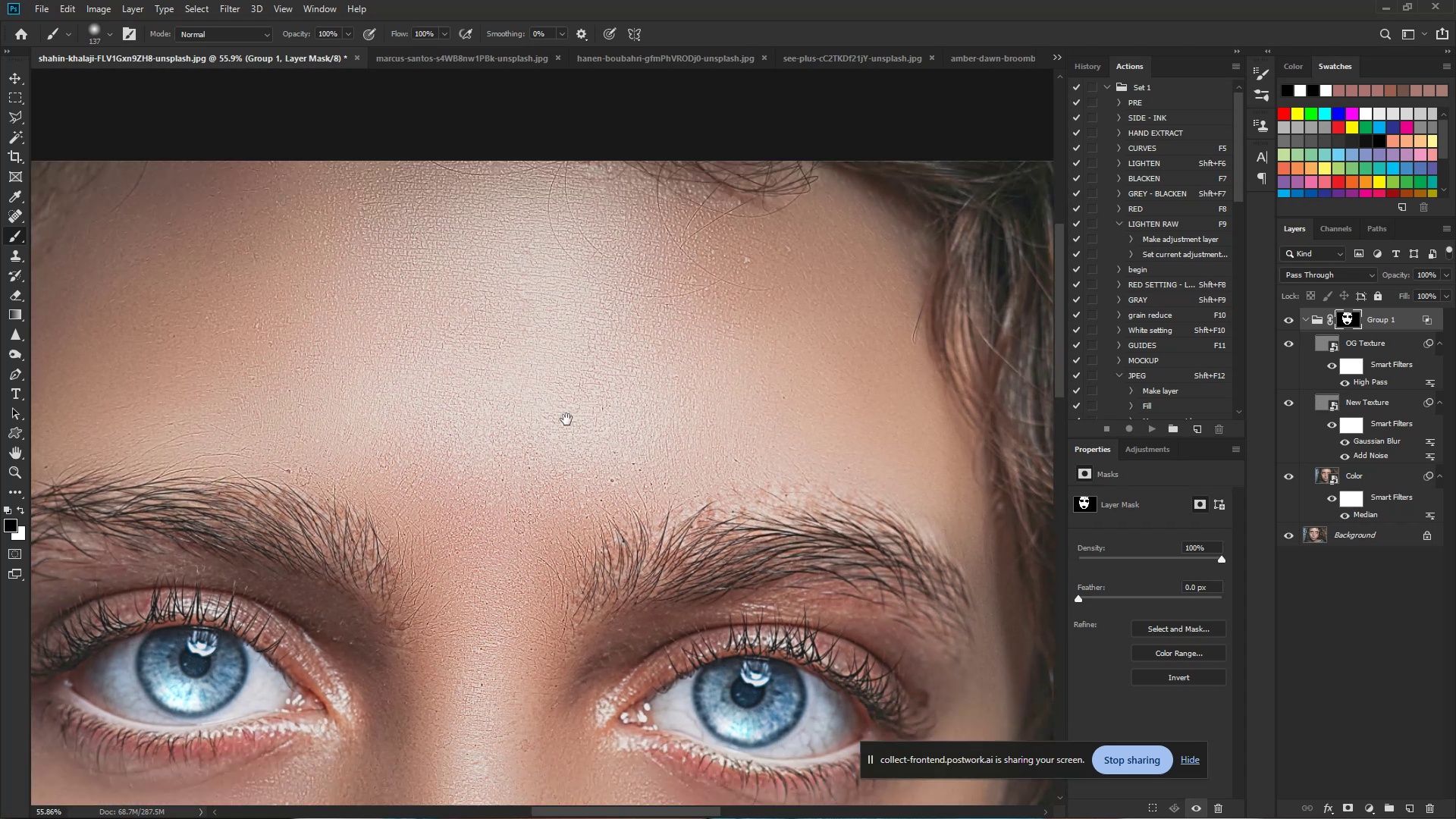 
hold_key(key=Space, duration=1.06)
 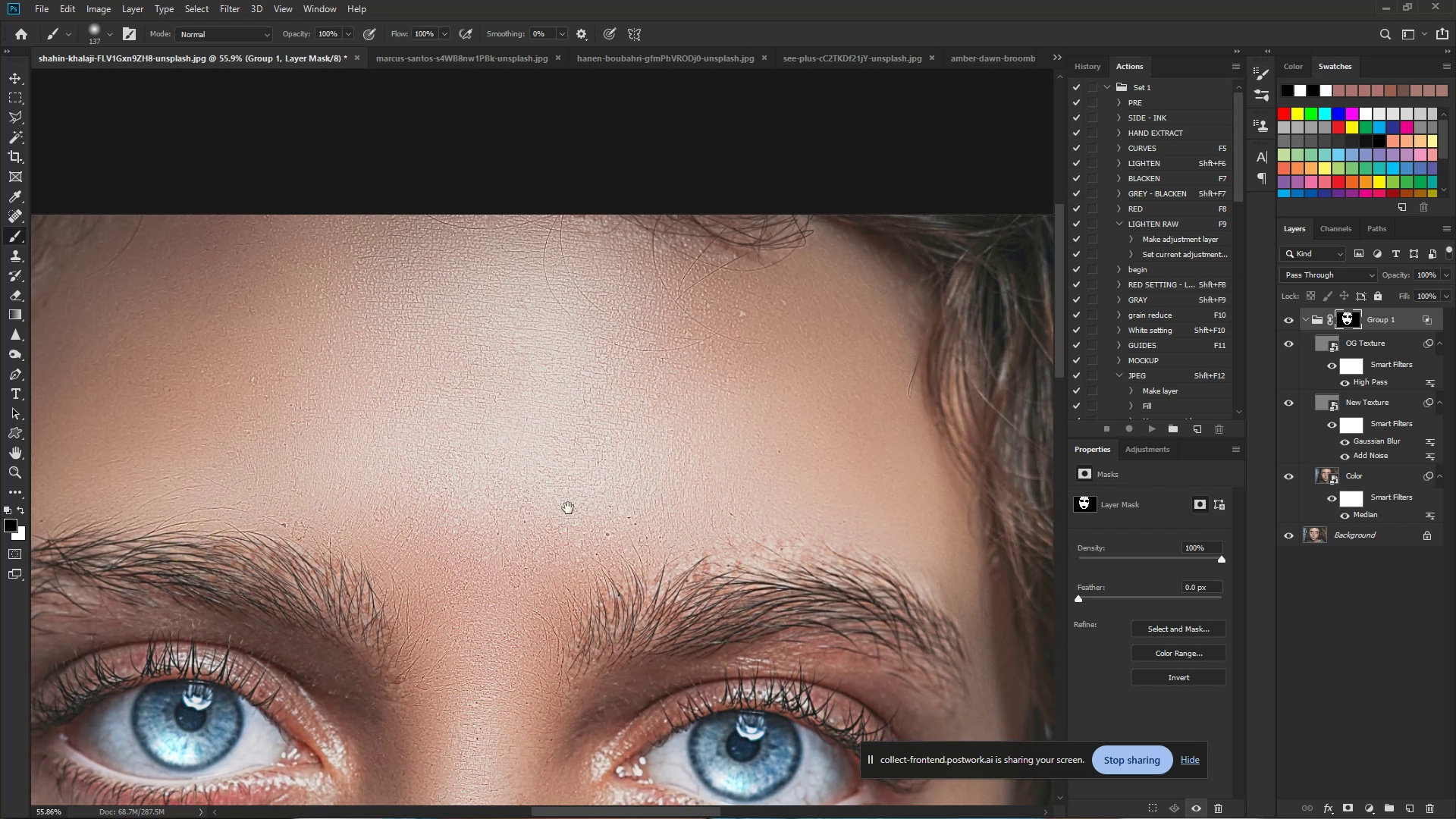 
left_click_drag(start_coordinate=[648, 308], to_coordinate=[683, 318])
 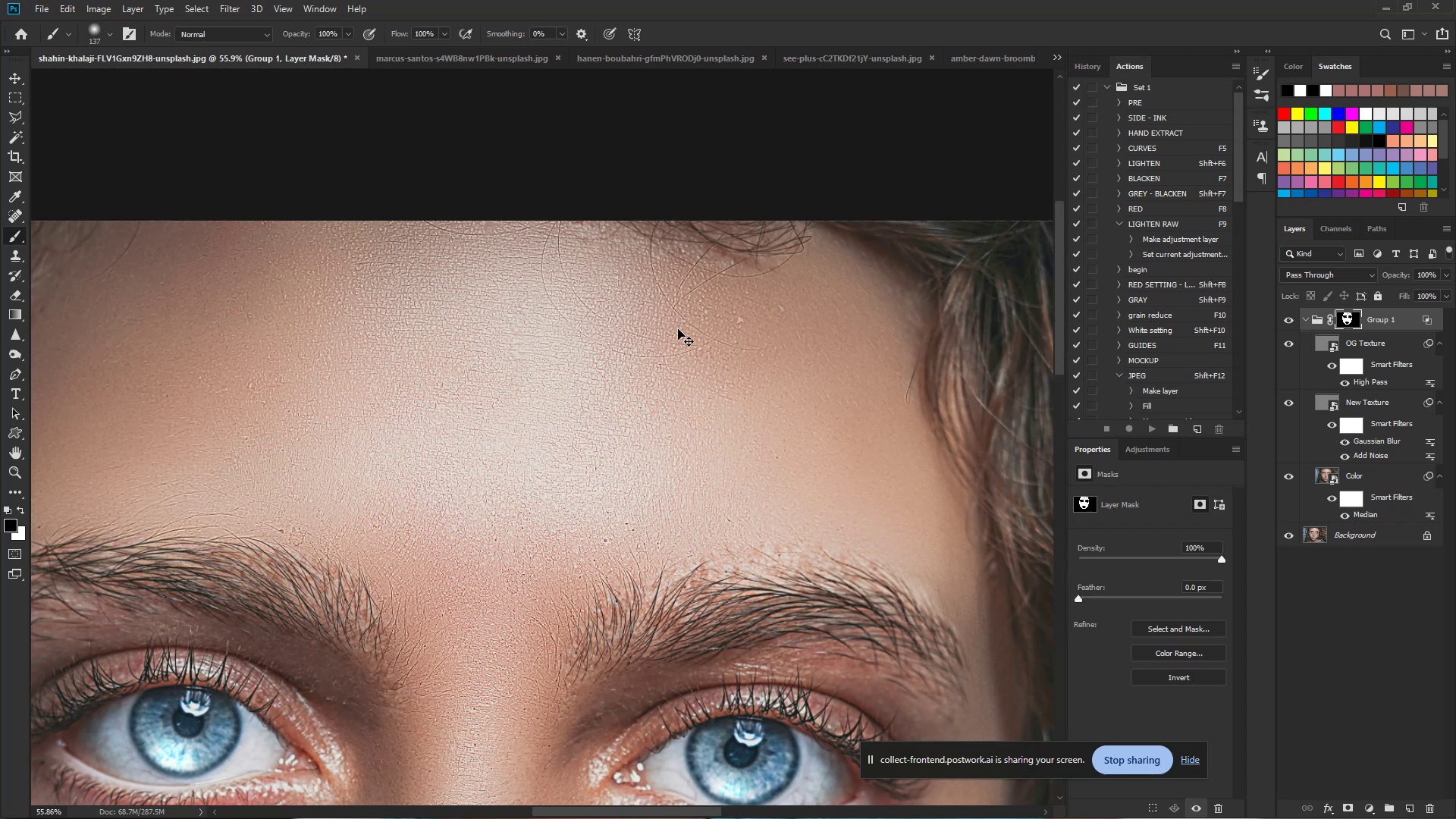 
hold_key(key=Space, duration=0.76)
 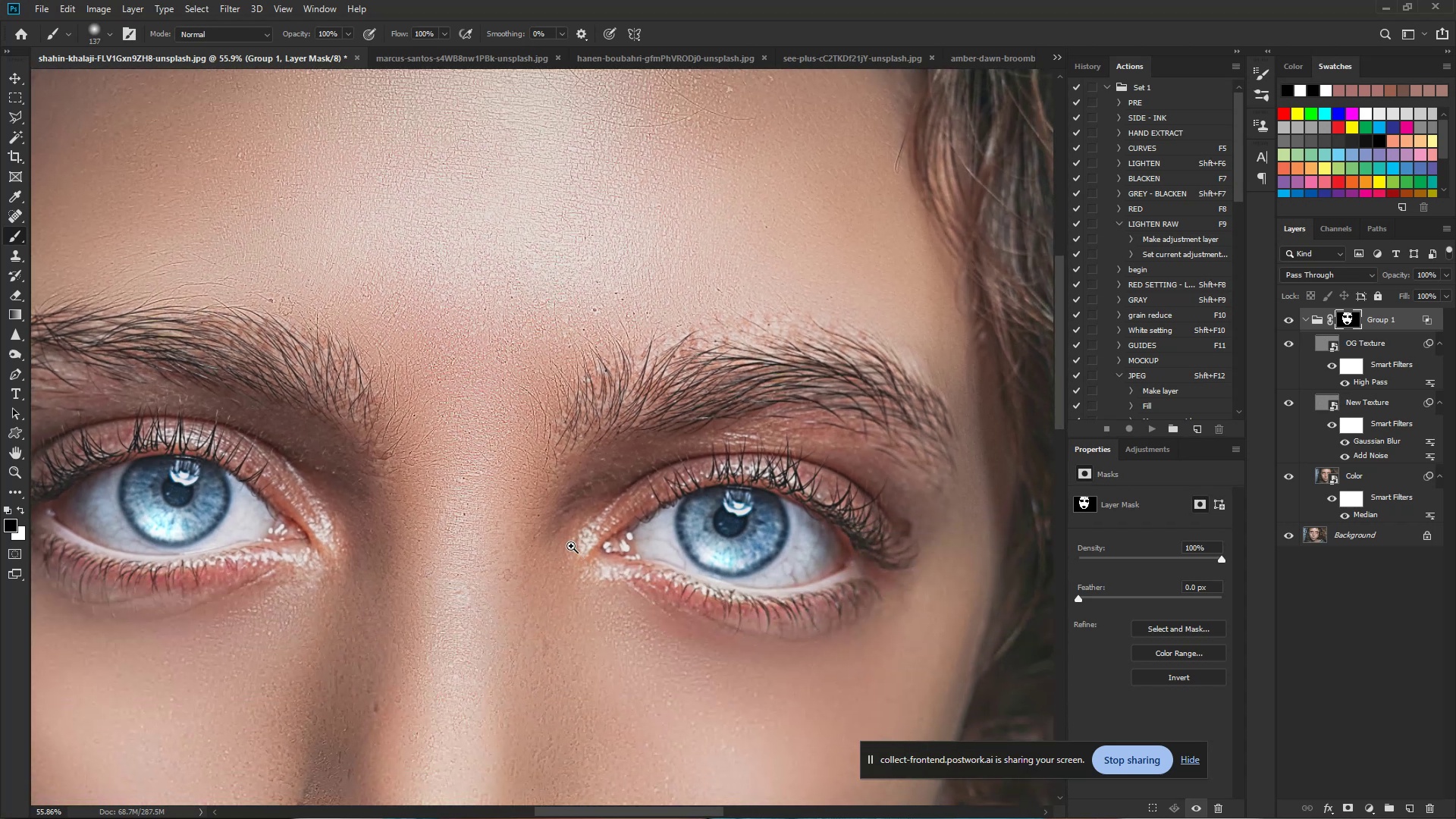 
left_click_drag(start_coordinate=[562, 530], to_coordinate=[551, 300])
 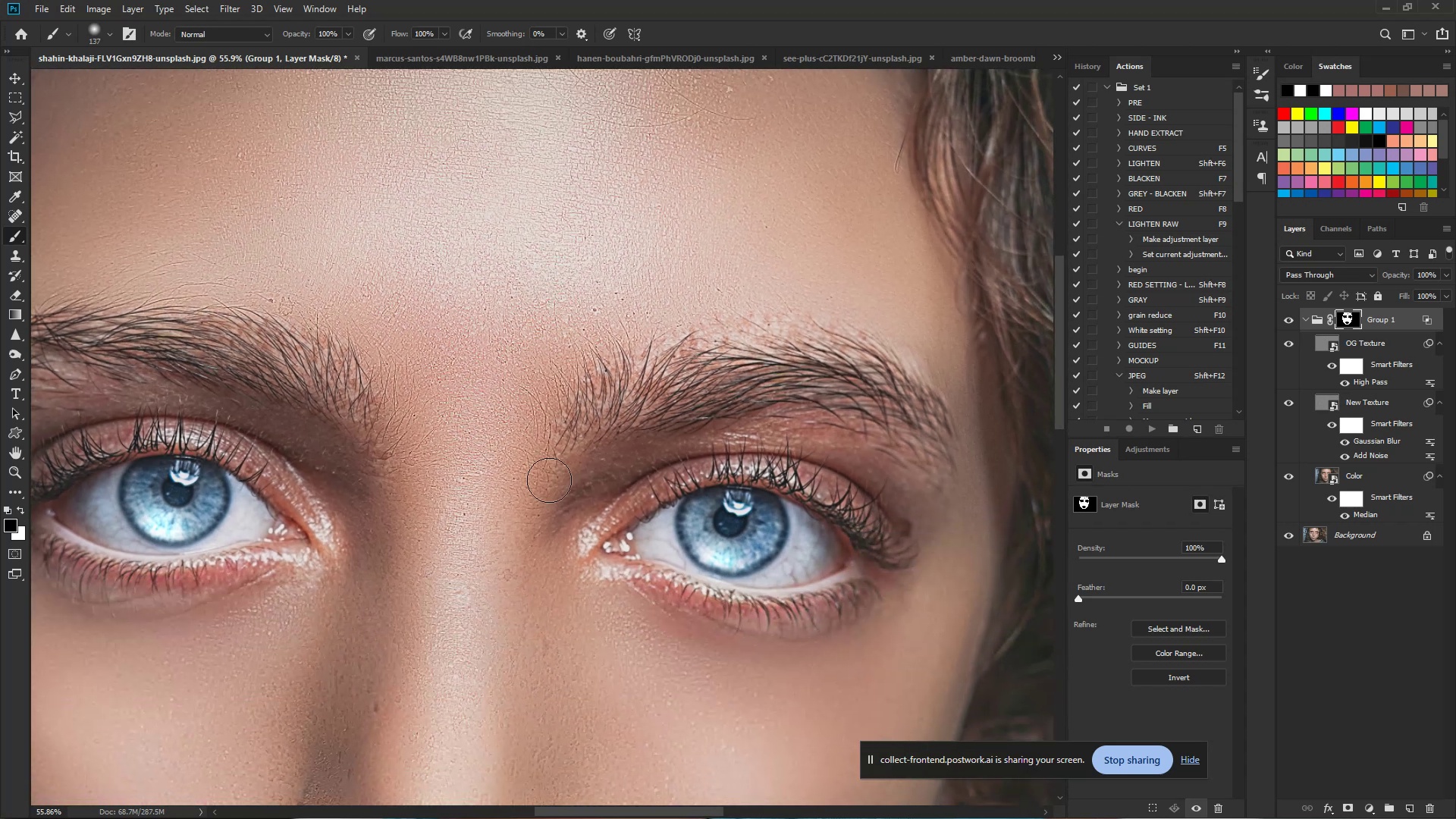 
hold_key(key=ControlLeft, duration=0.59)
 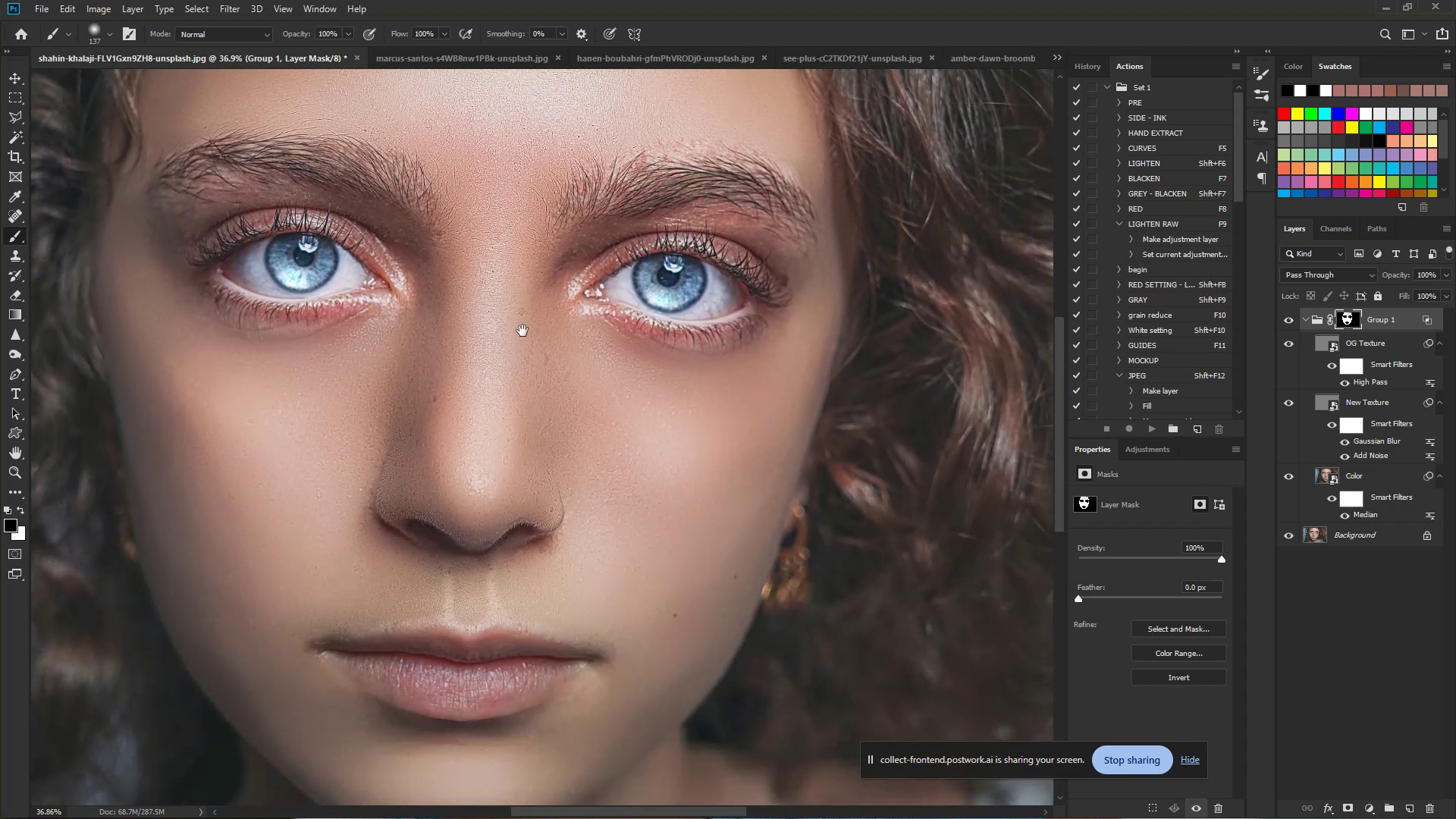 
hold_key(key=Space, duration=0.43)
 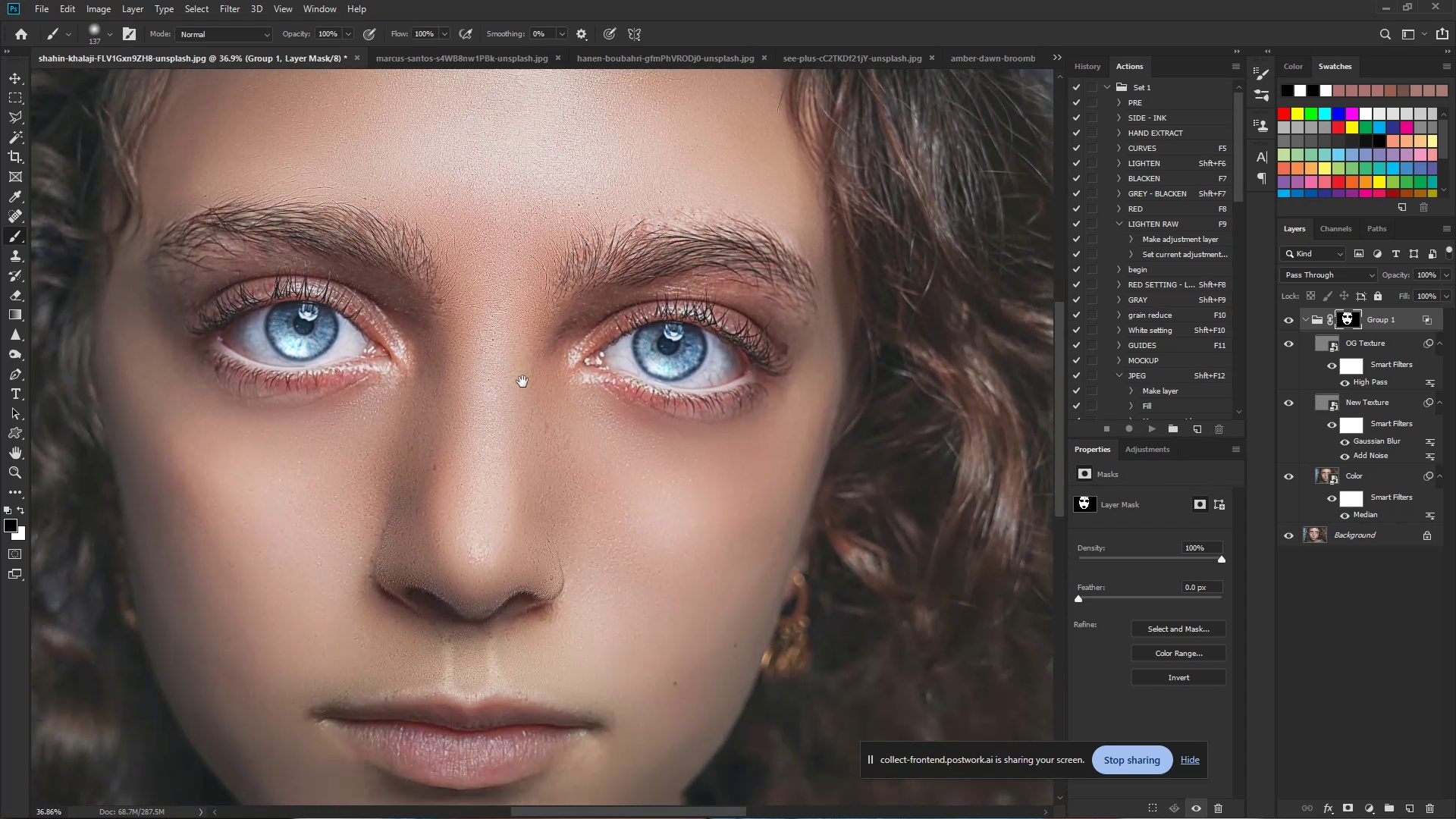 
left_click_drag(start_coordinate=[571, 546], to_coordinate=[538, 540])
 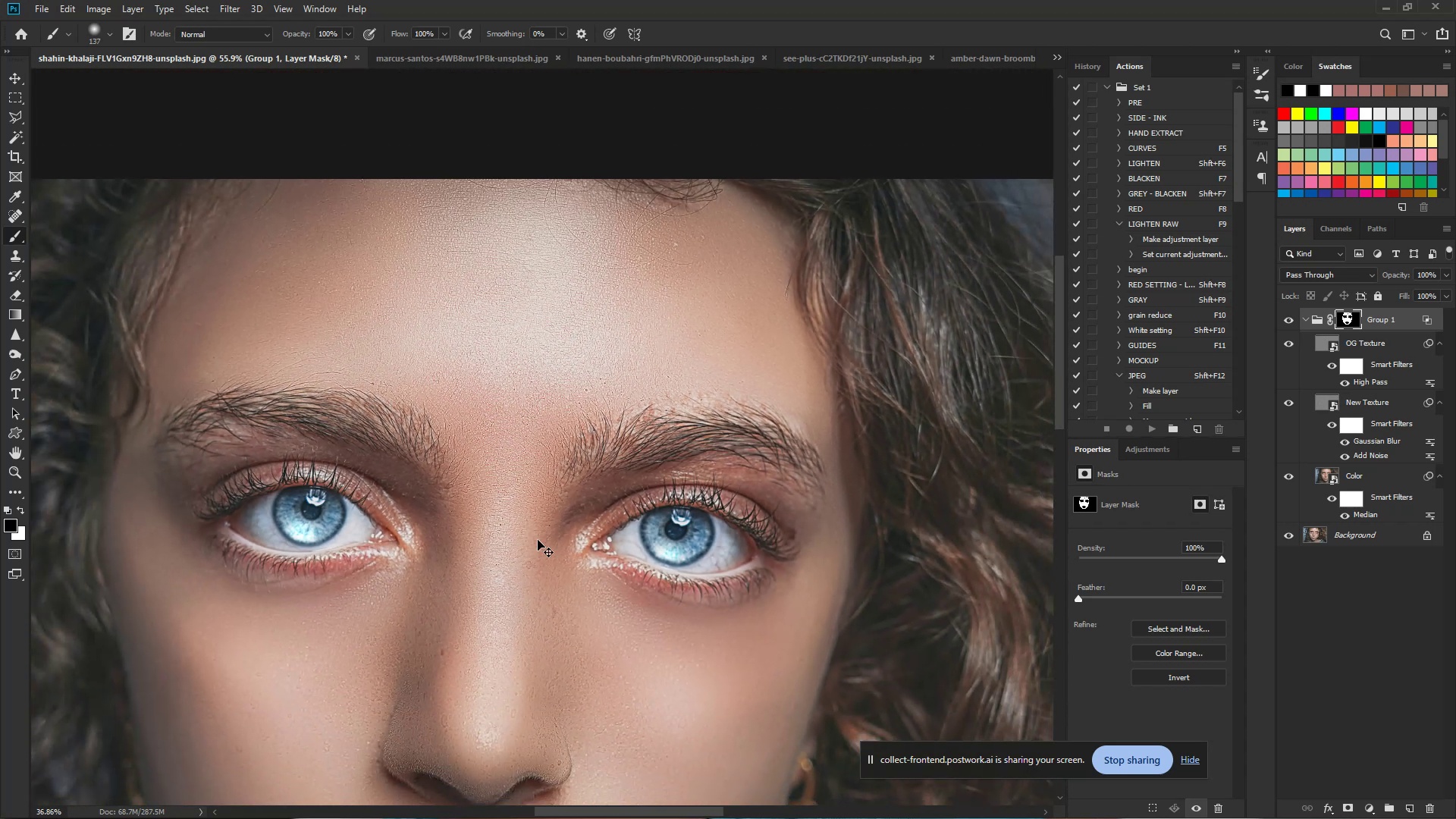 
hold_key(key=Space, duration=1.53)
 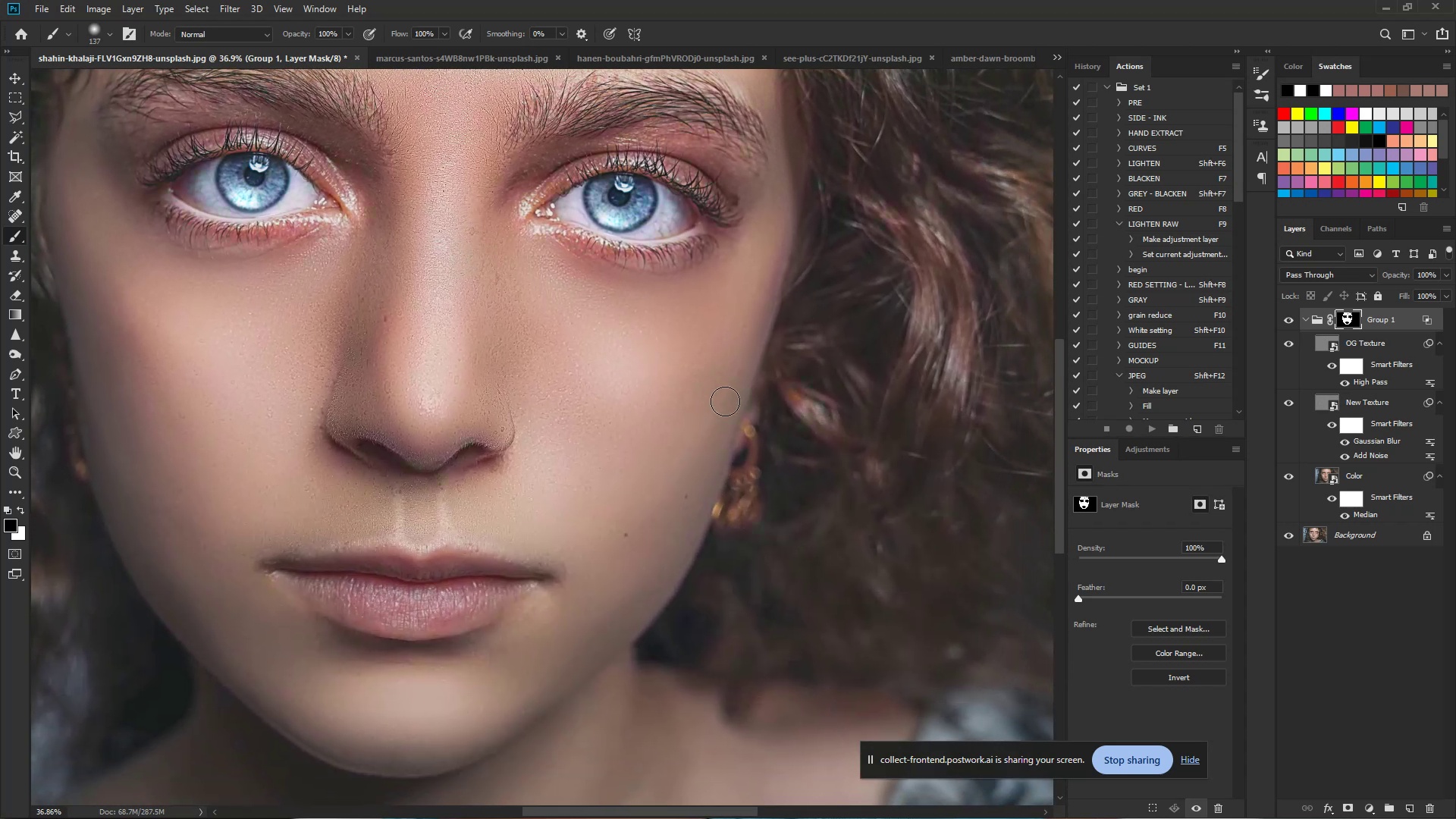 
left_click_drag(start_coordinate=[530, 595], to_coordinate=[473, 262])
 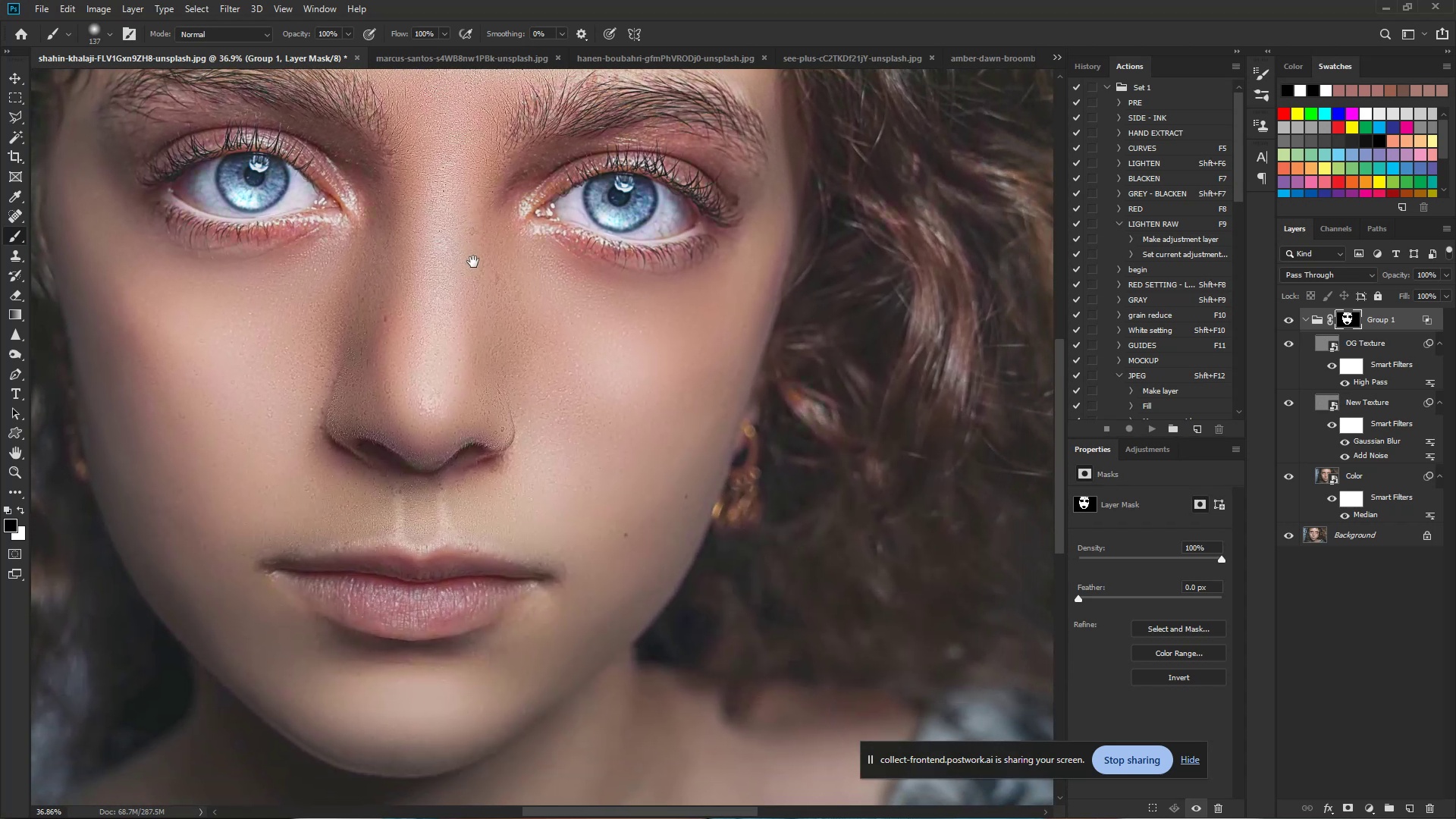 
key(Space)
 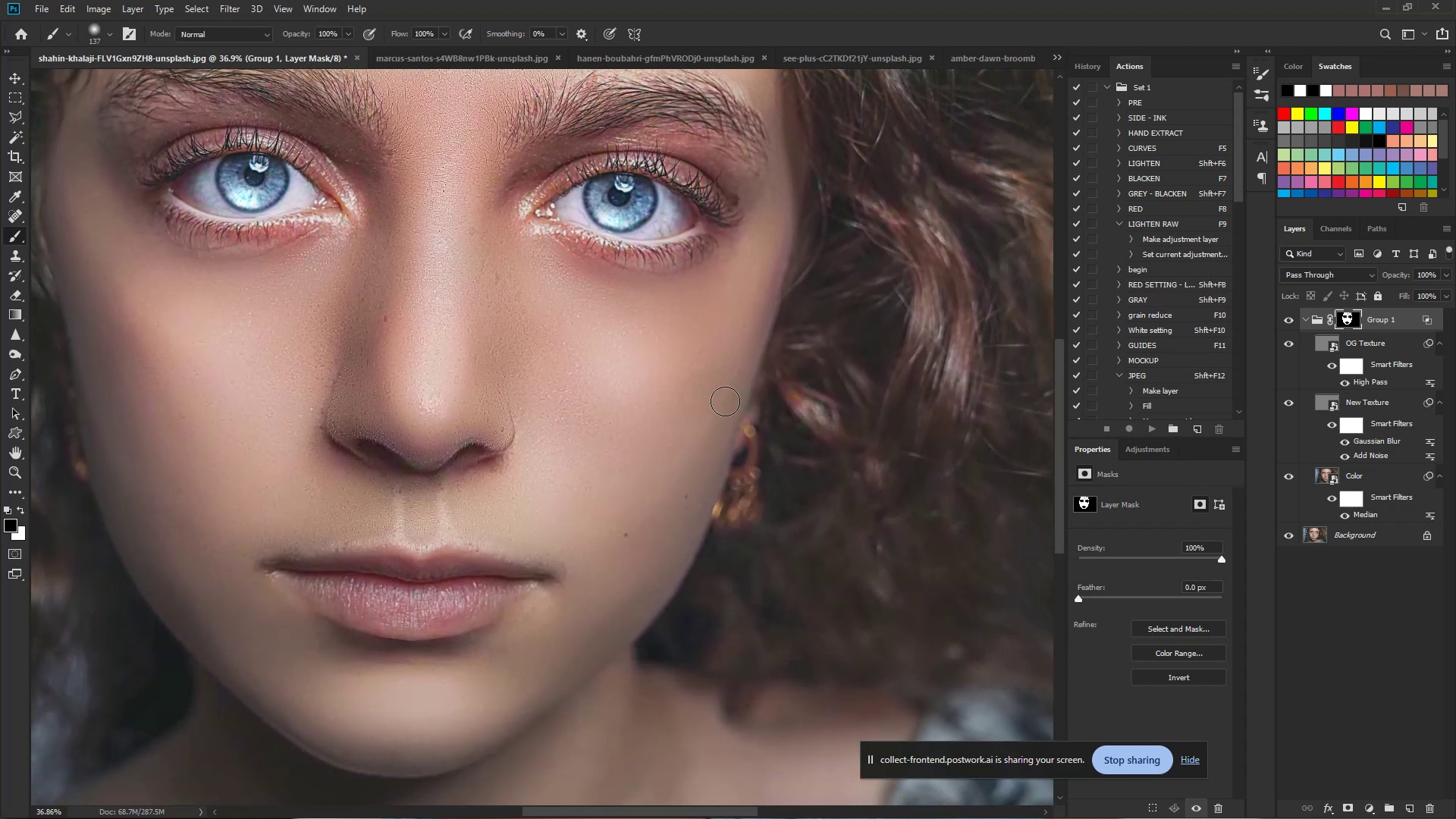 
wait(8.53)
 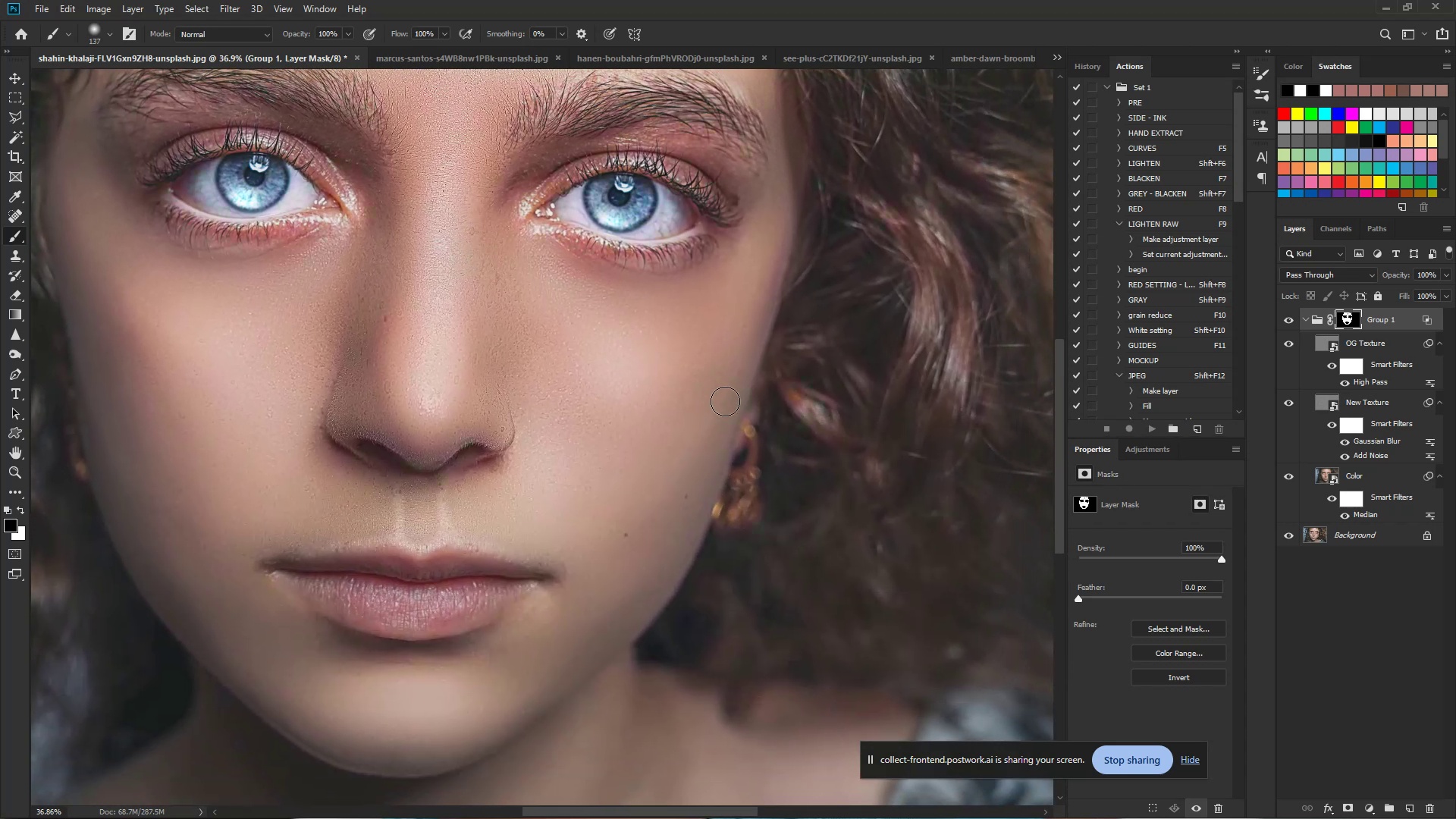 
hold_key(key=ControlLeft, duration=1.55)
 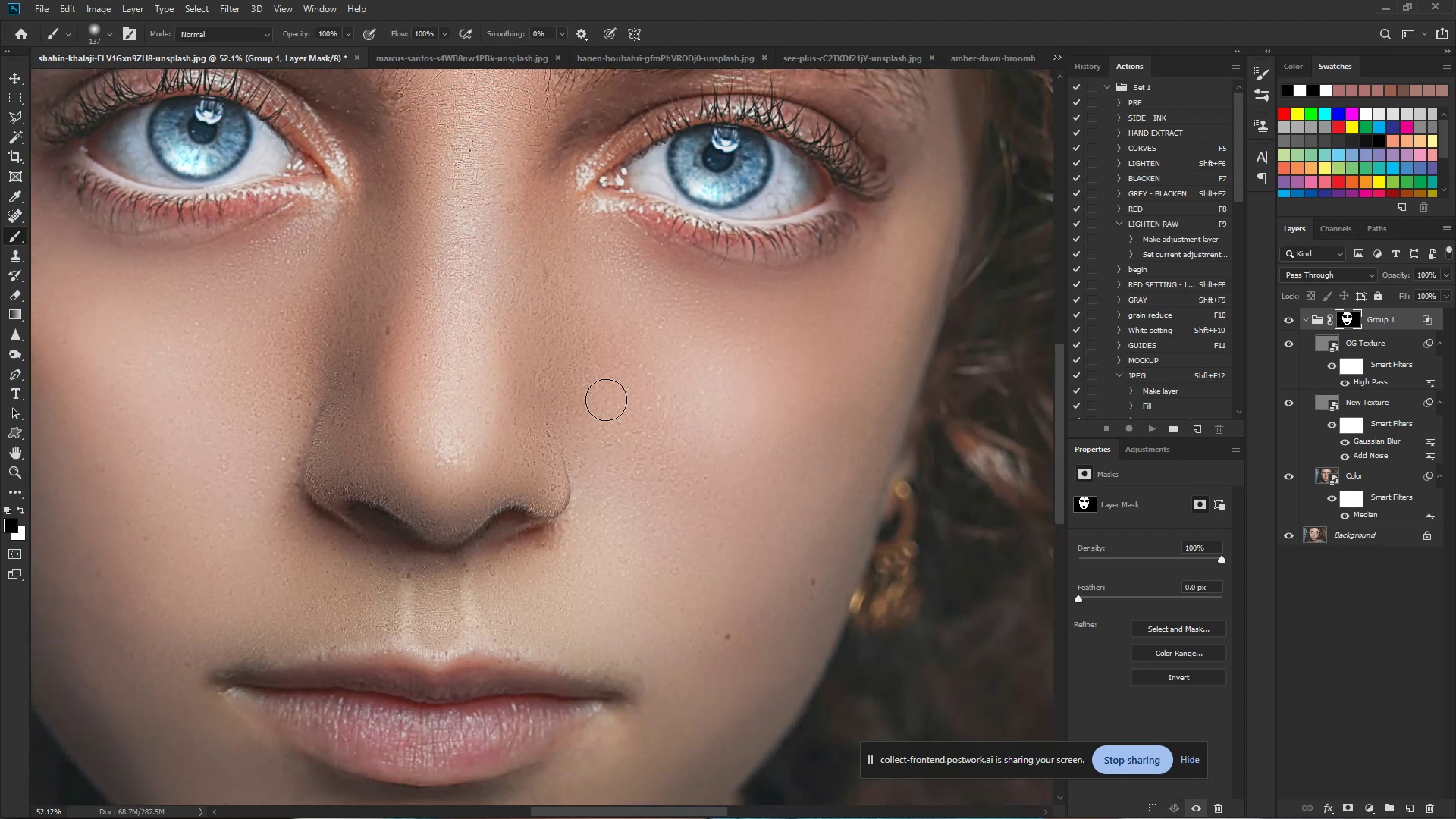 
hold_key(key=Space, duration=1.35)
 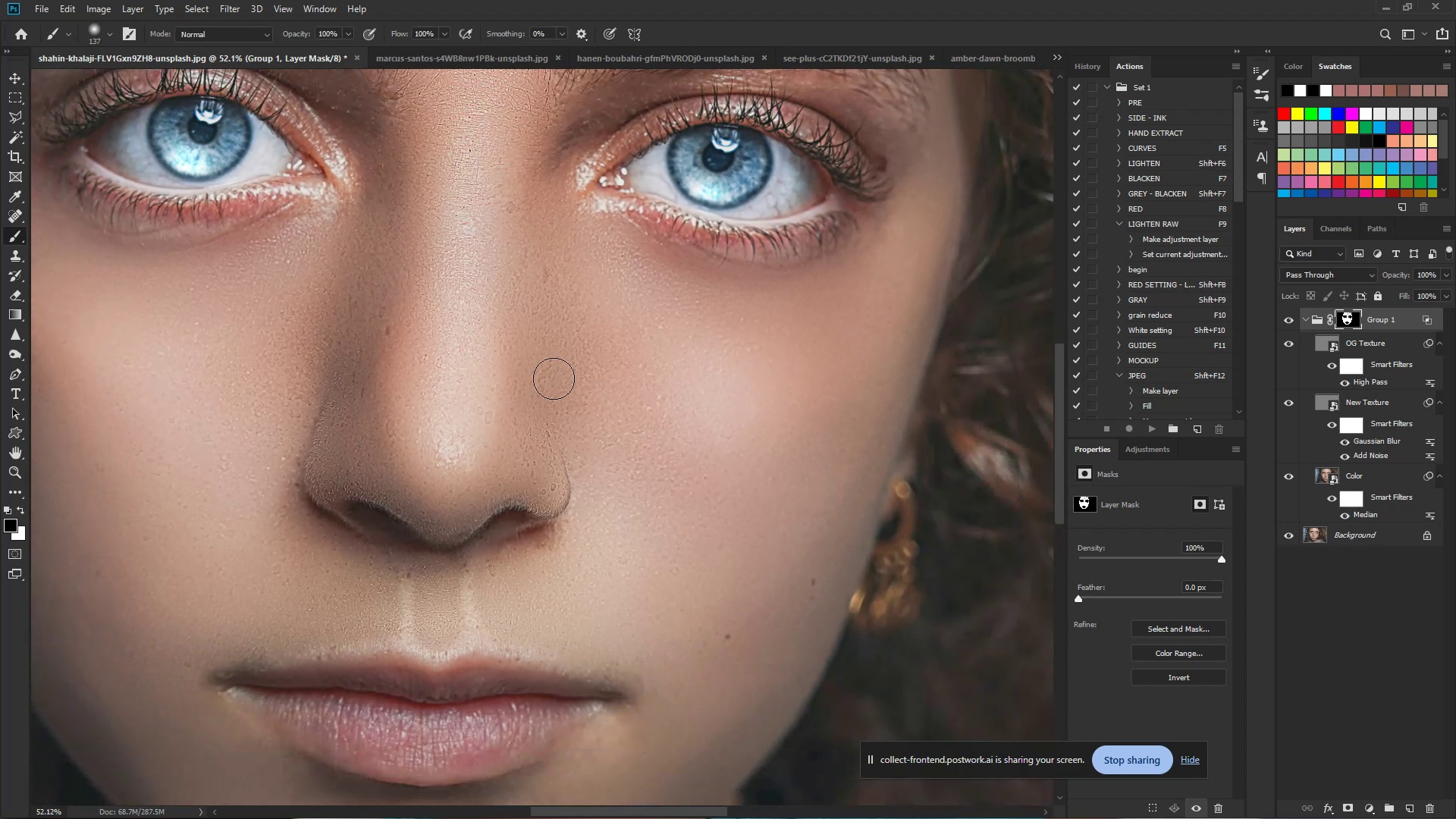 
left_click_drag(start_coordinate=[379, 290], to_coordinate=[409, 296])
 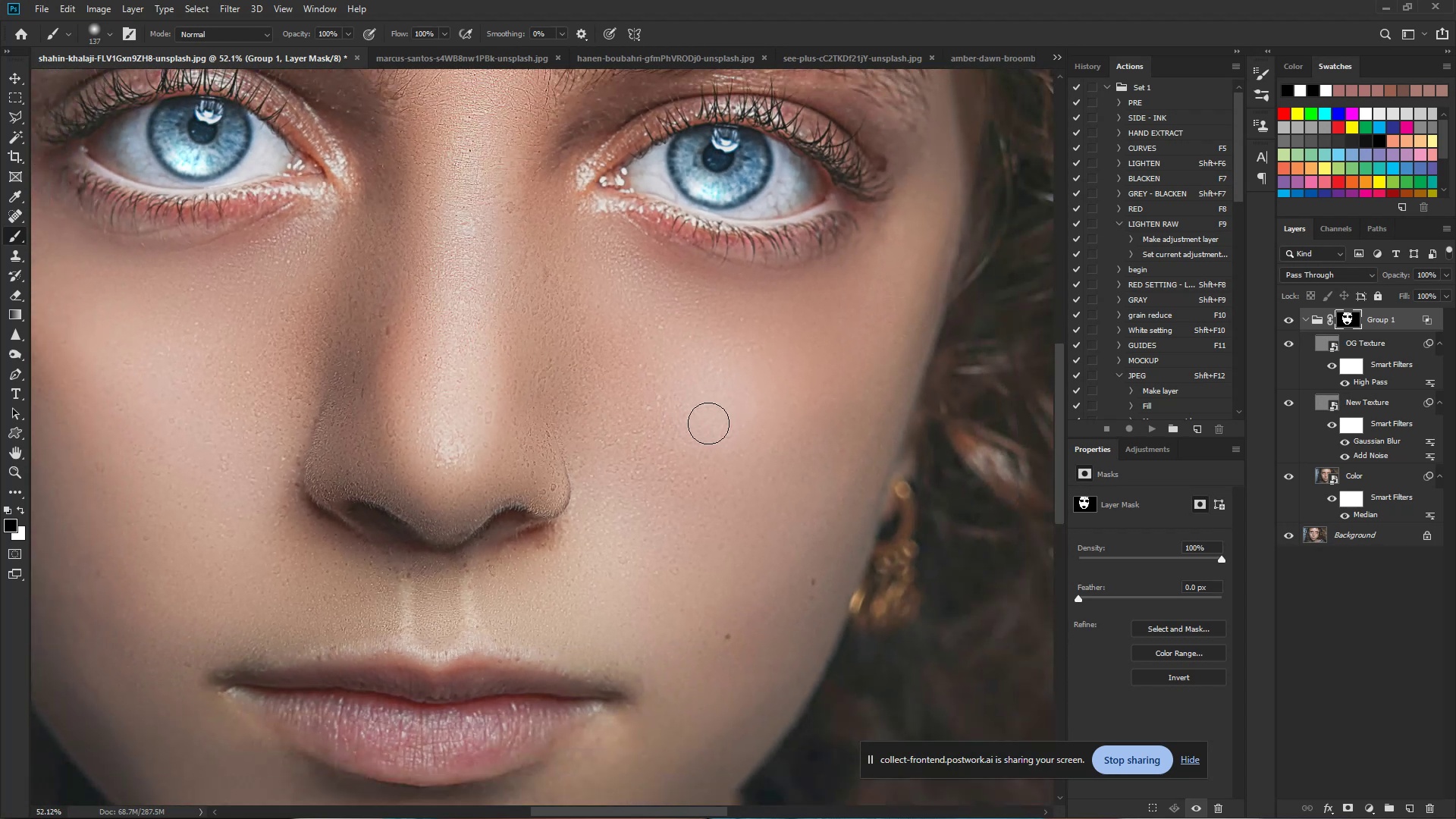 
hold_key(key=Space, duration=1.23)
 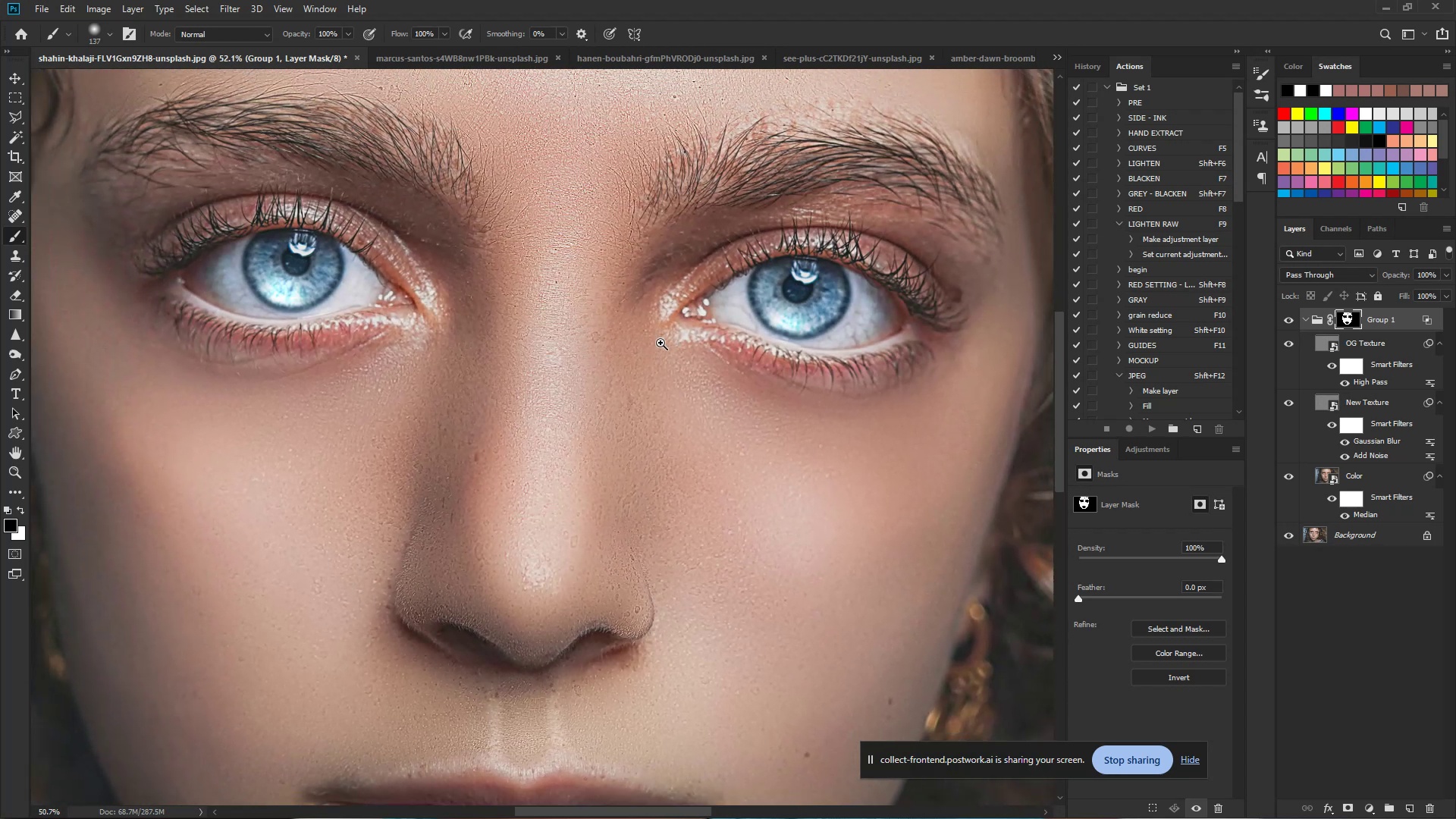 
left_click_drag(start_coordinate=[488, 198], to_coordinate=[571, 328])
 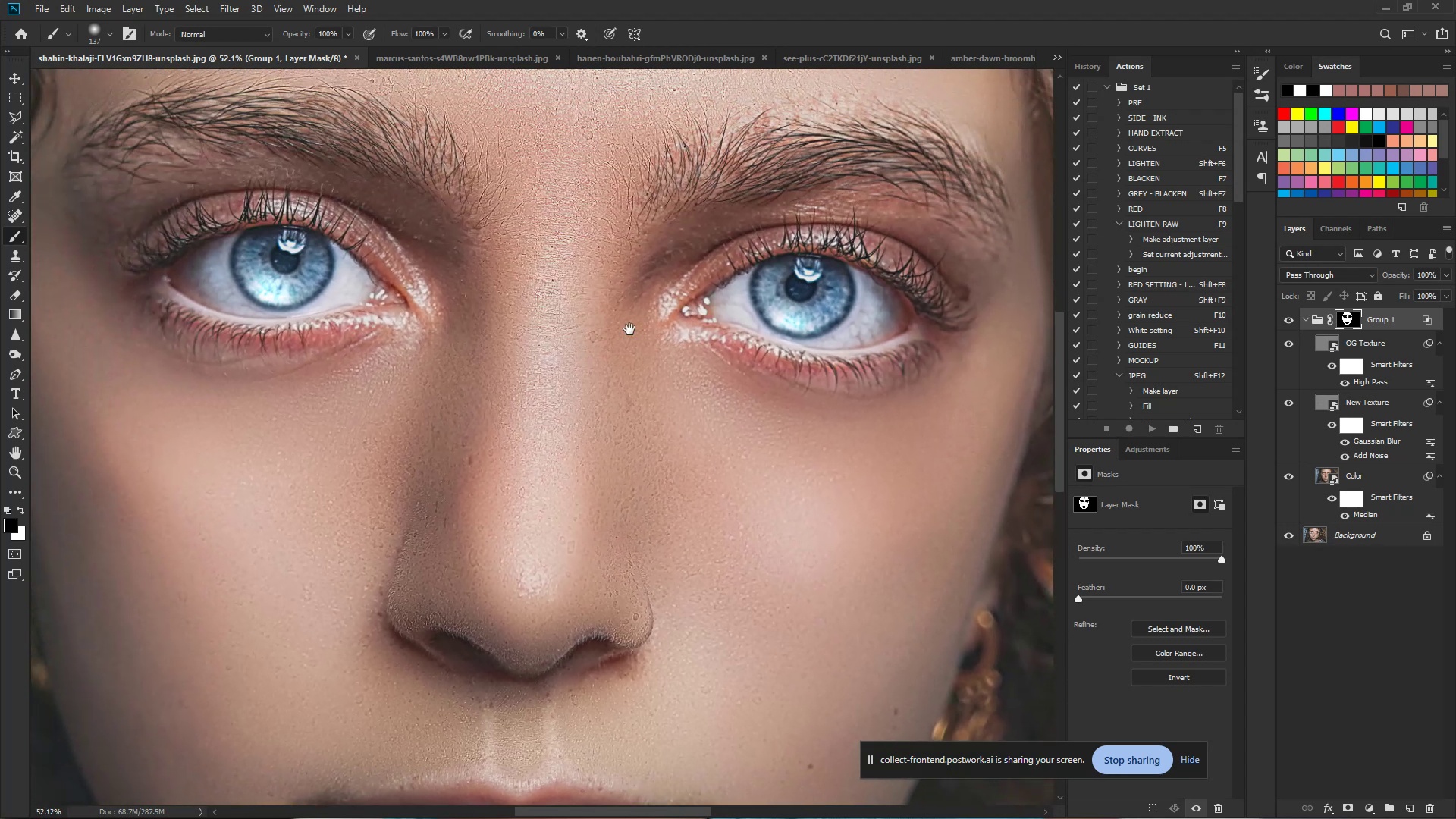 
hold_key(key=ControlLeft, duration=0.86)
 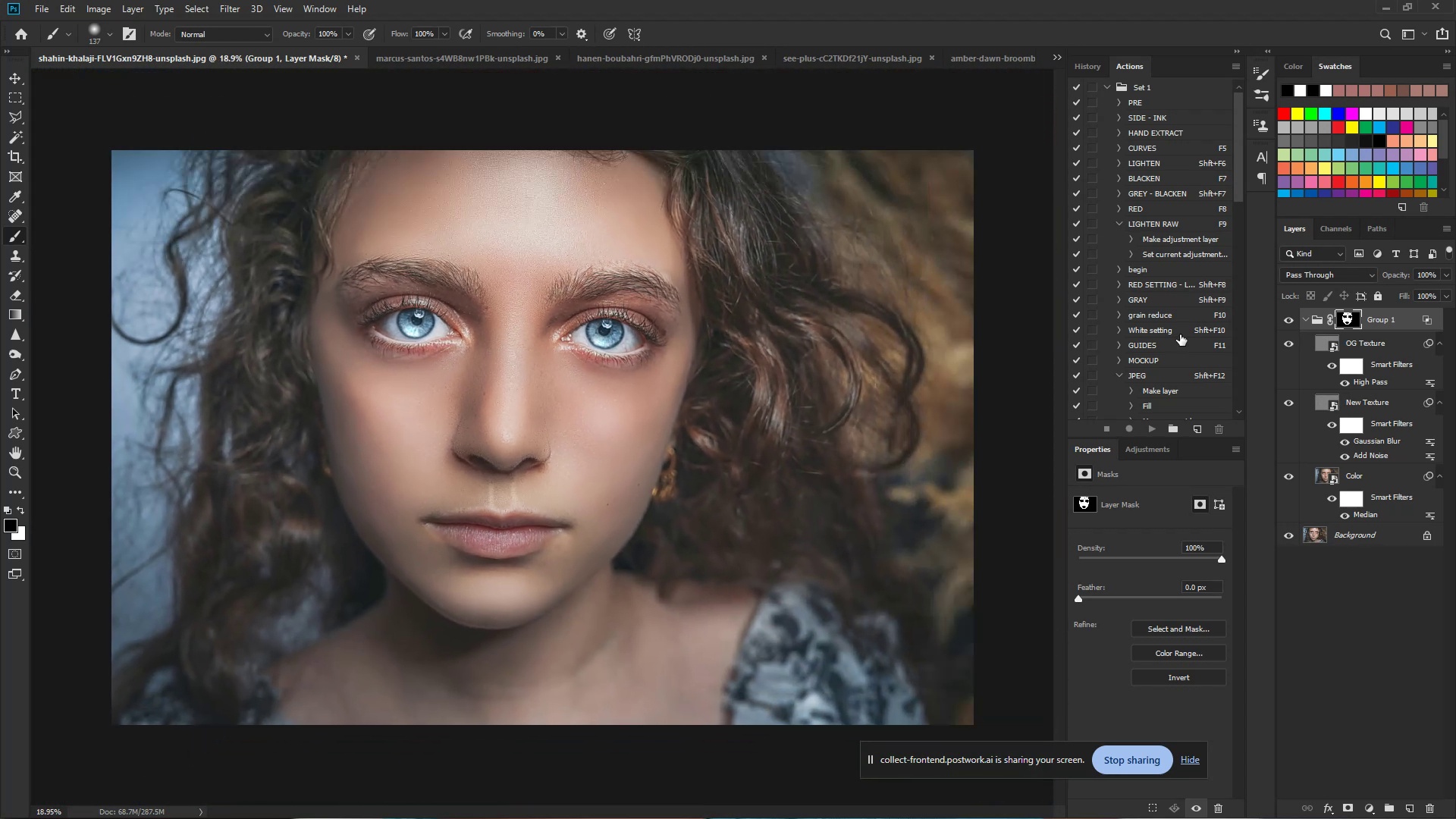 
hold_key(key=Space, duration=0.66)
 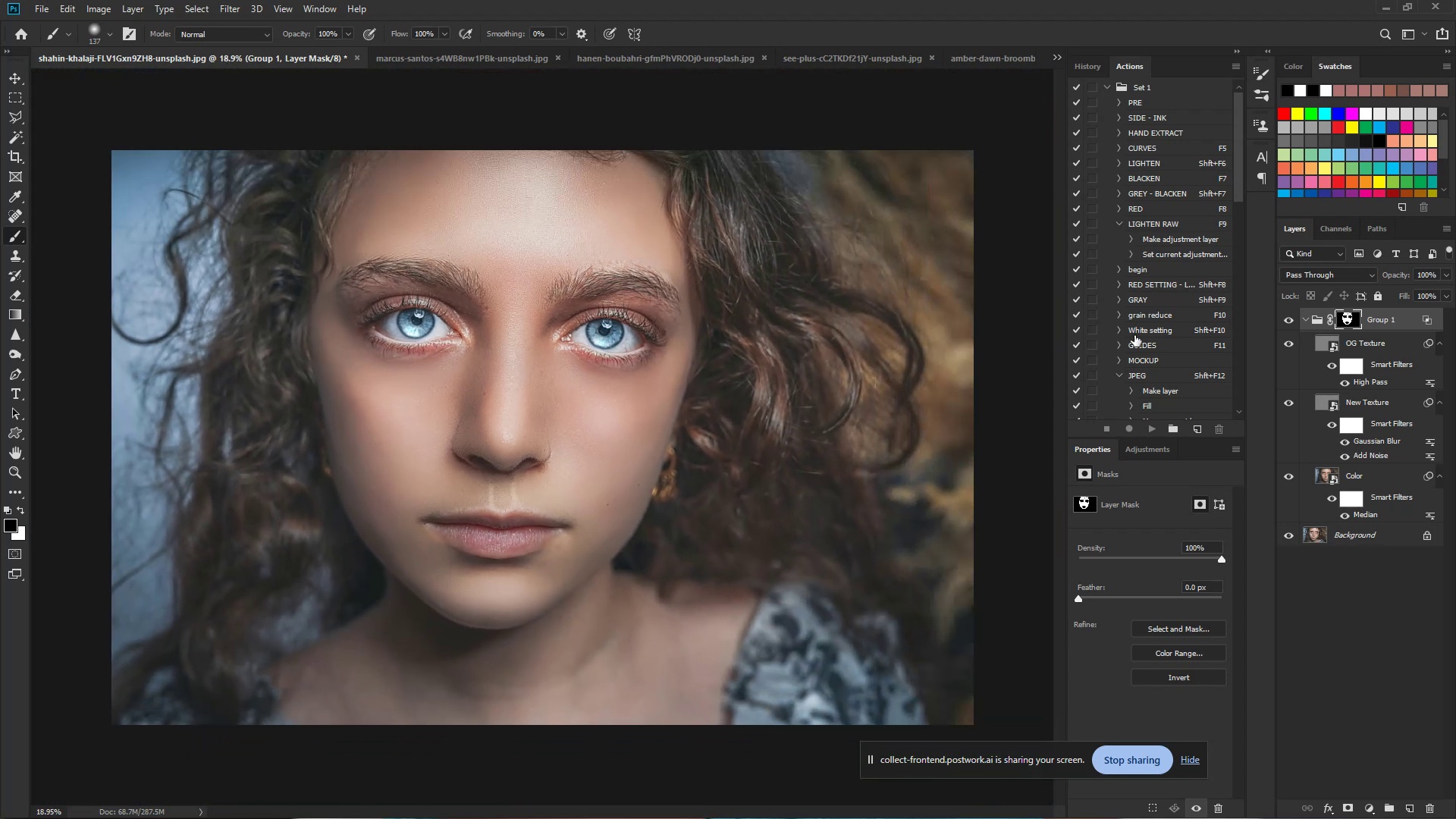 
left_click_drag(start_coordinate=[676, 341], to_coordinate=[610, 340])
 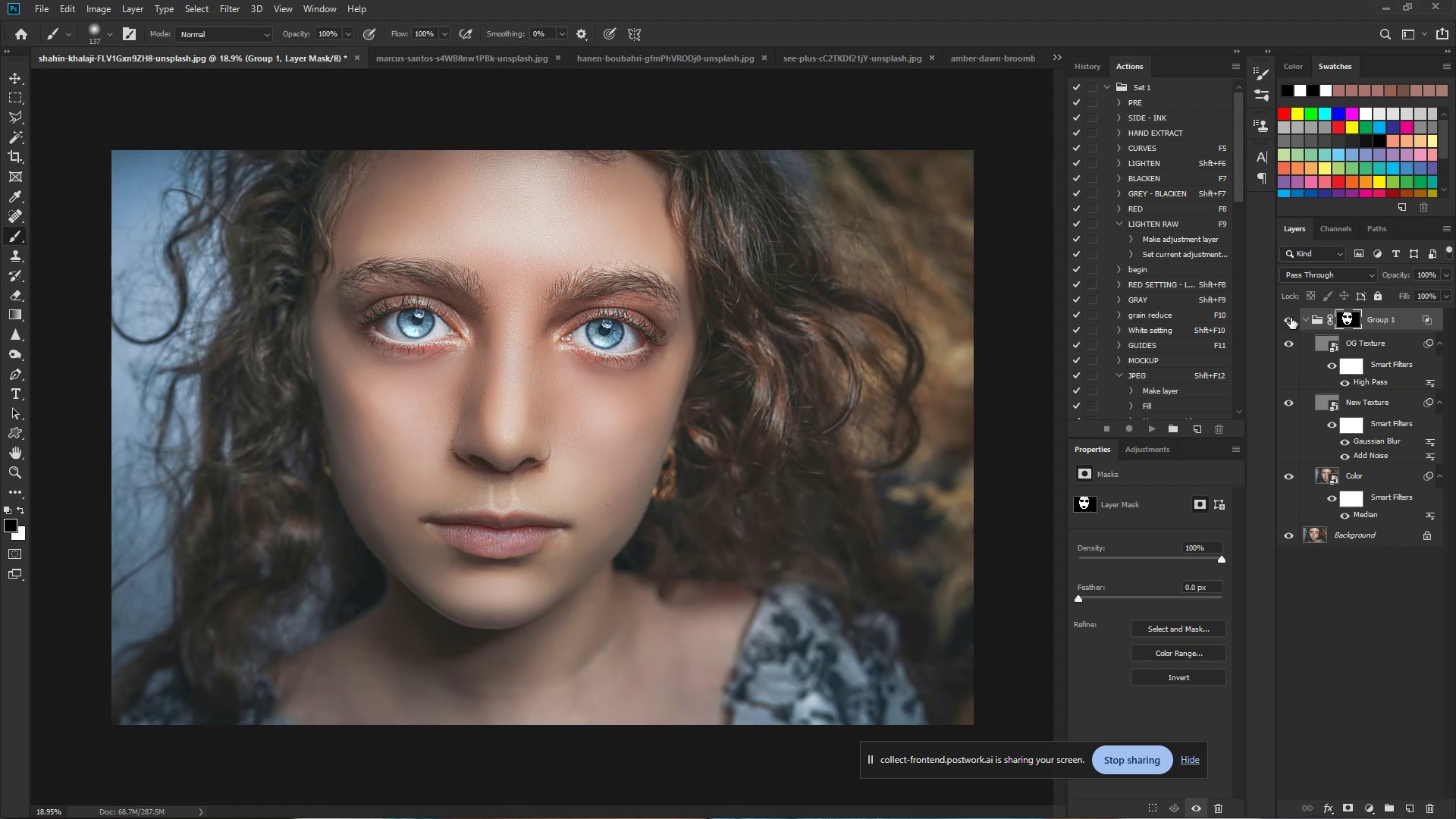 
left_click([1309, 322])
 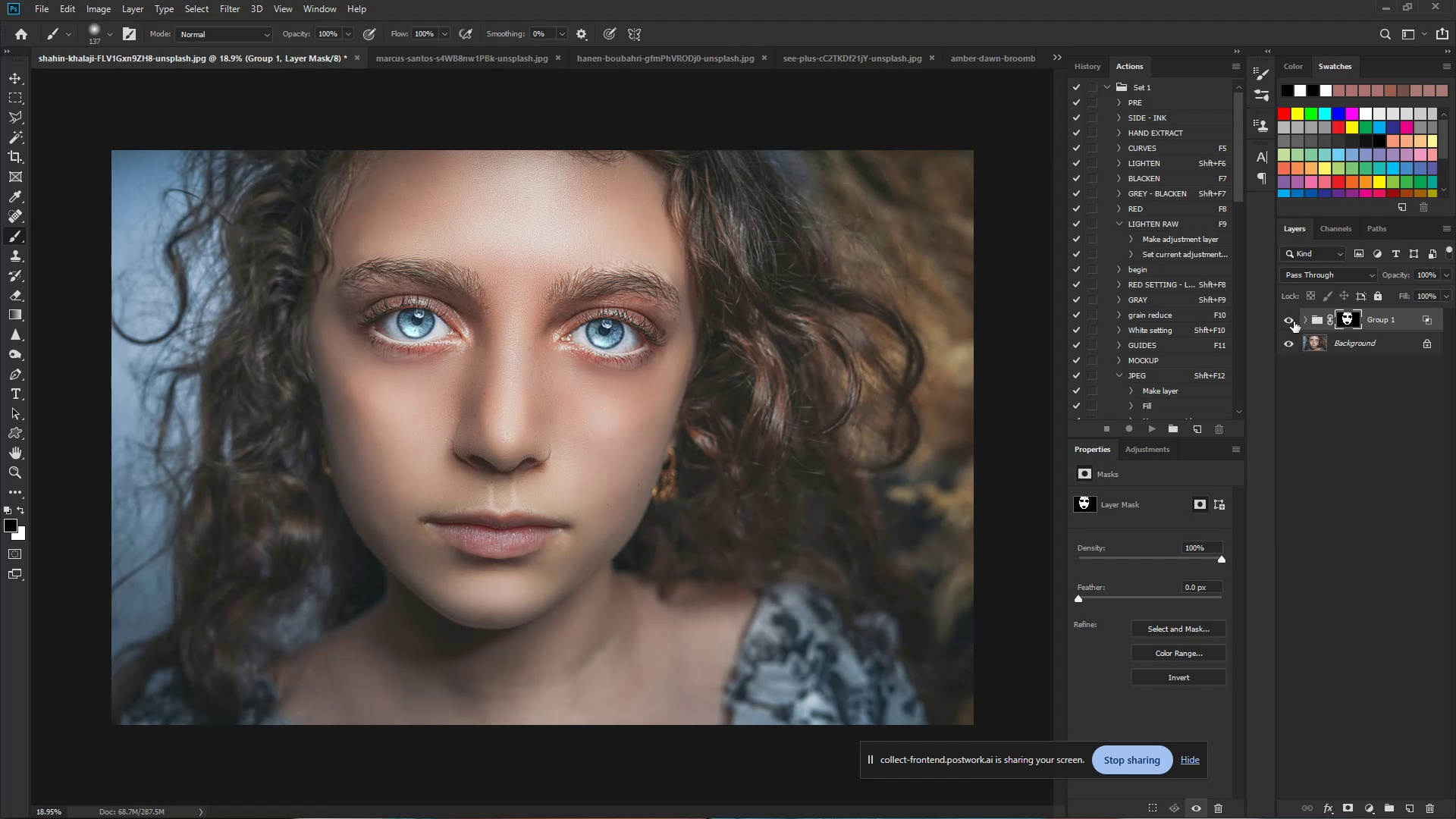 
left_click([1289, 322])
 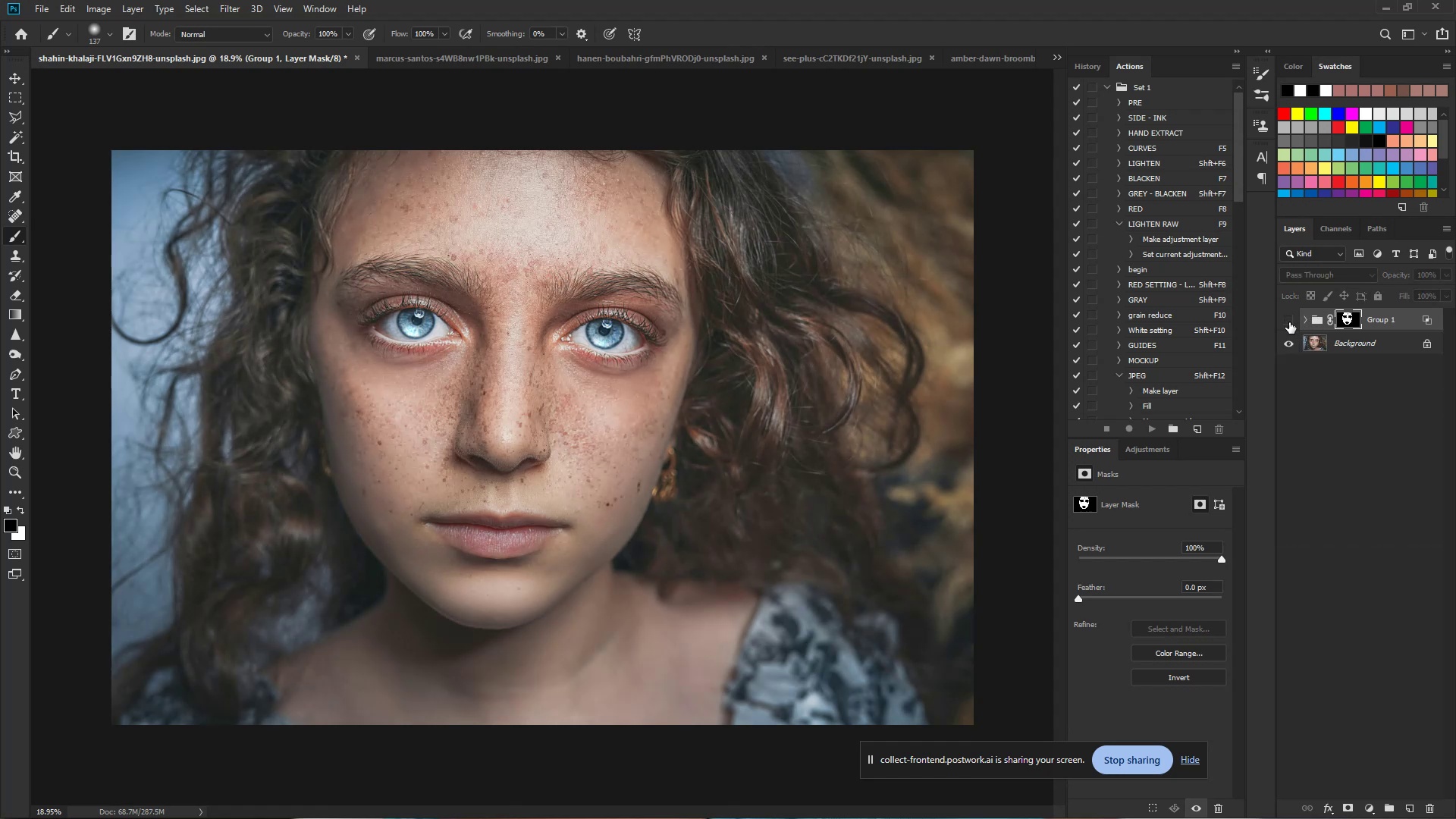 
left_click([1289, 322])
 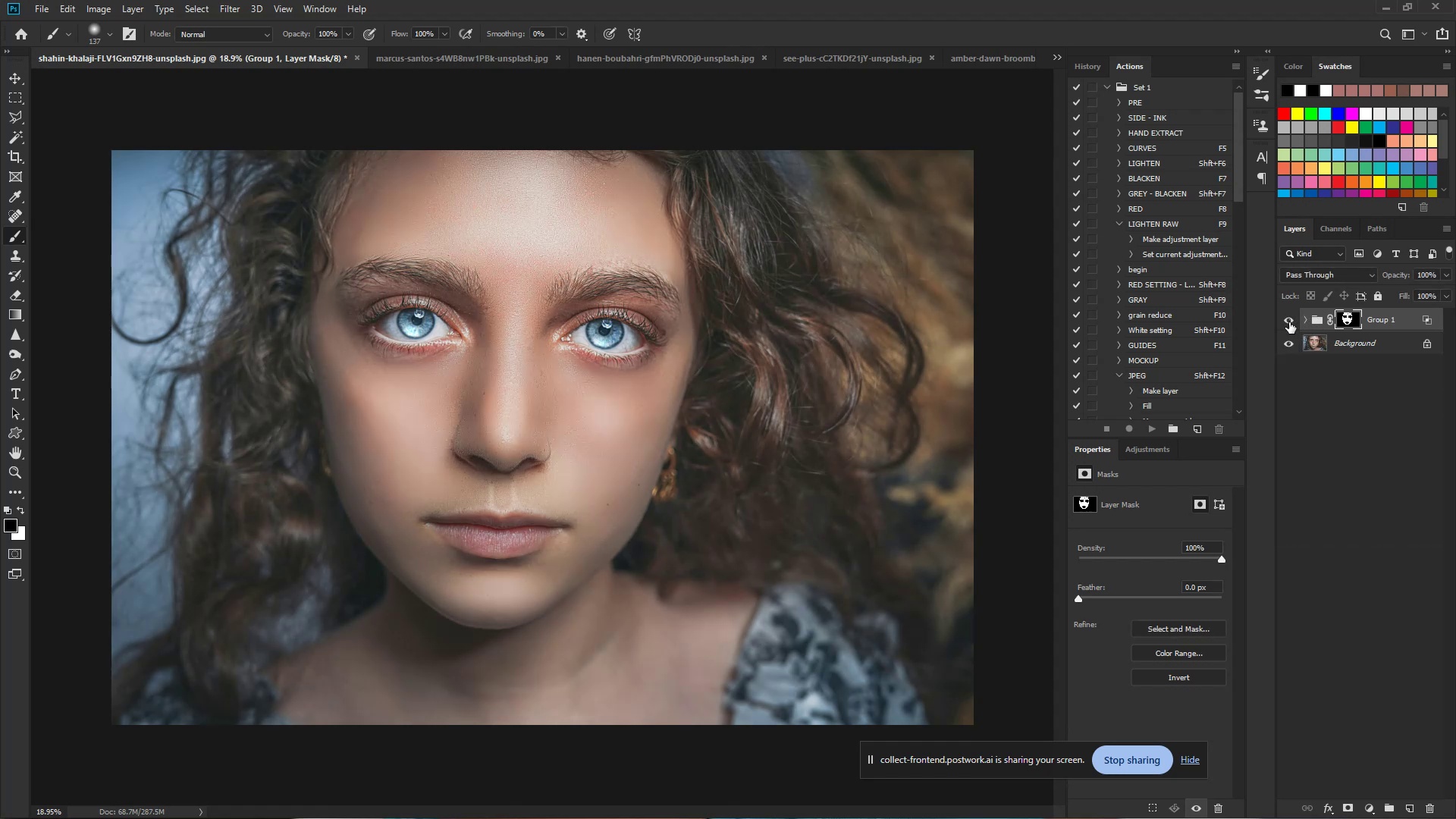 
left_click([1289, 322])
 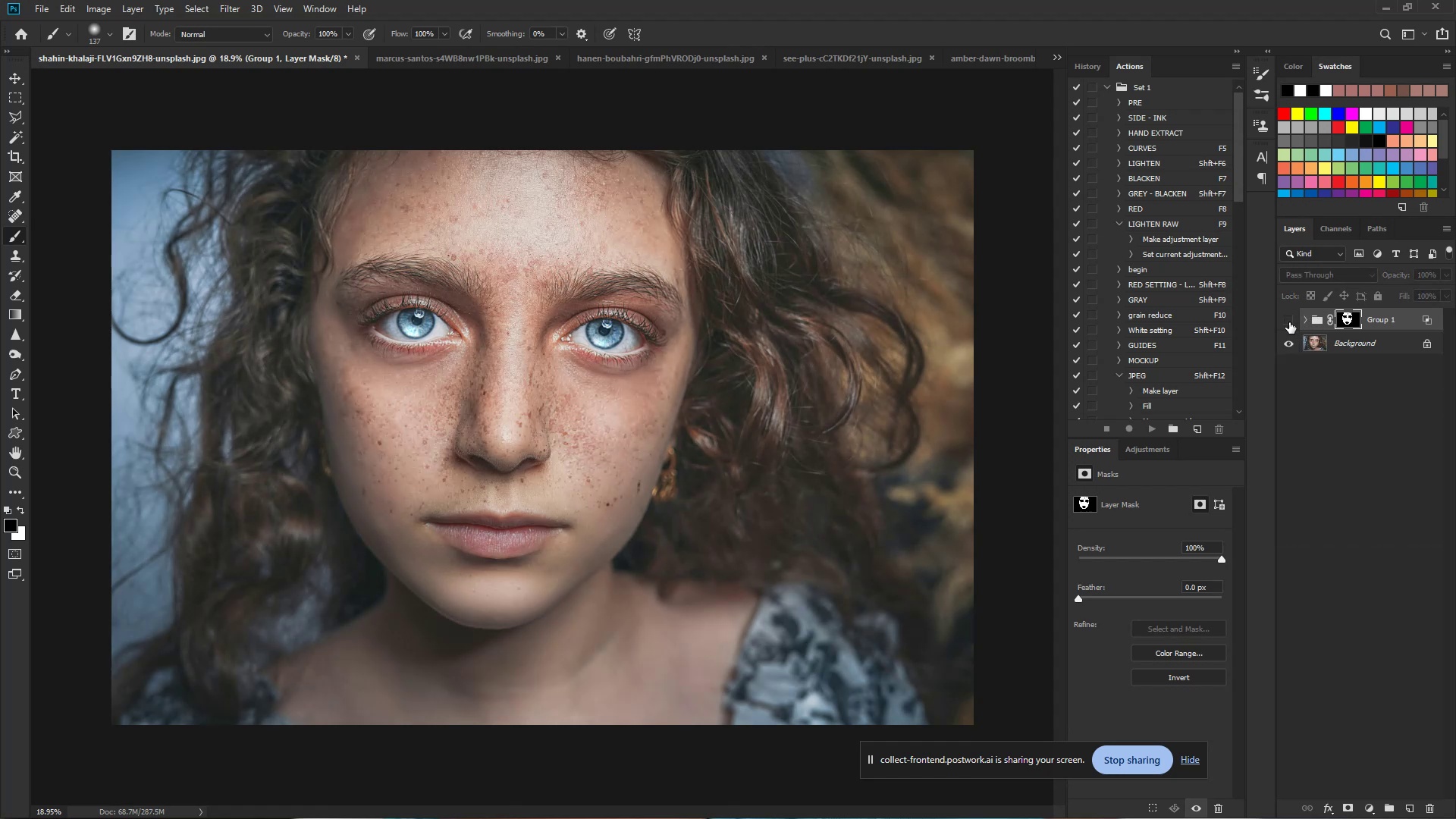 
left_click([1289, 322])
 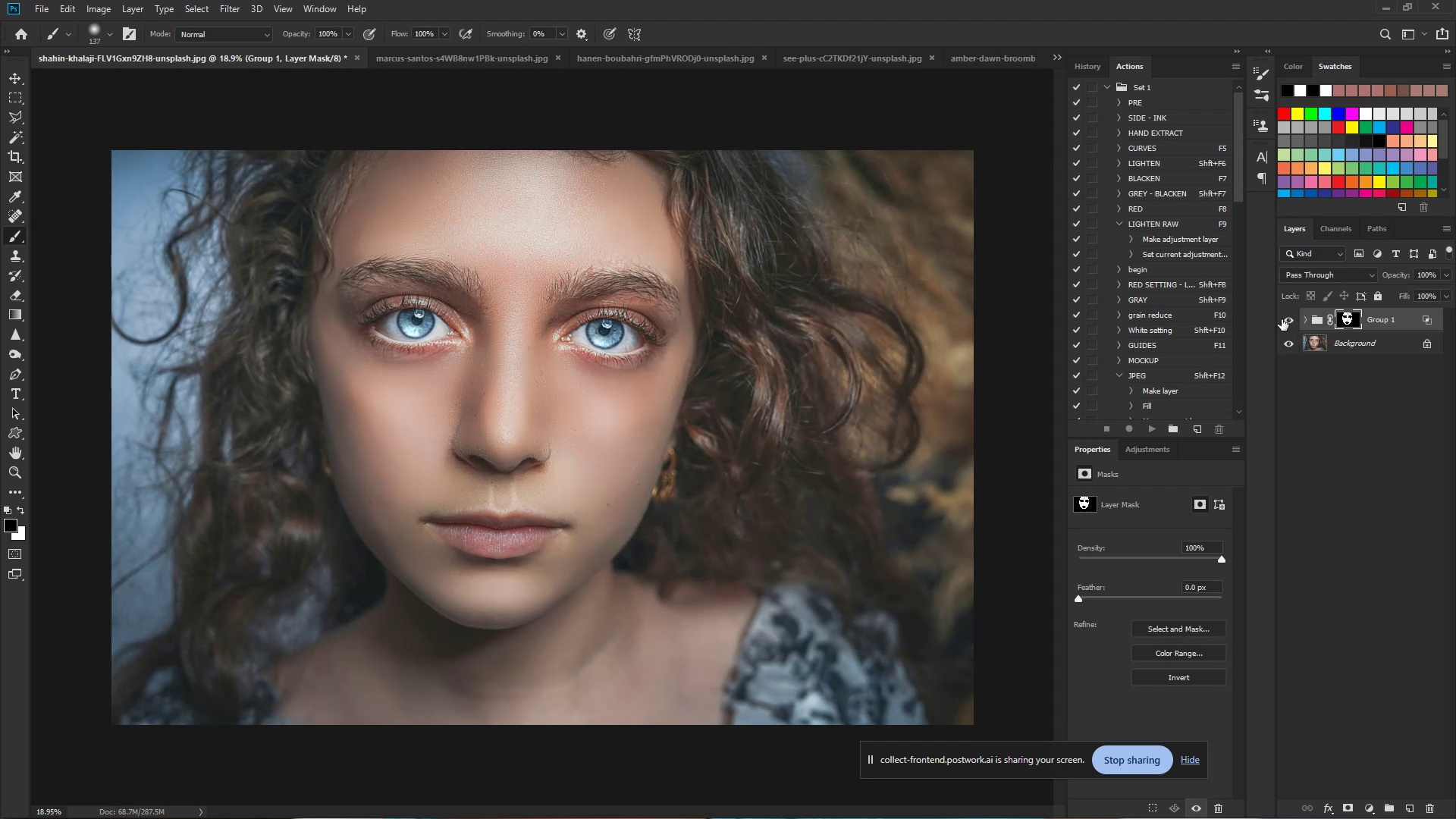 
hold_key(key=ControlLeft, duration=1.05)
 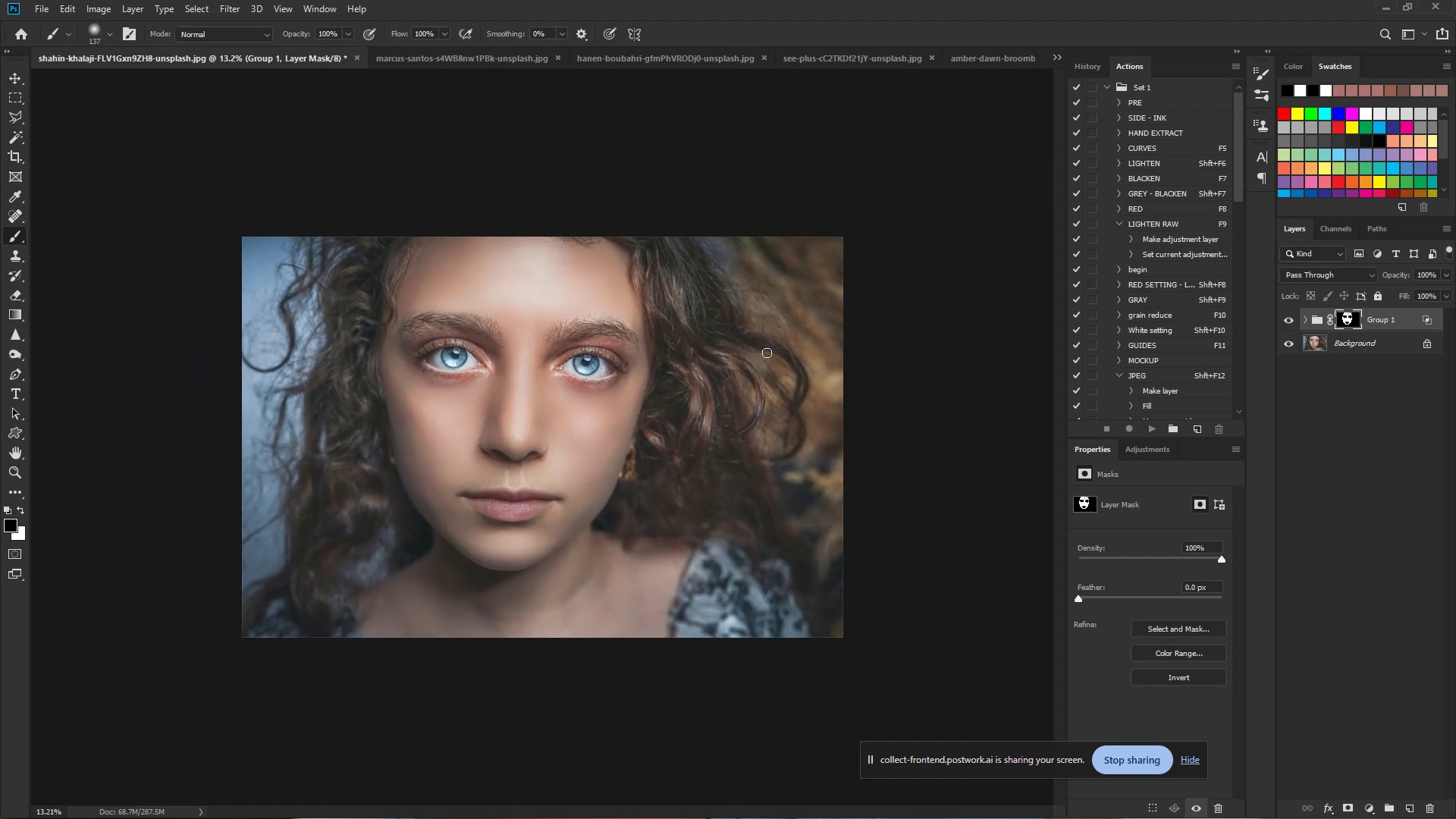 
hold_key(key=Space, duration=0.89)
 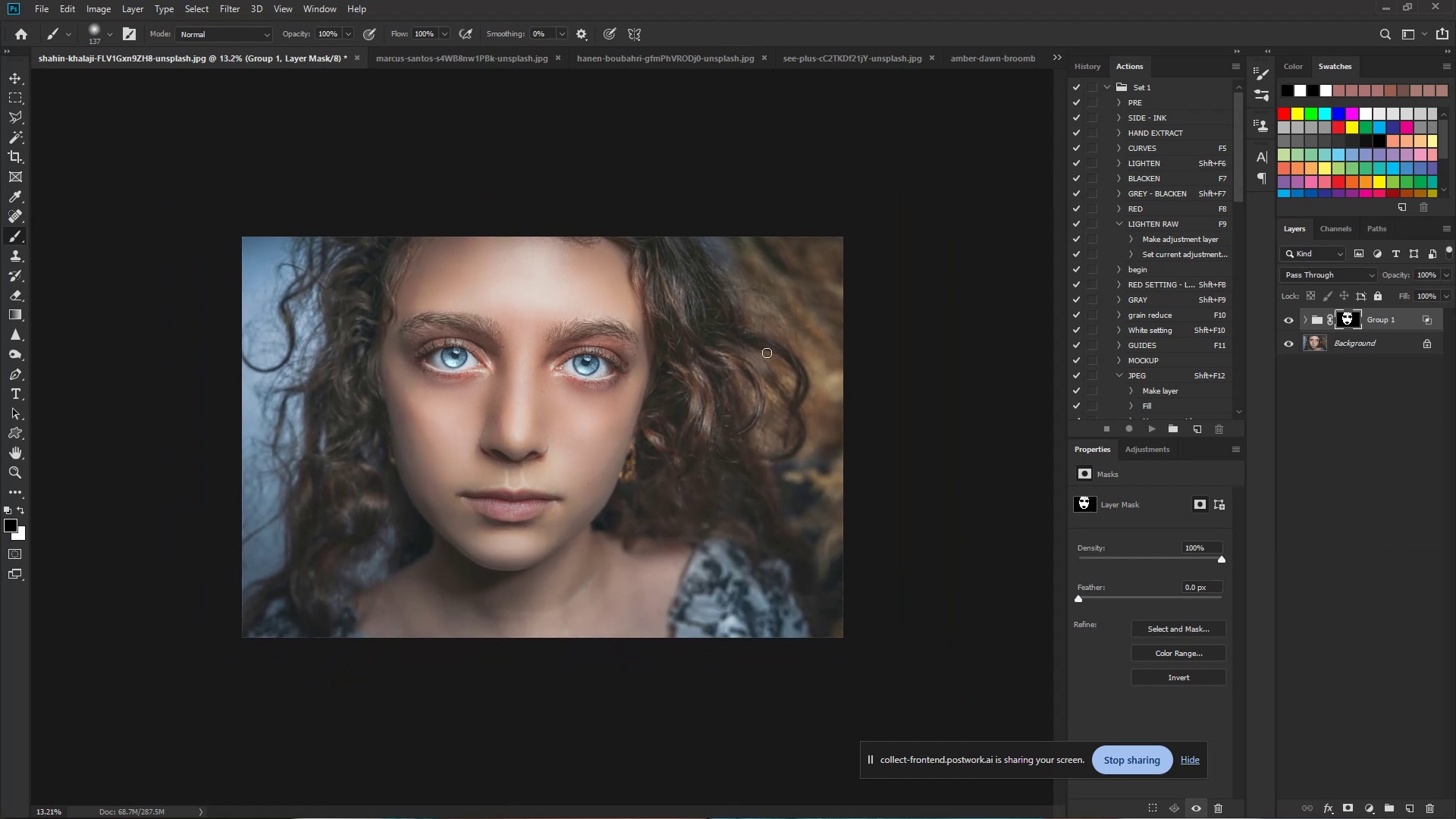 
left_click_drag(start_coordinate=[704, 315], to_coordinate=[674, 318])
 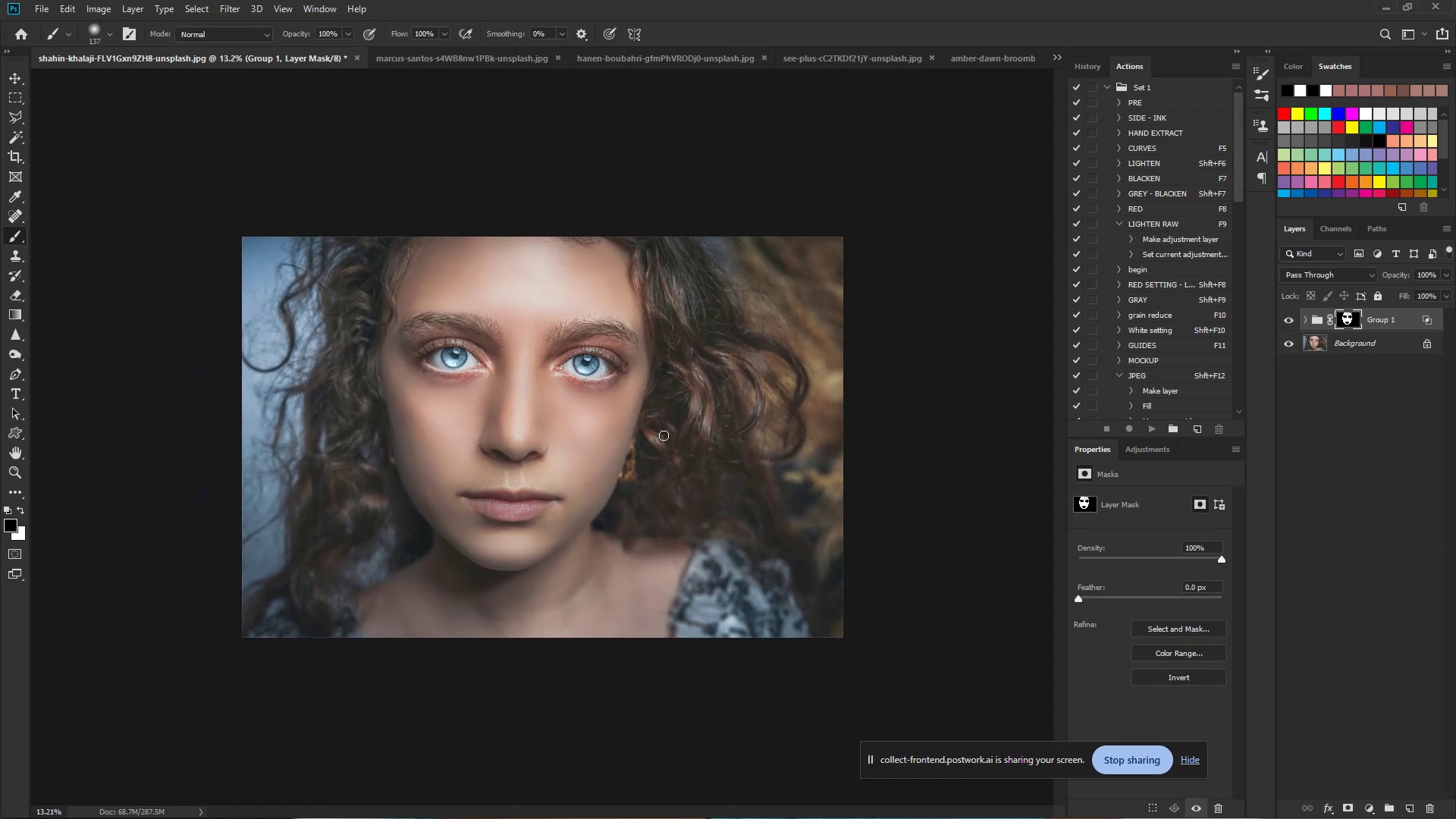 
hold_key(key=ControlLeft, duration=1.02)
 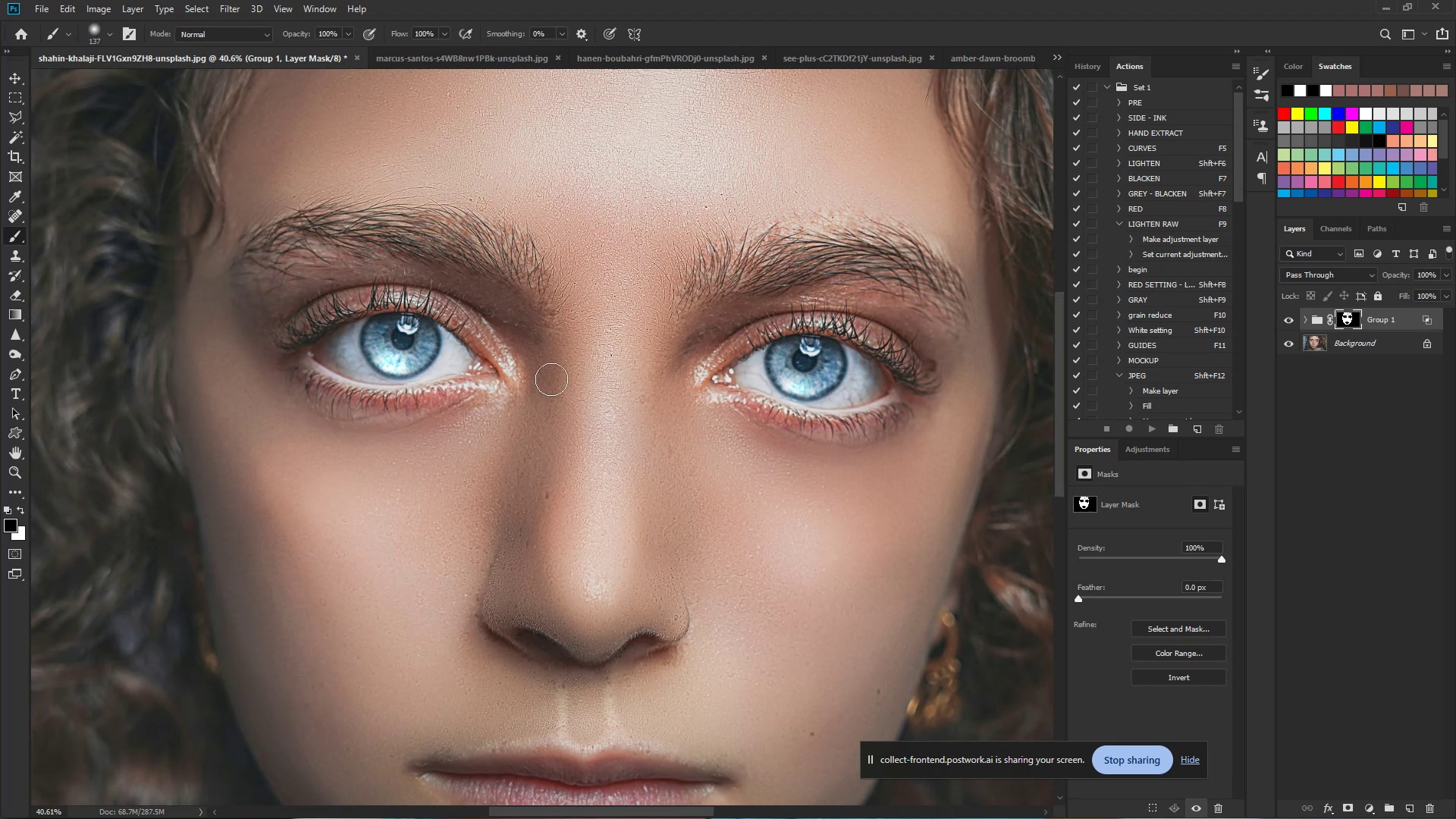 
hold_key(key=Space, duration=0.82)
 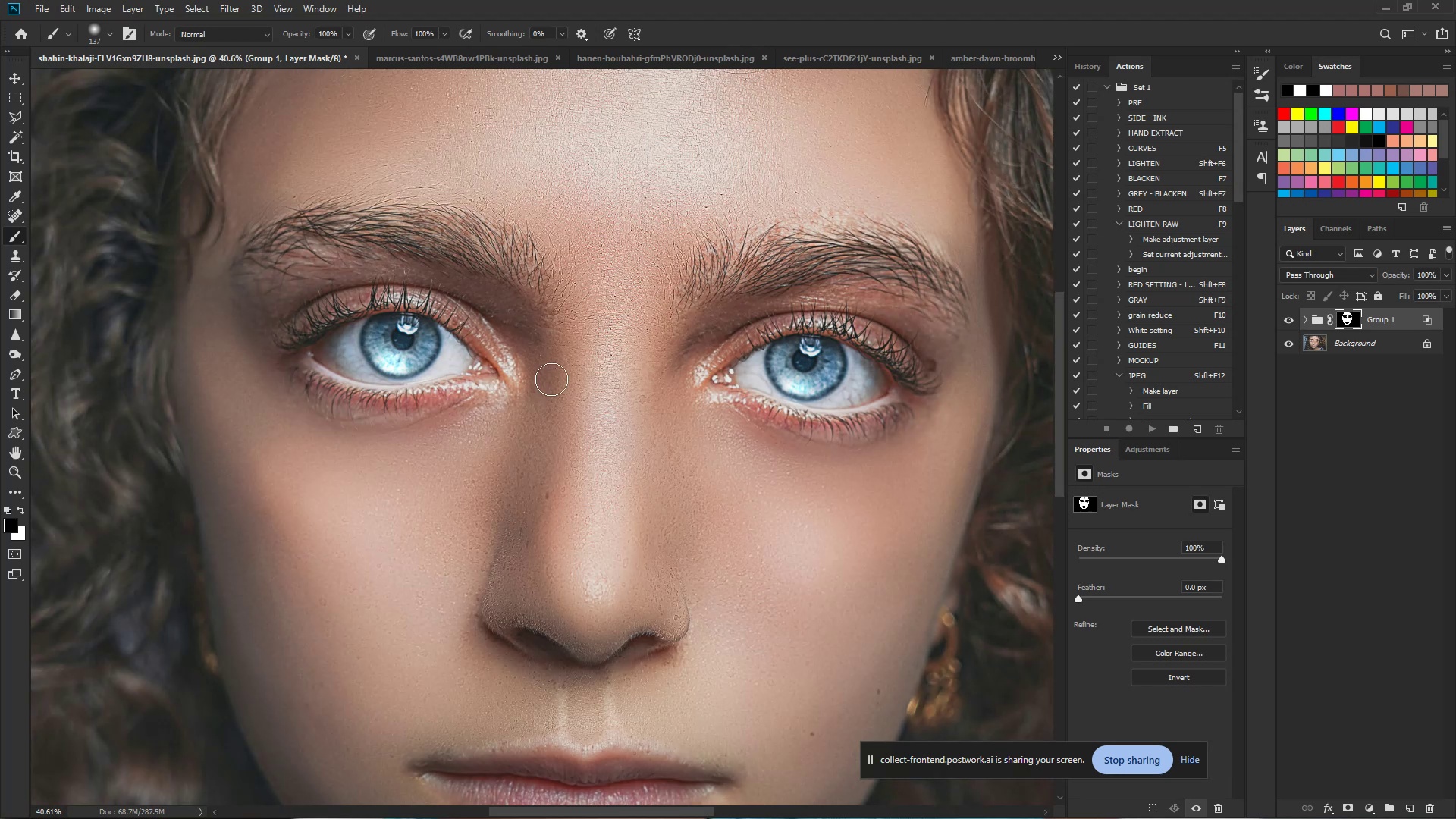 
left_click_drag(start_coordinate=[480, 363], to_coordinate=[551, 379])
 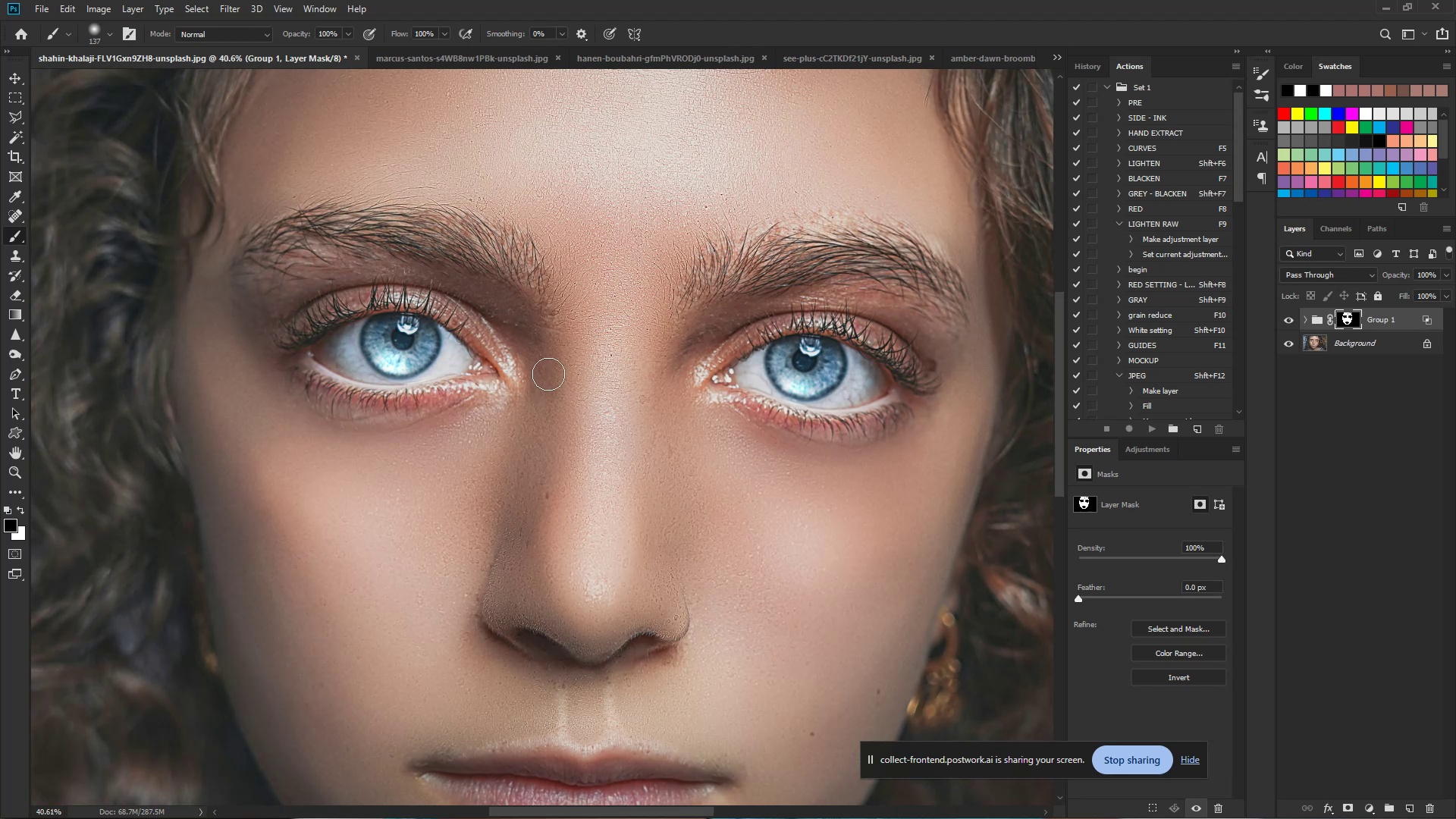 
wait(5.65)
 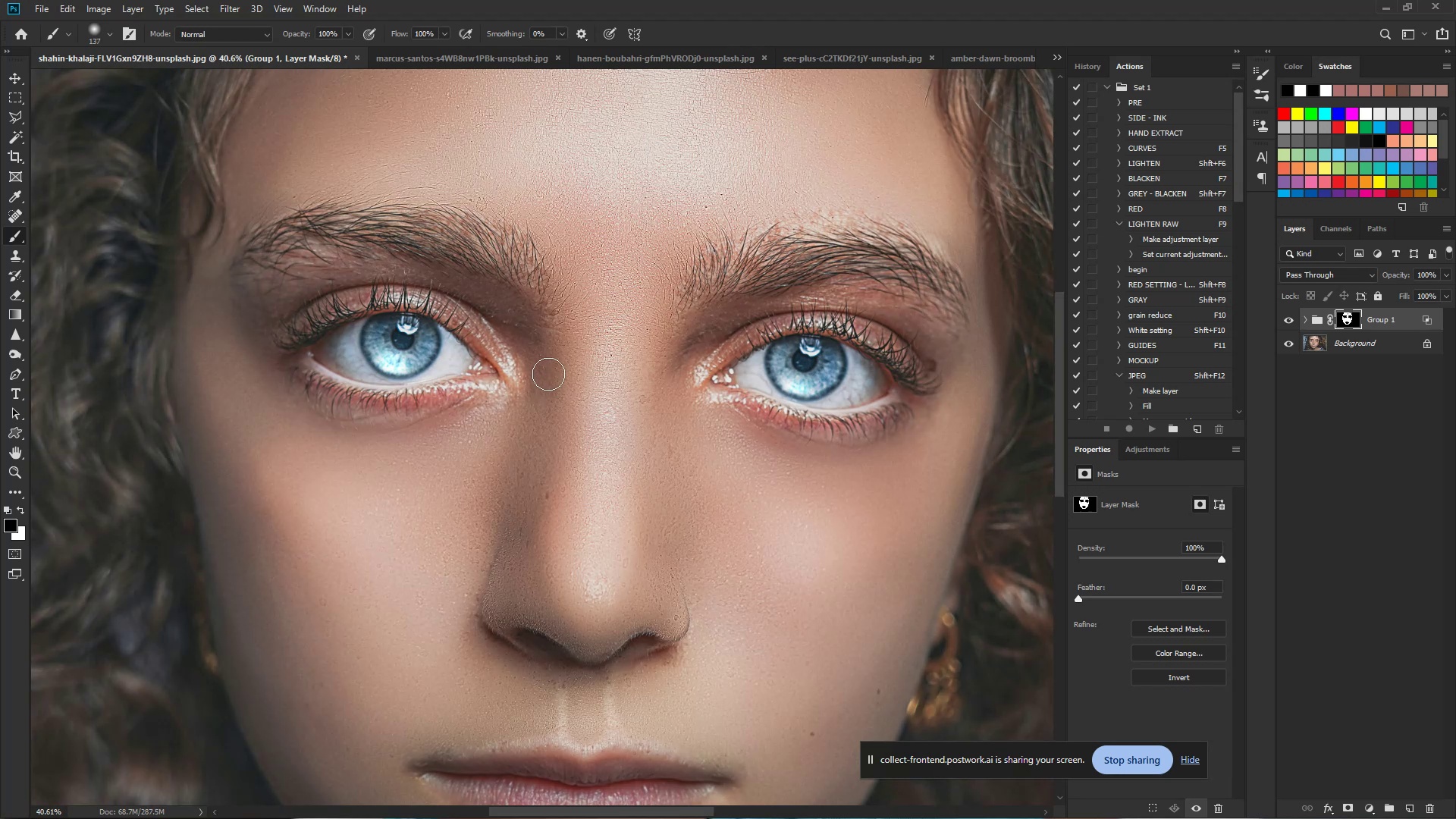 
key(Control+Shift+S)
 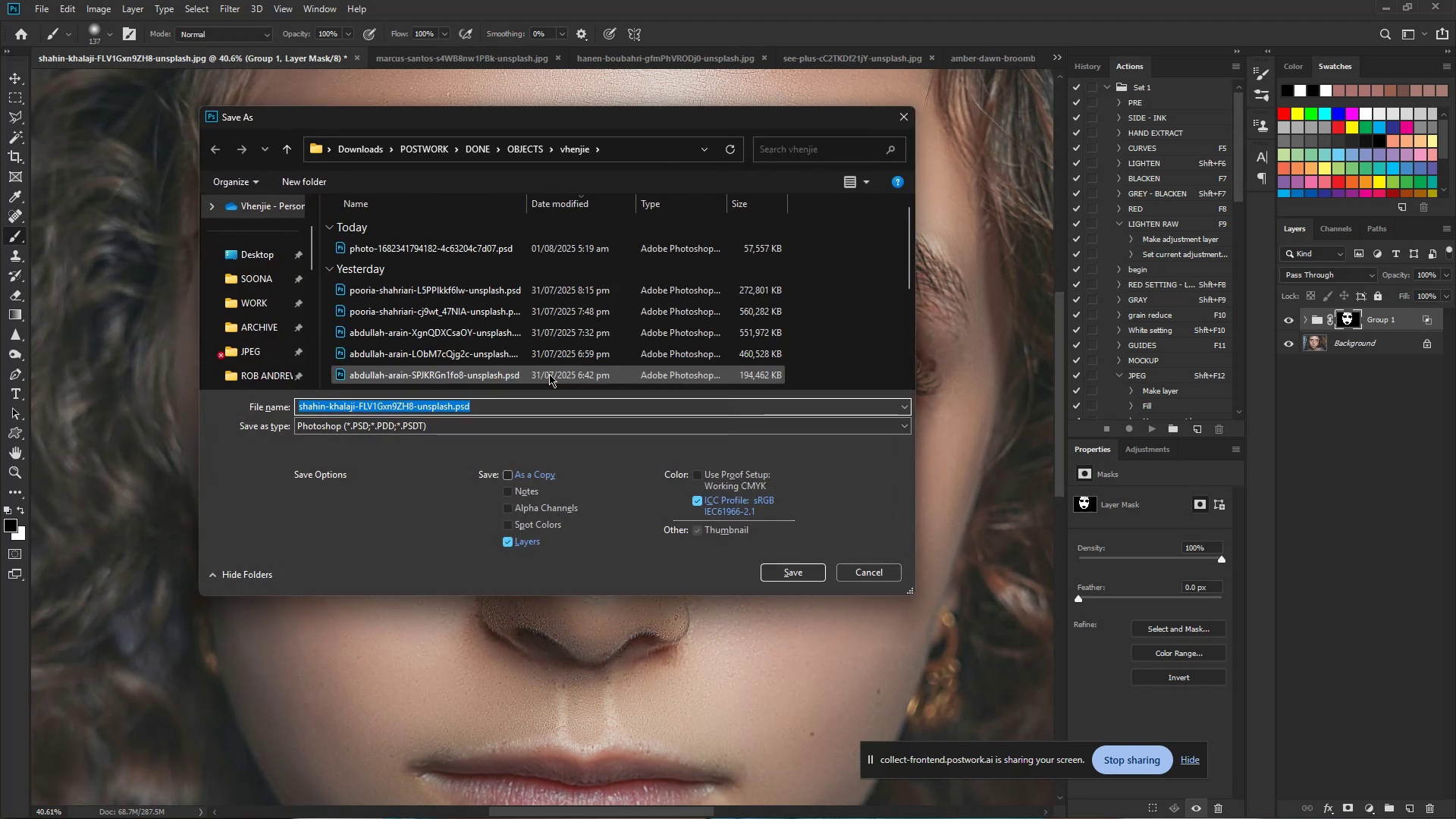 
key(ArrowRight)
 